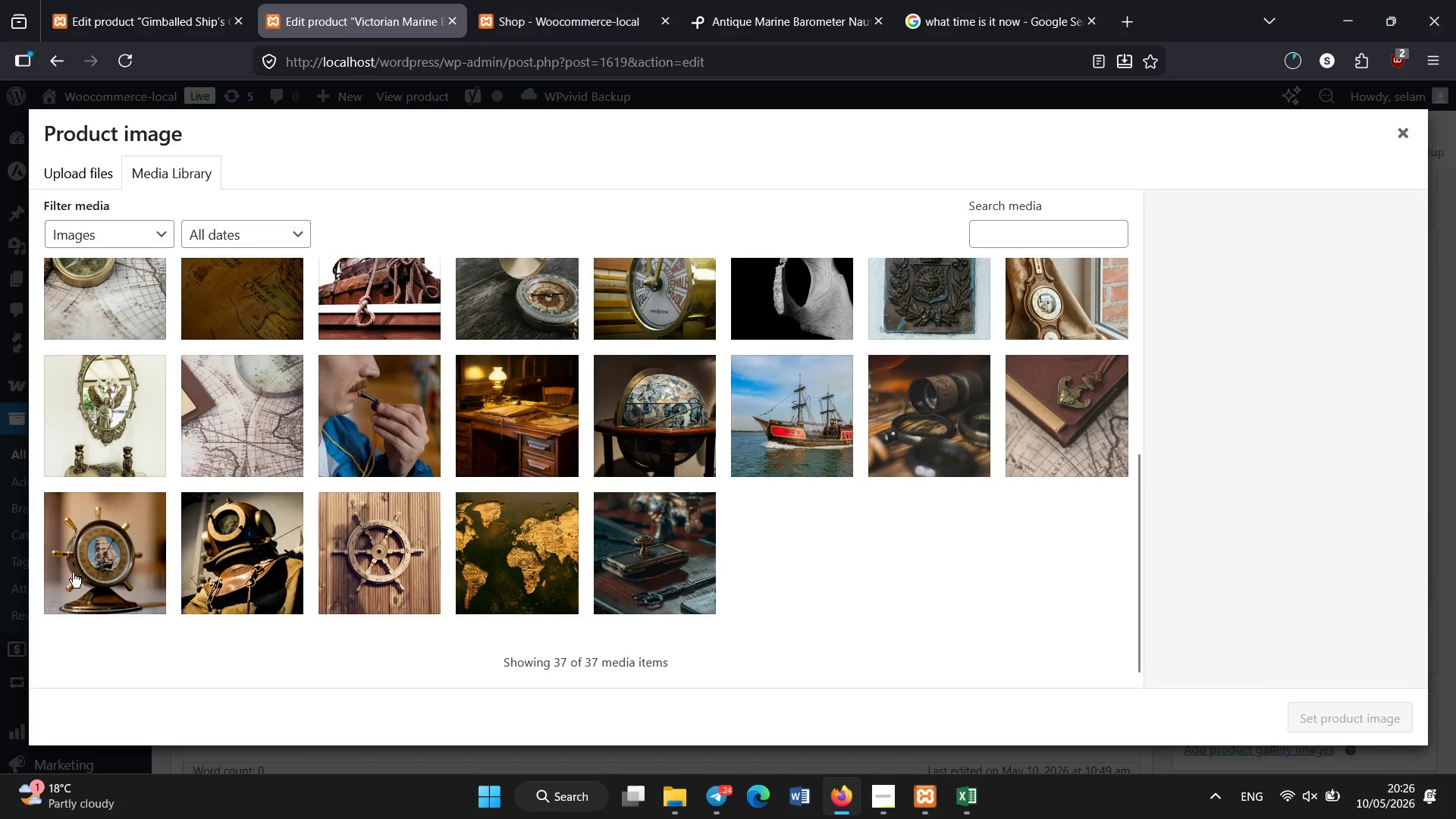 
left_click([73, 573])
 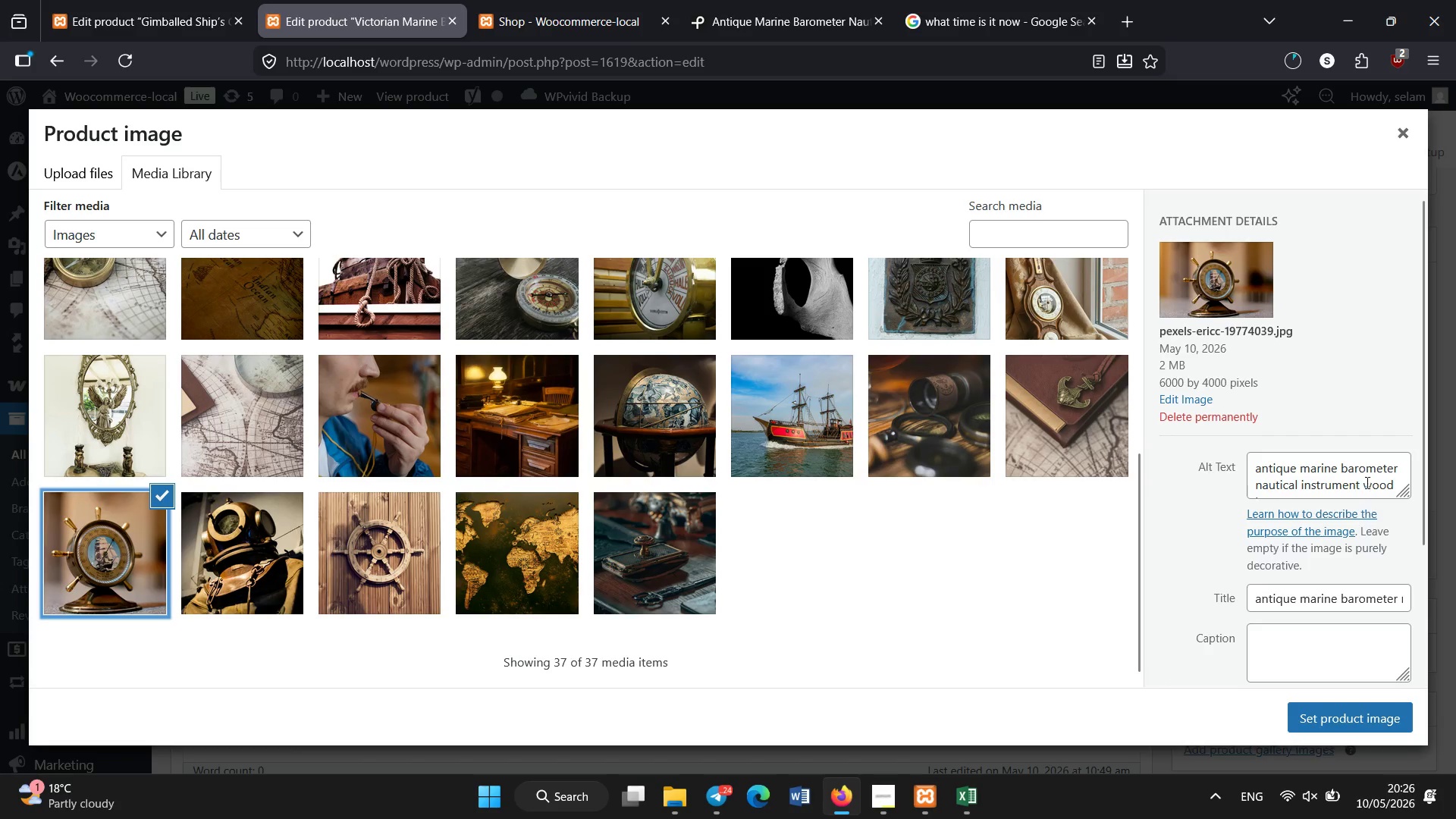 
left_click([1348, 478])
 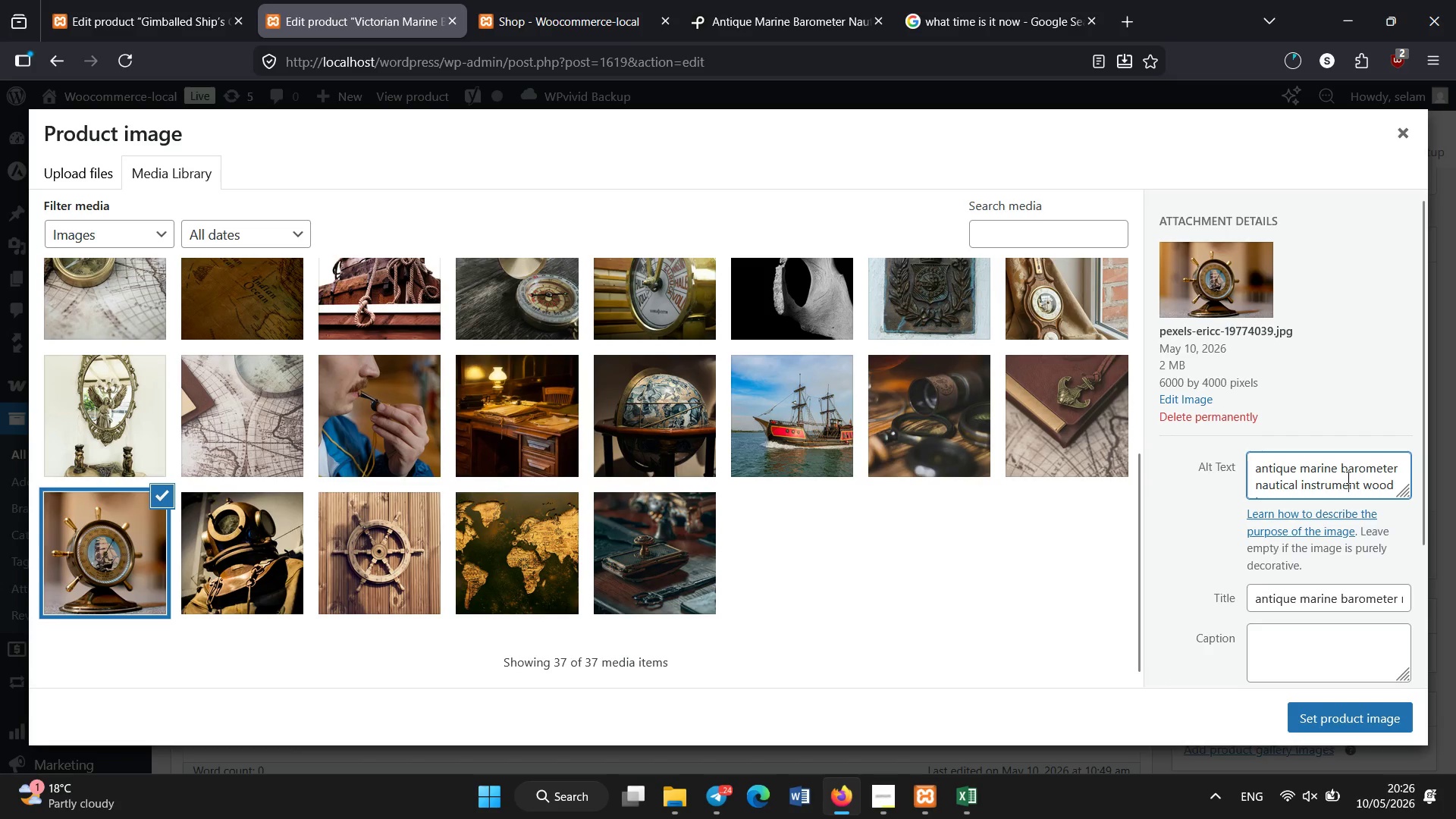 
key(Control+A)
 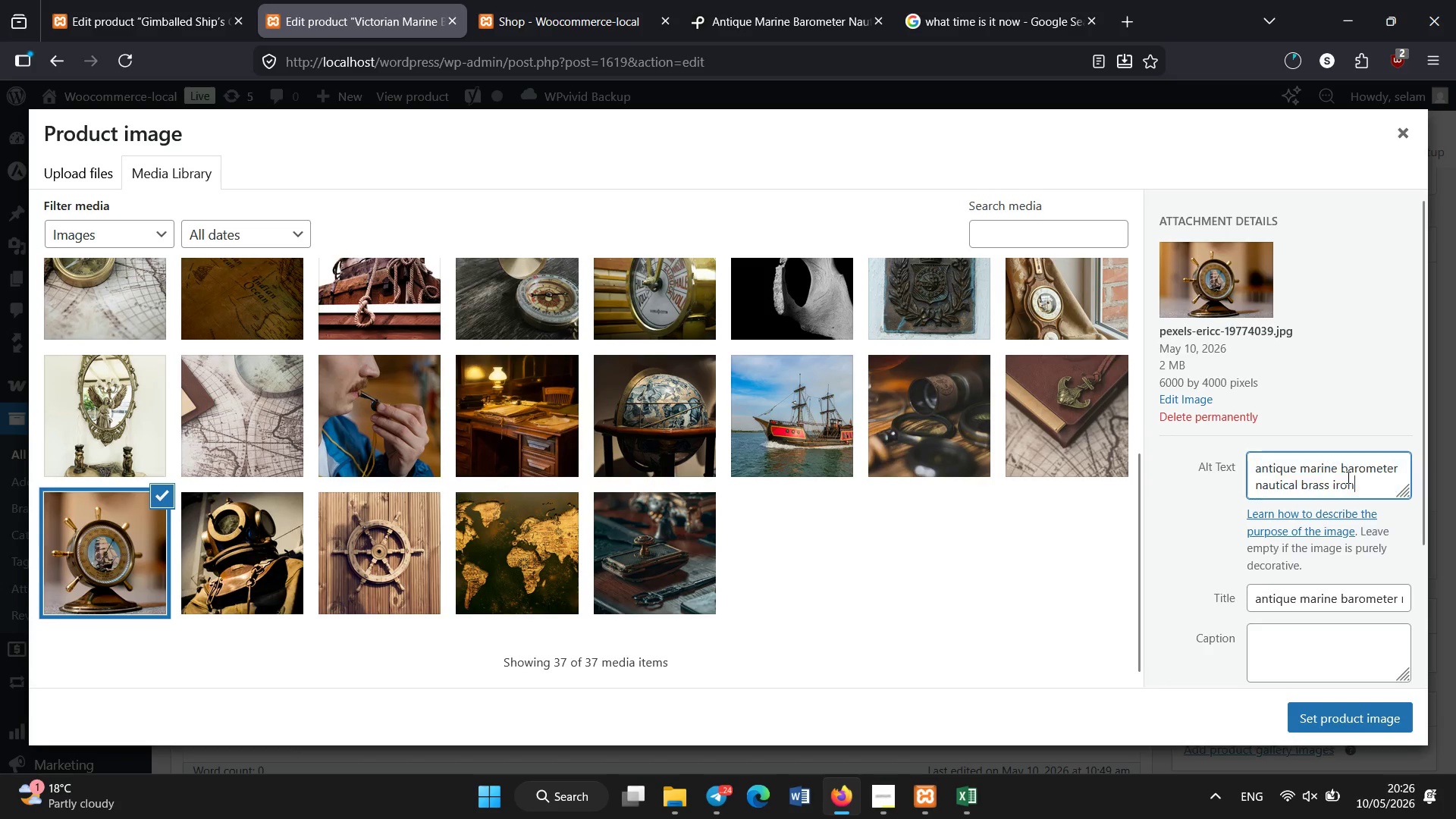 
key(Control+V)
 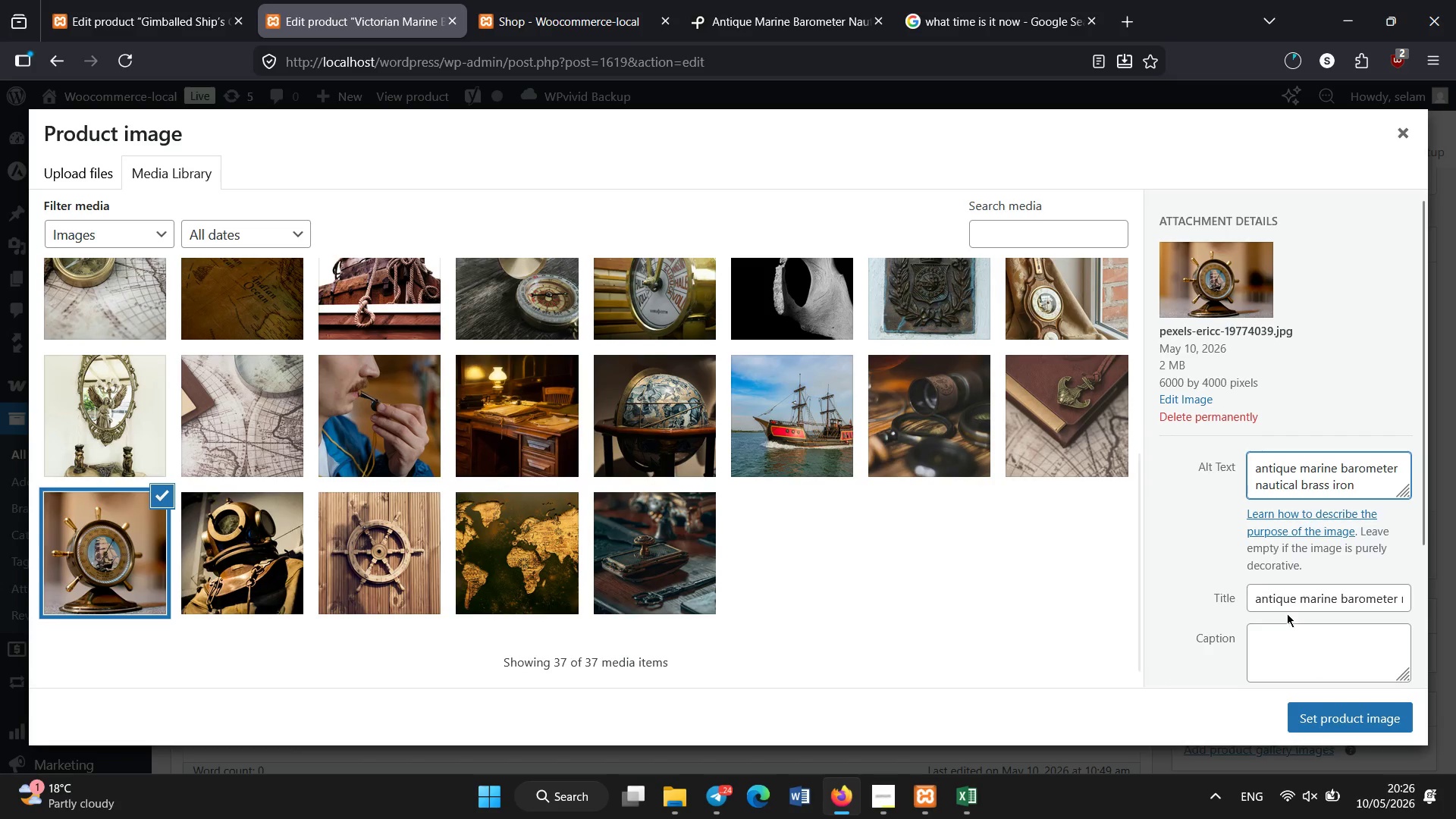 
left_click([1285, 600])
 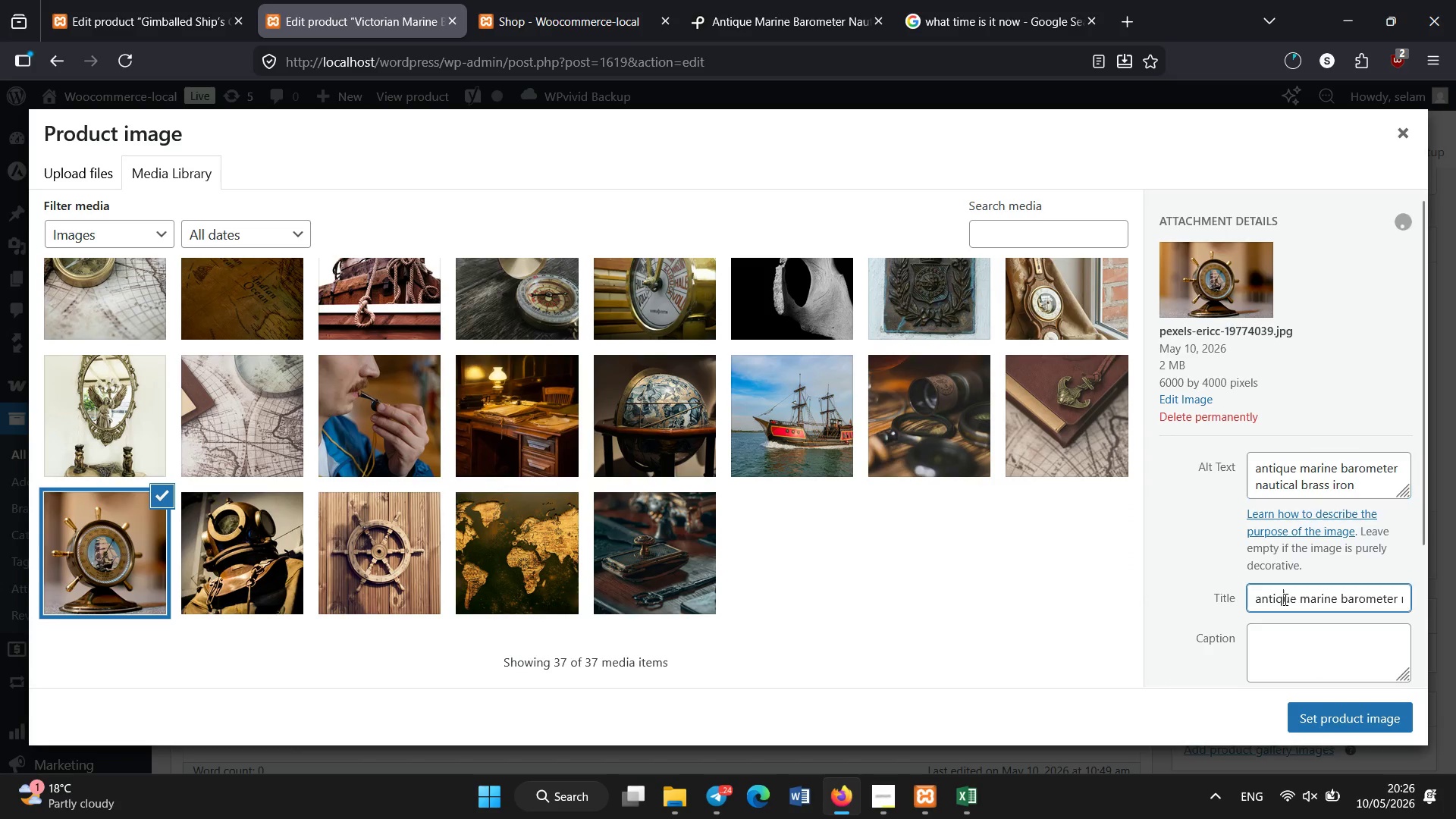 
key(Control+A)
 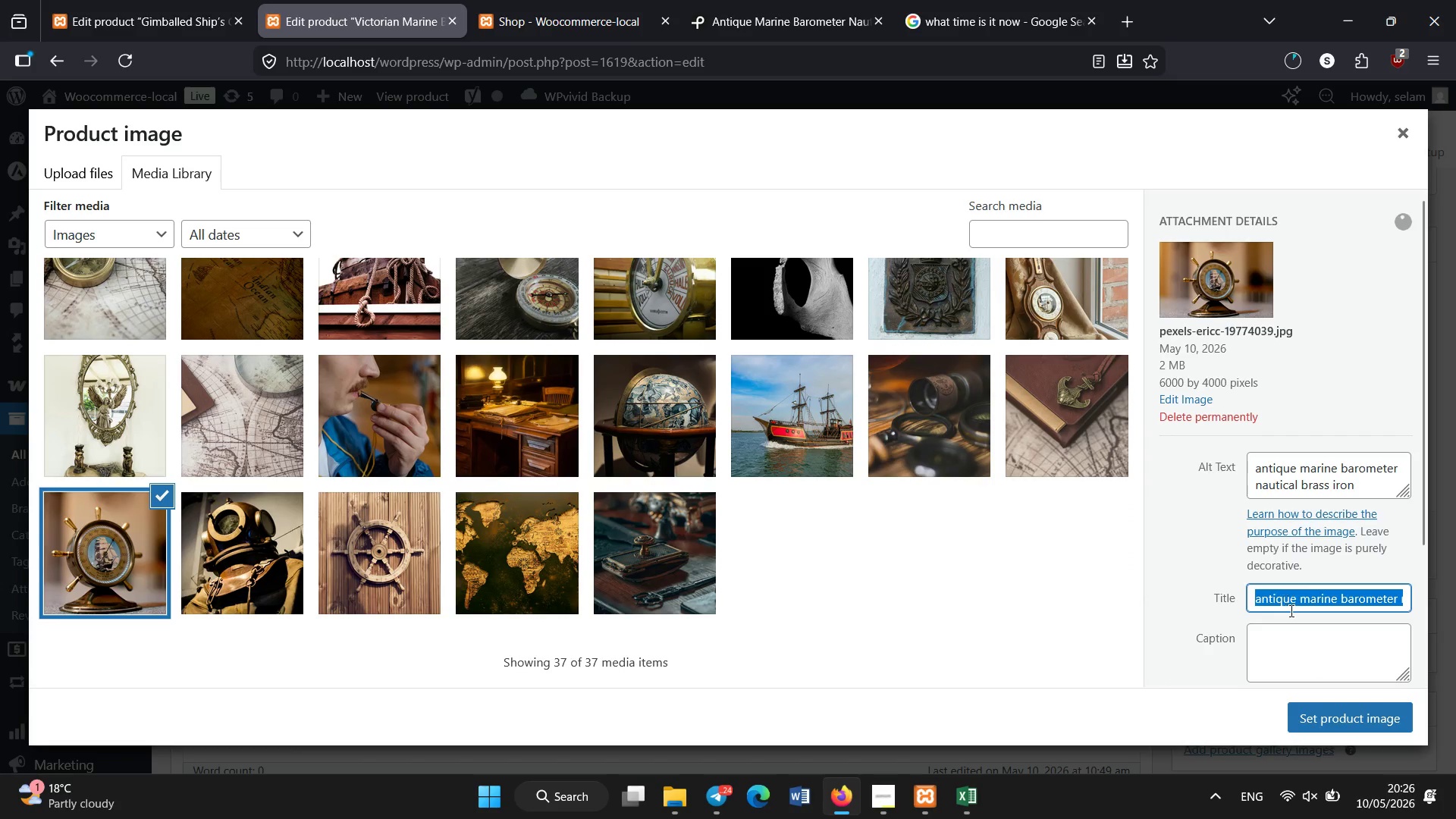 
key(Control+V)
 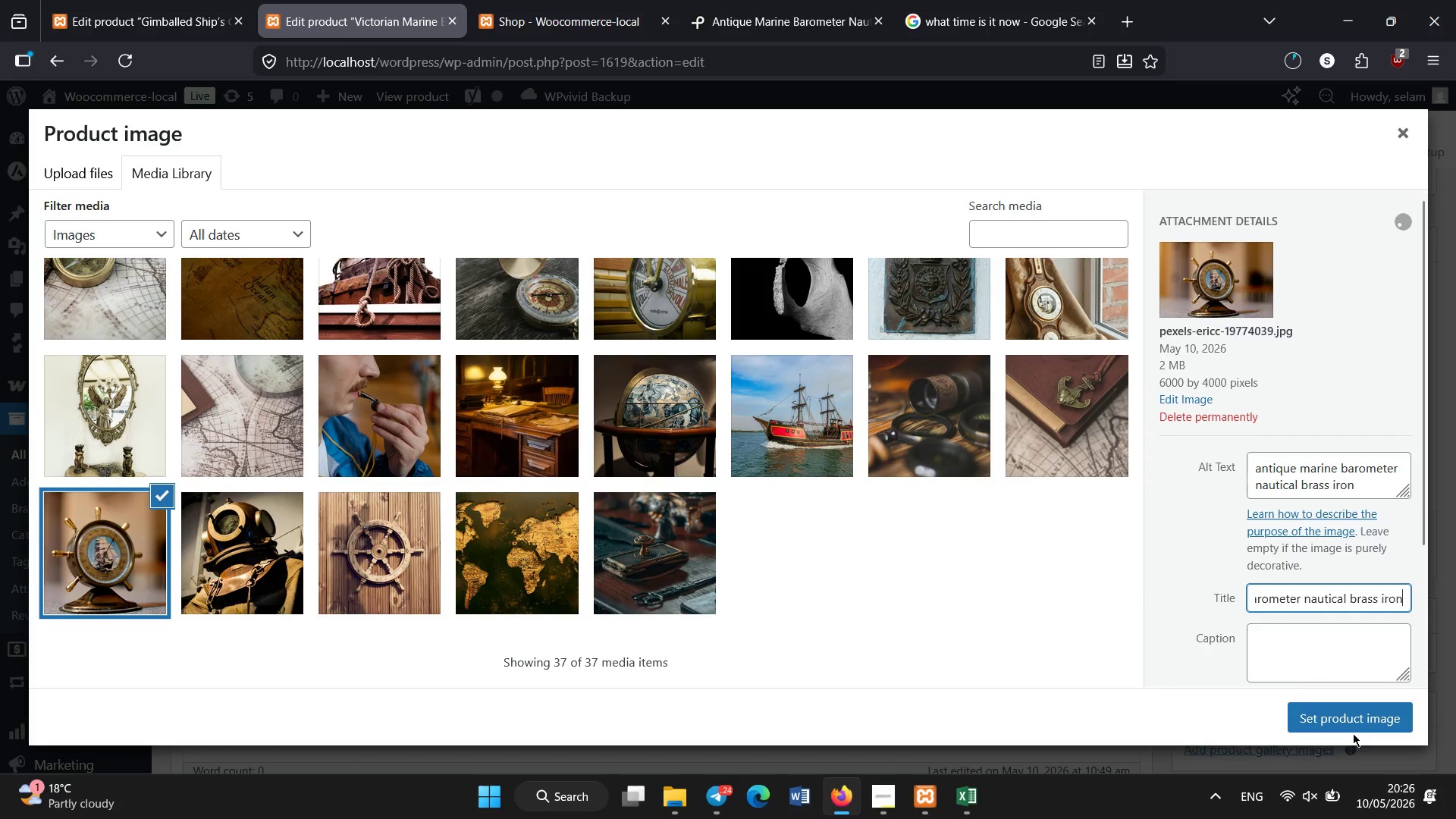 
left_click([1350, 723])
 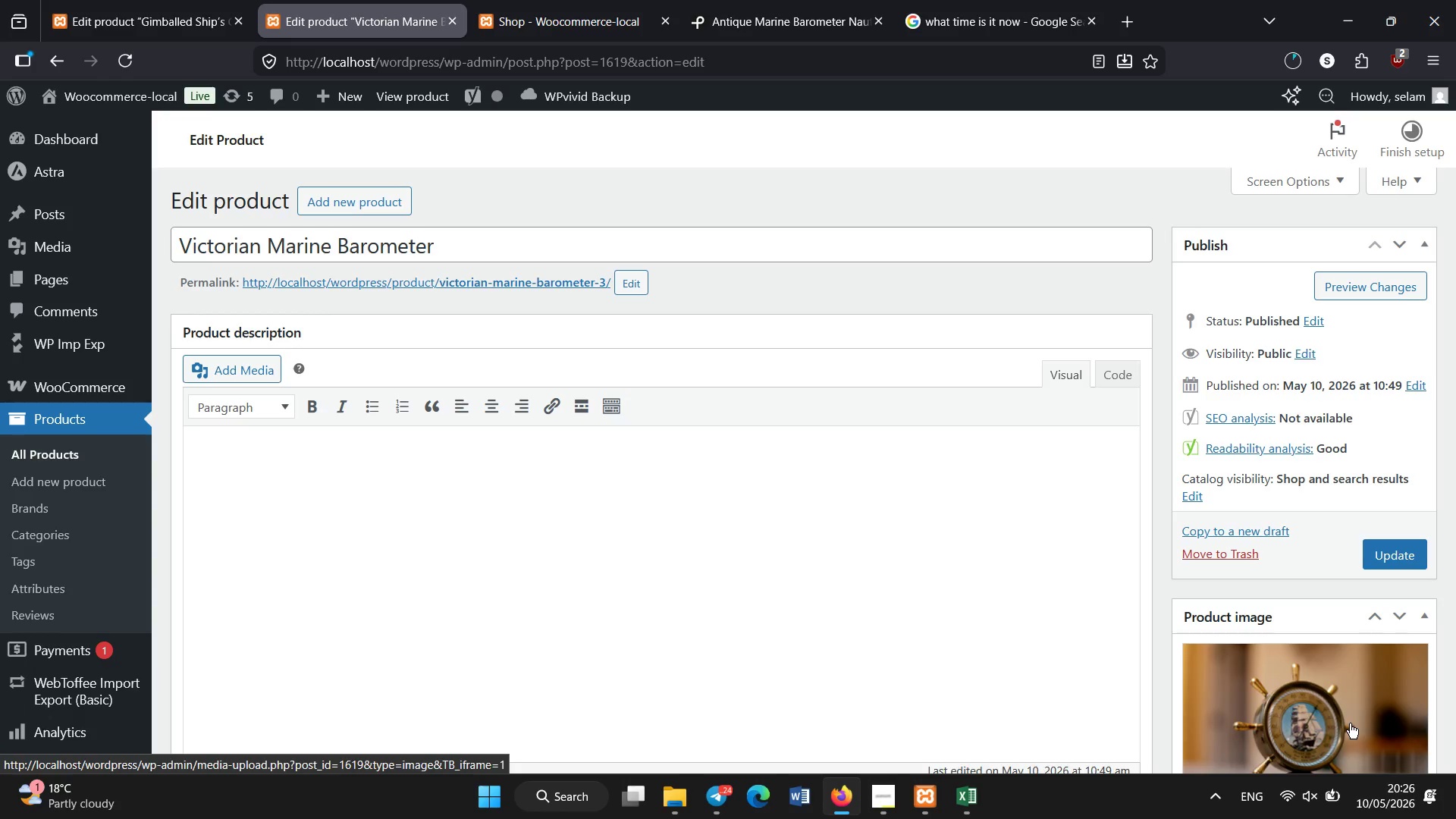 
wait(12.98)
 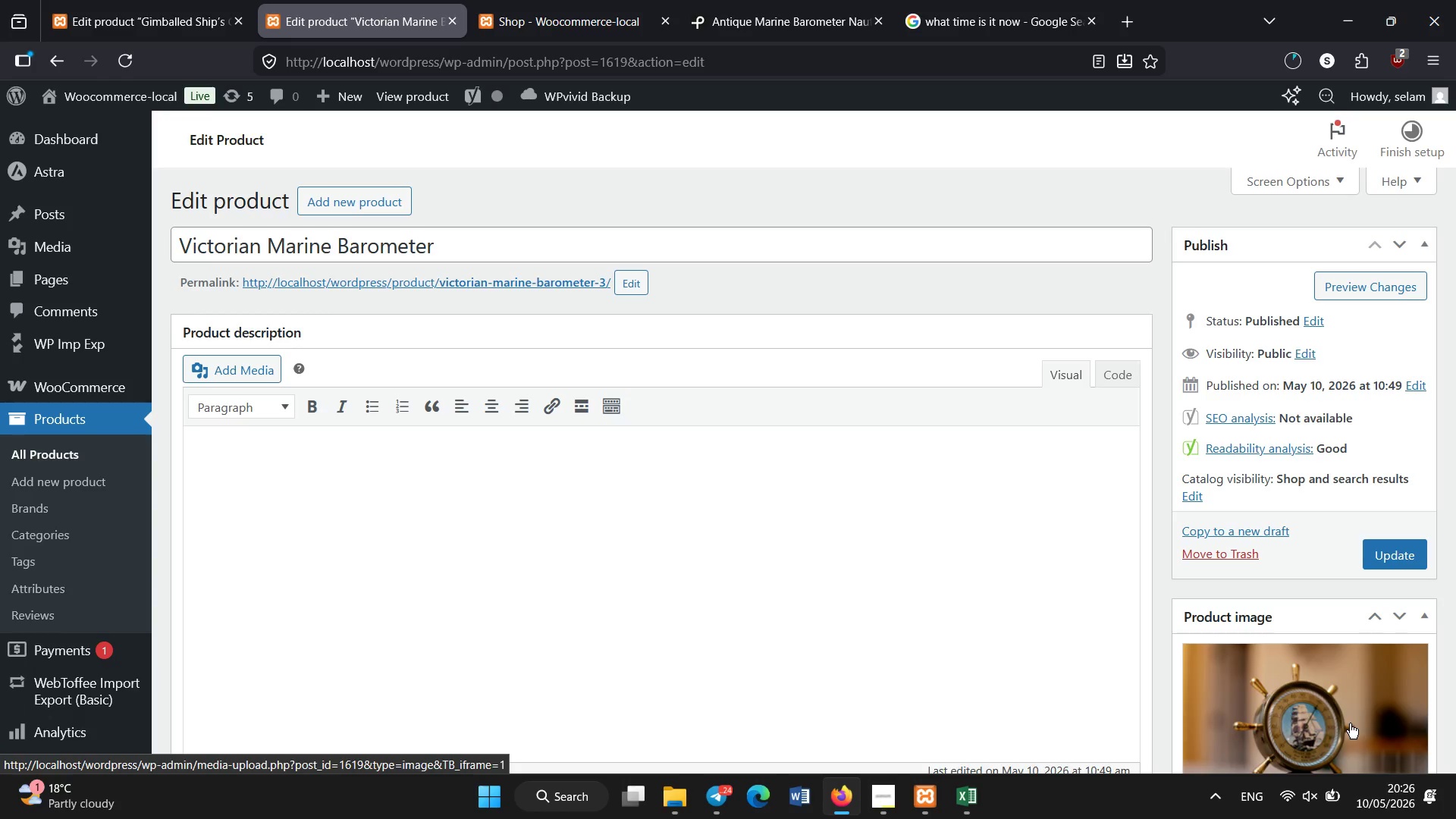 
left_click([1383, 545])
 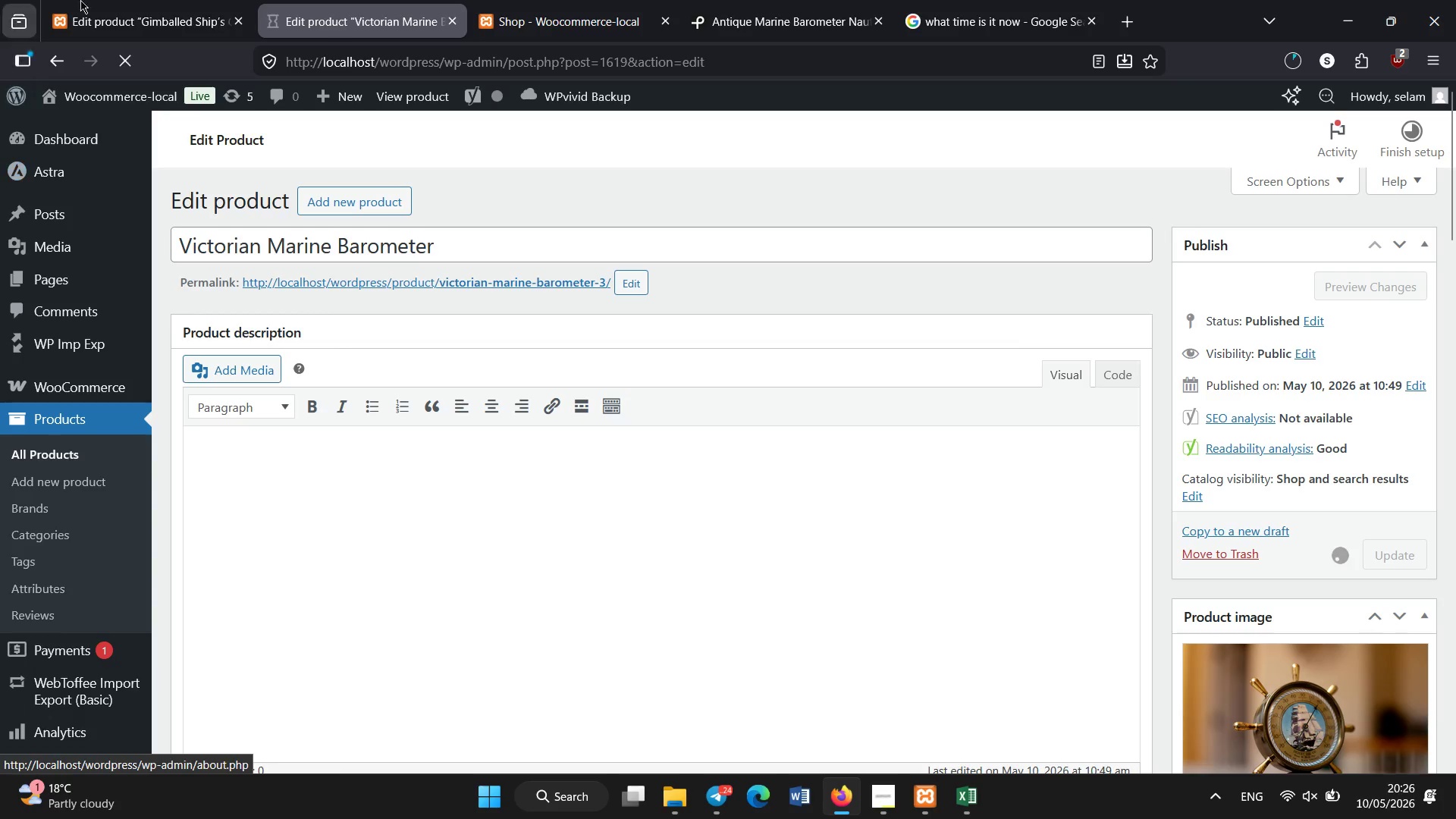 
left_click([102, 0])
 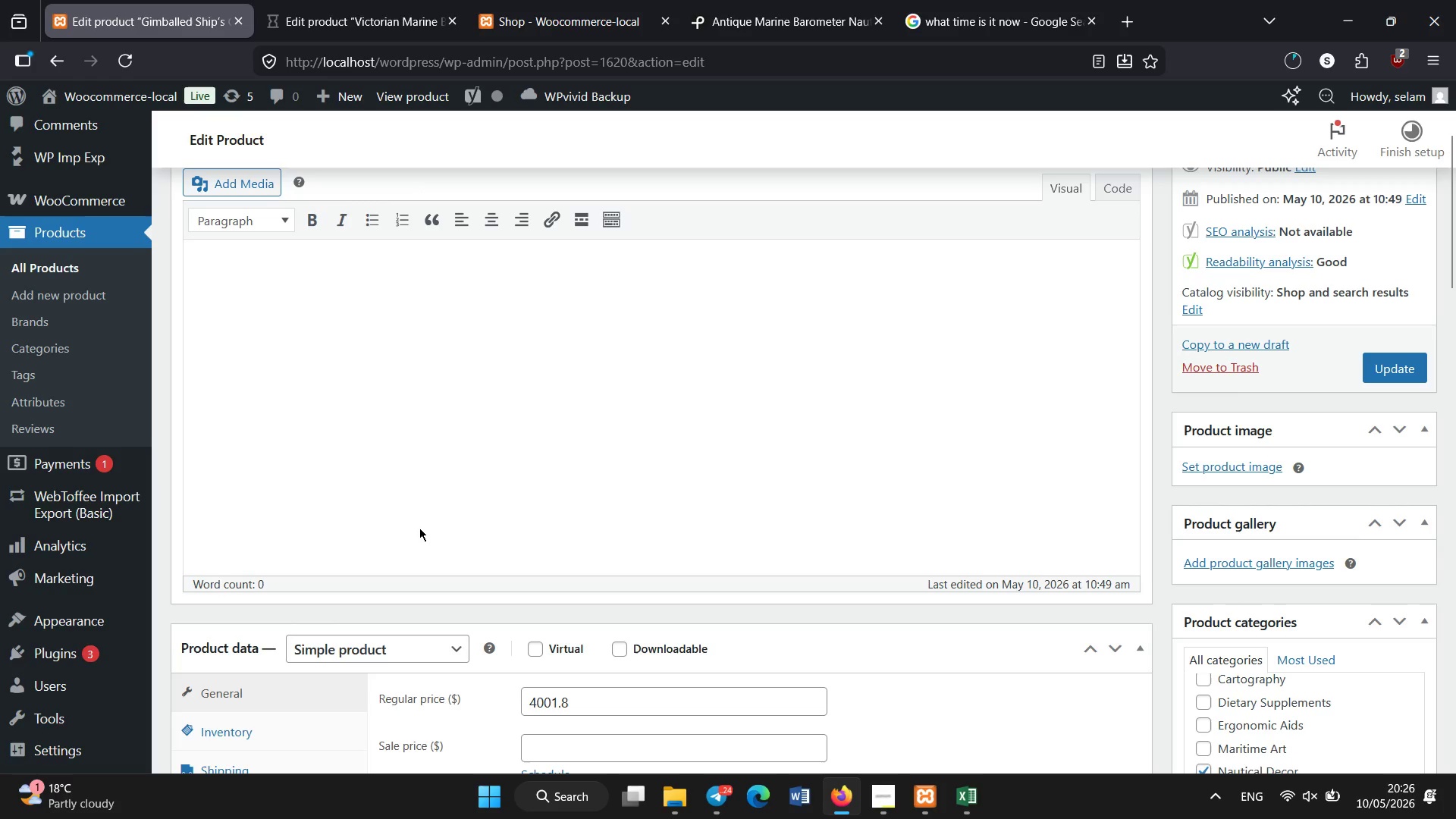 
scroll: coordinate [416, 529], scroll_direction: down, amount: 5.0
 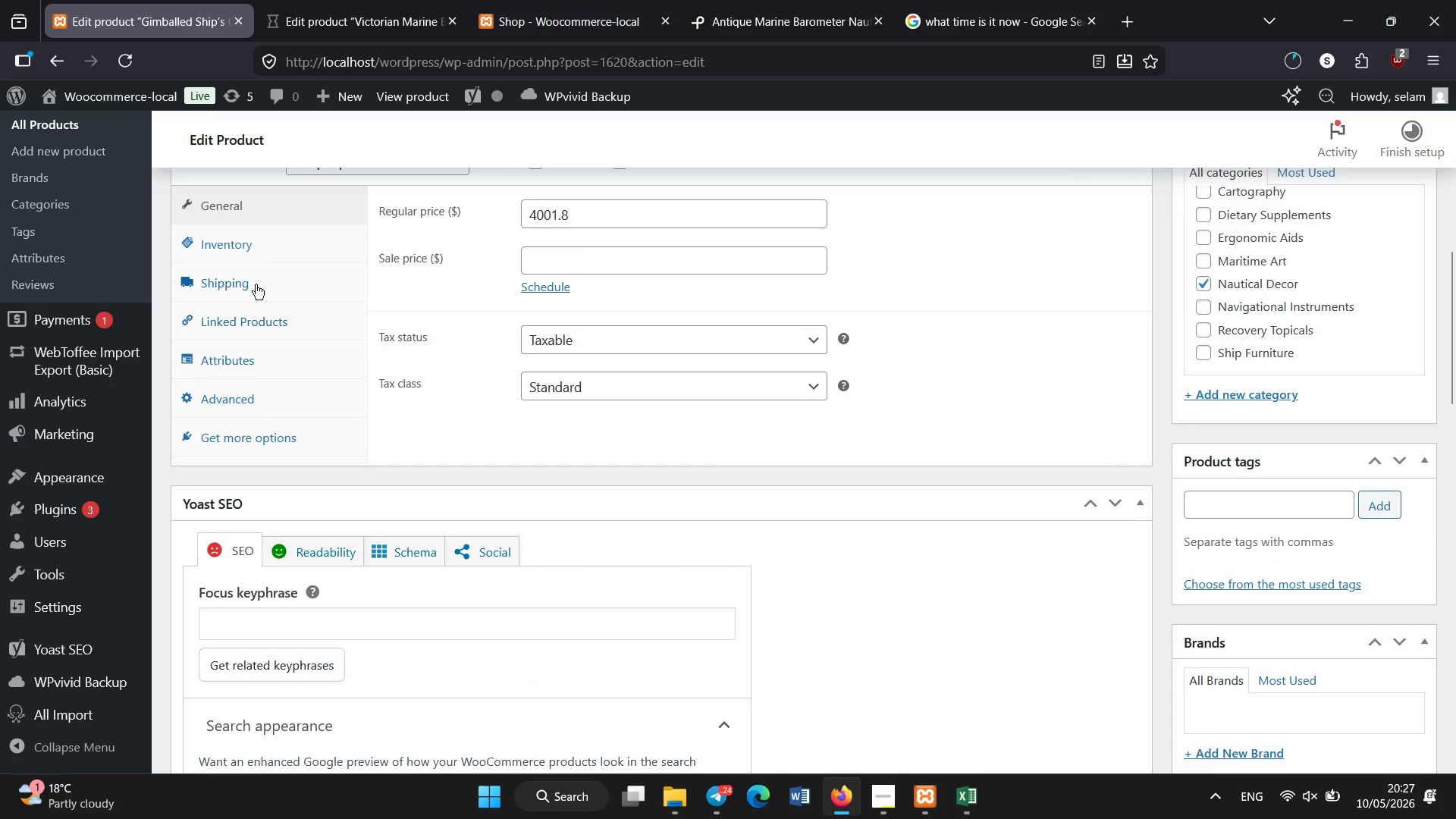 
left_click([255, 253])
 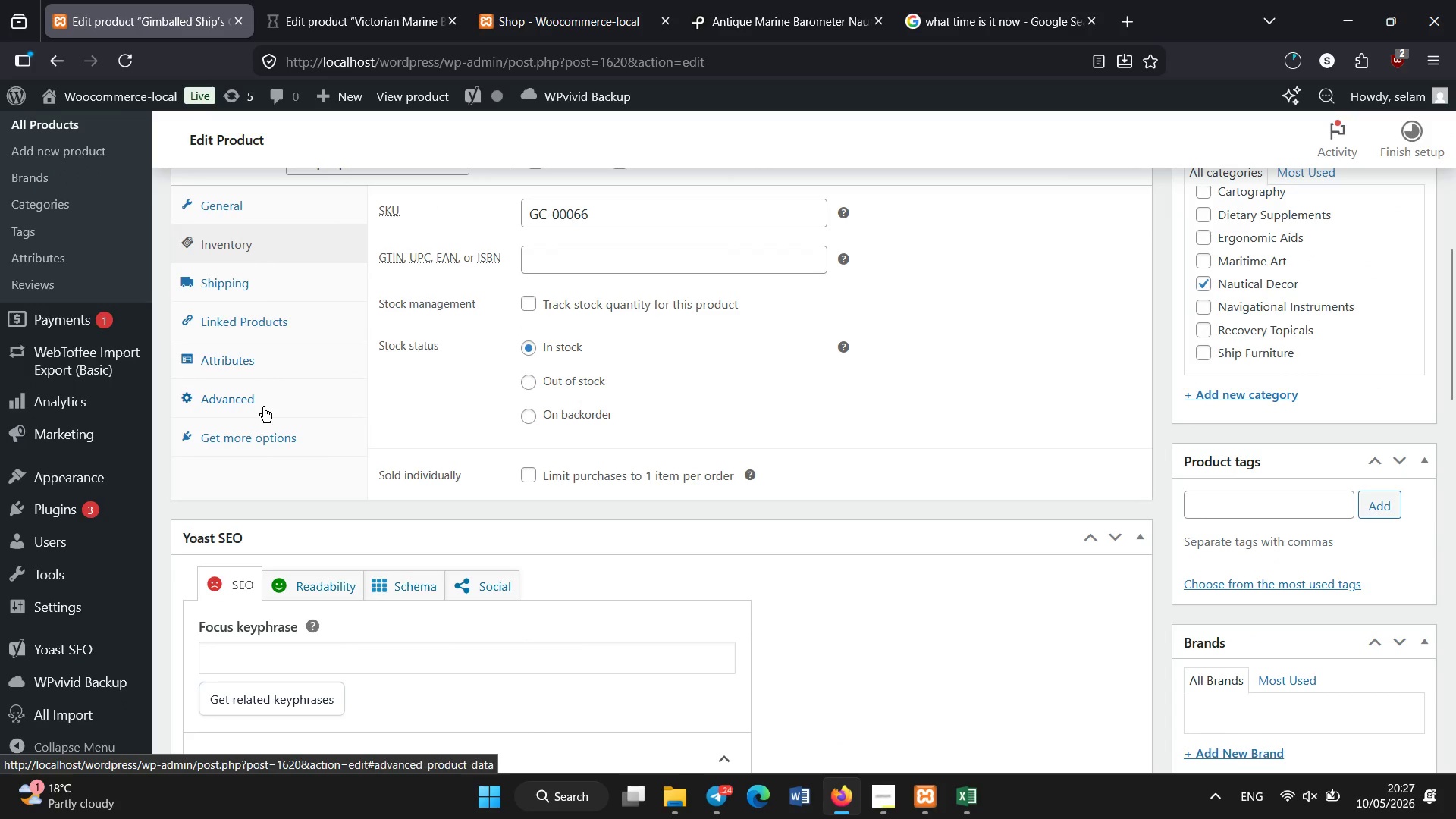 
left_click([260, 354])
 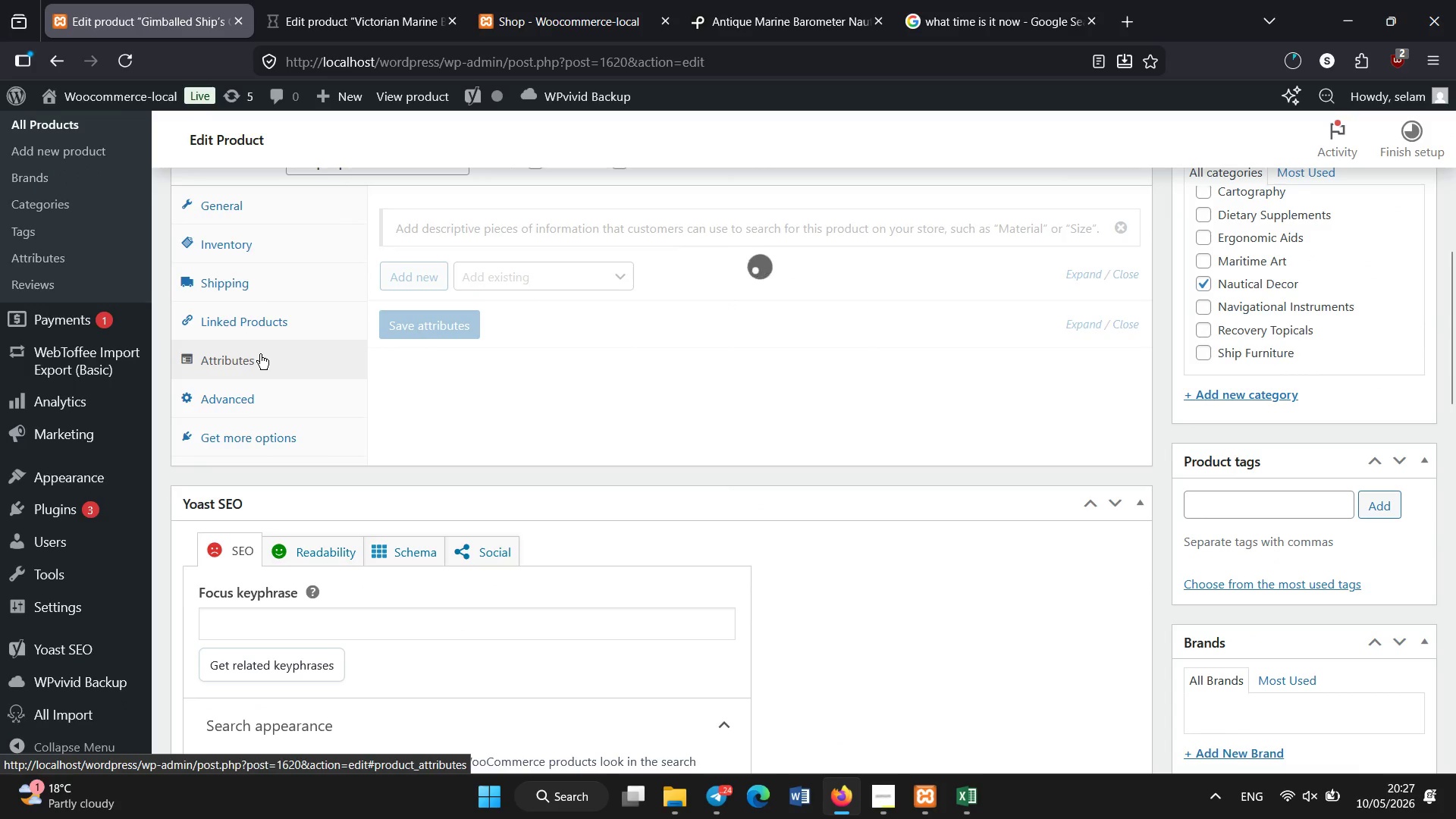 
scroll: coordinate [260, 354], scroll_direction: up, amount: 1.0
 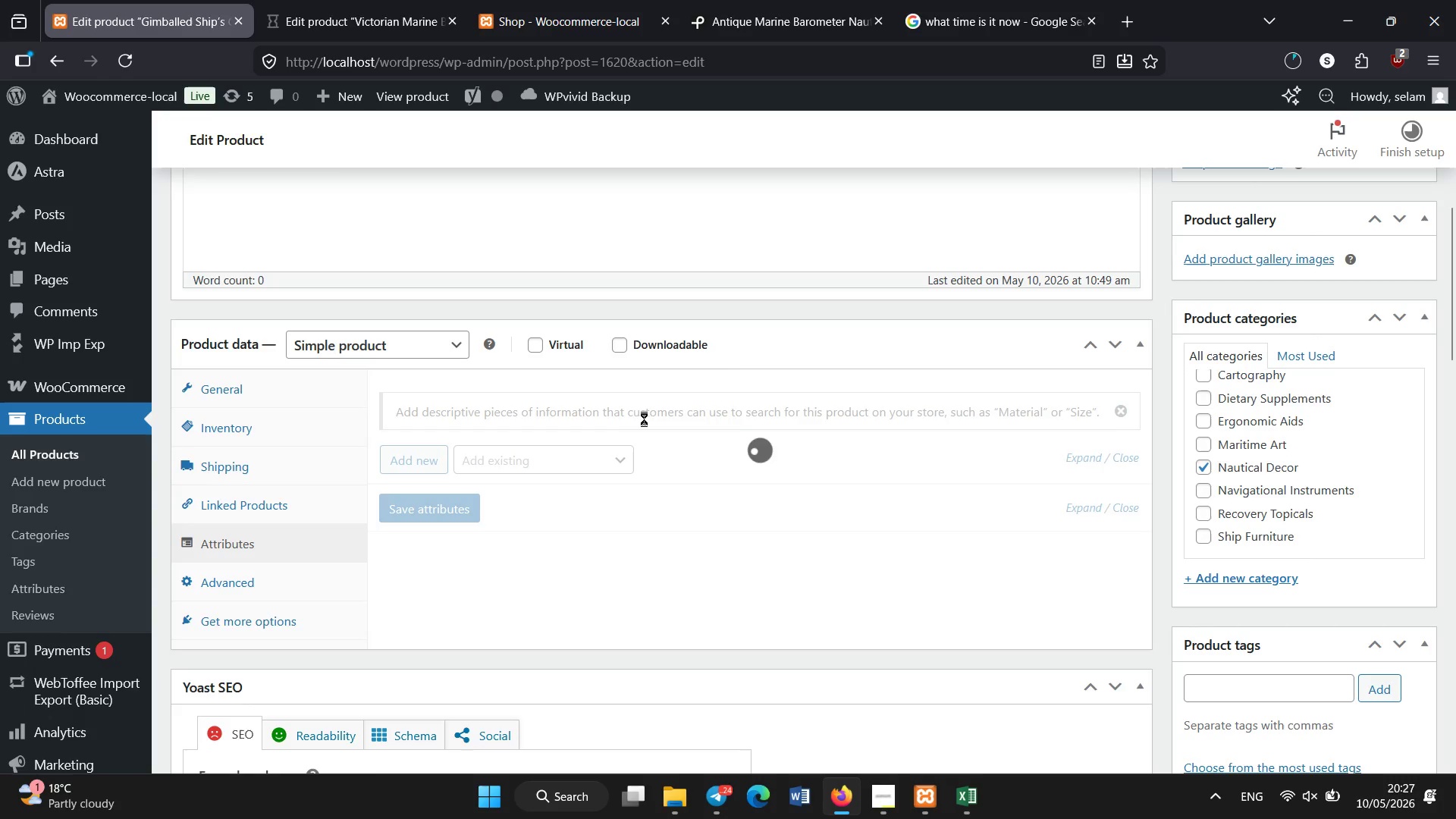 
wait(8.79)
 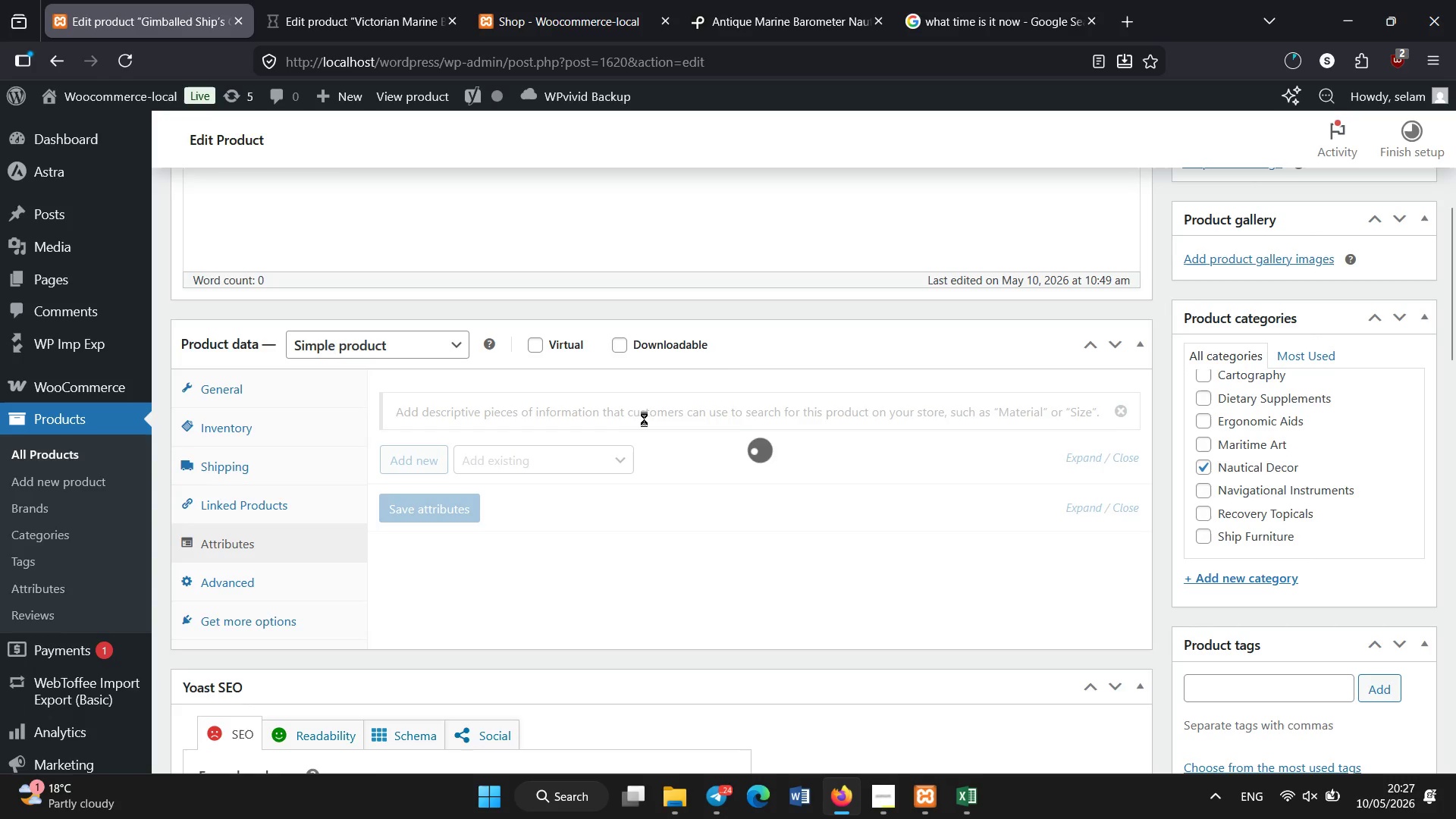 
double_click([557, 457])
 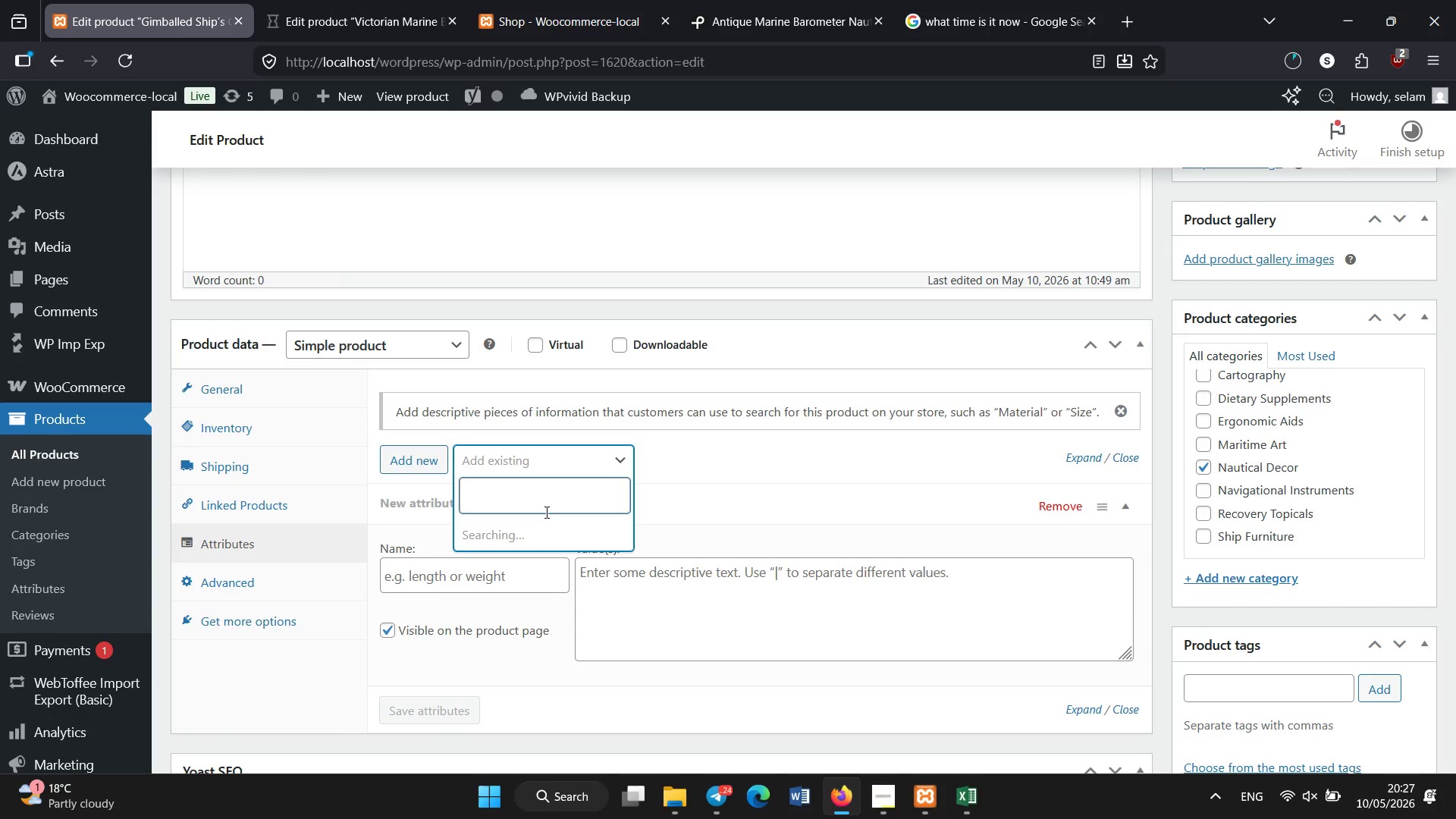 
wait(8.75)
 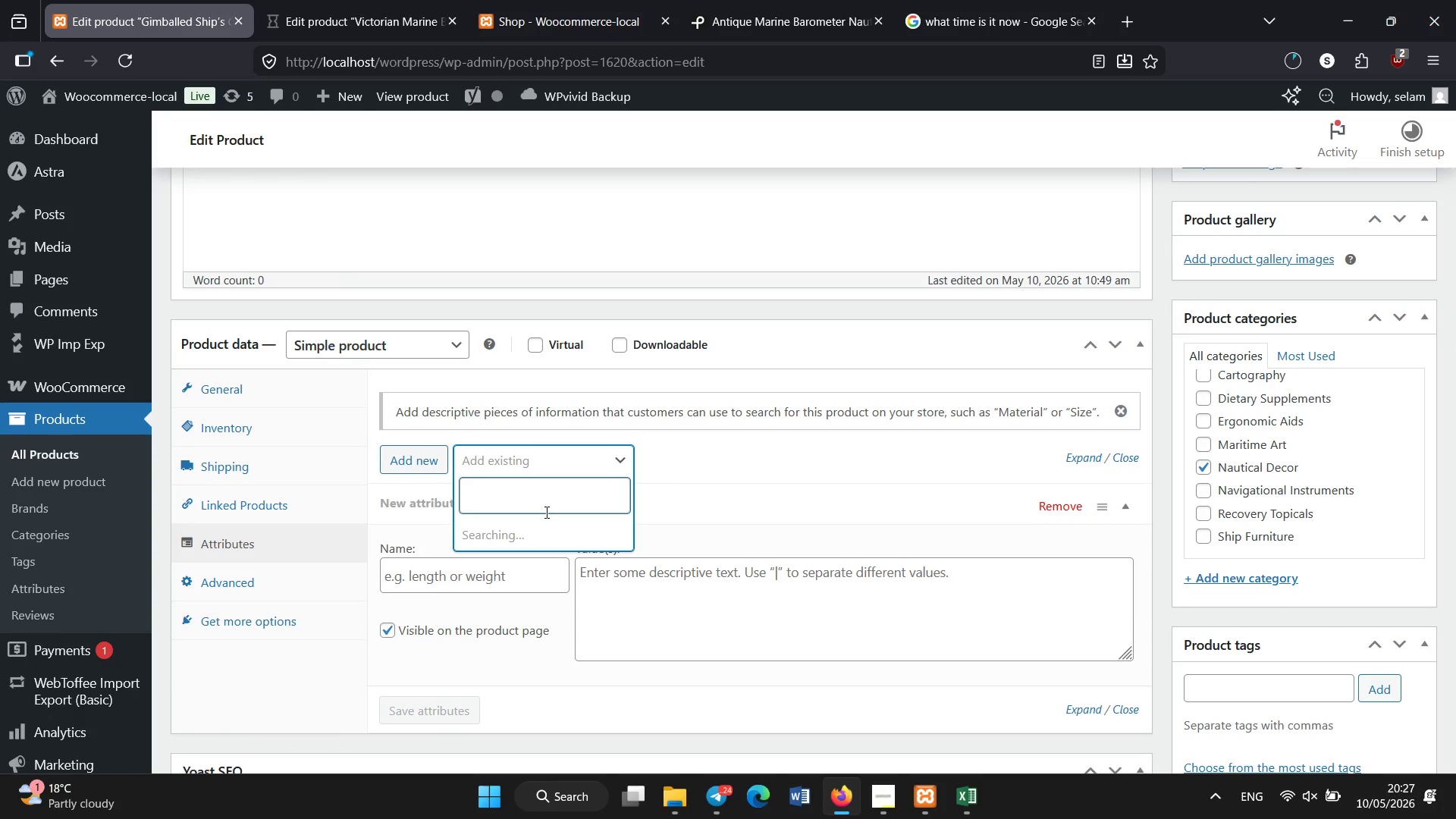 
left_click([523, 558])
 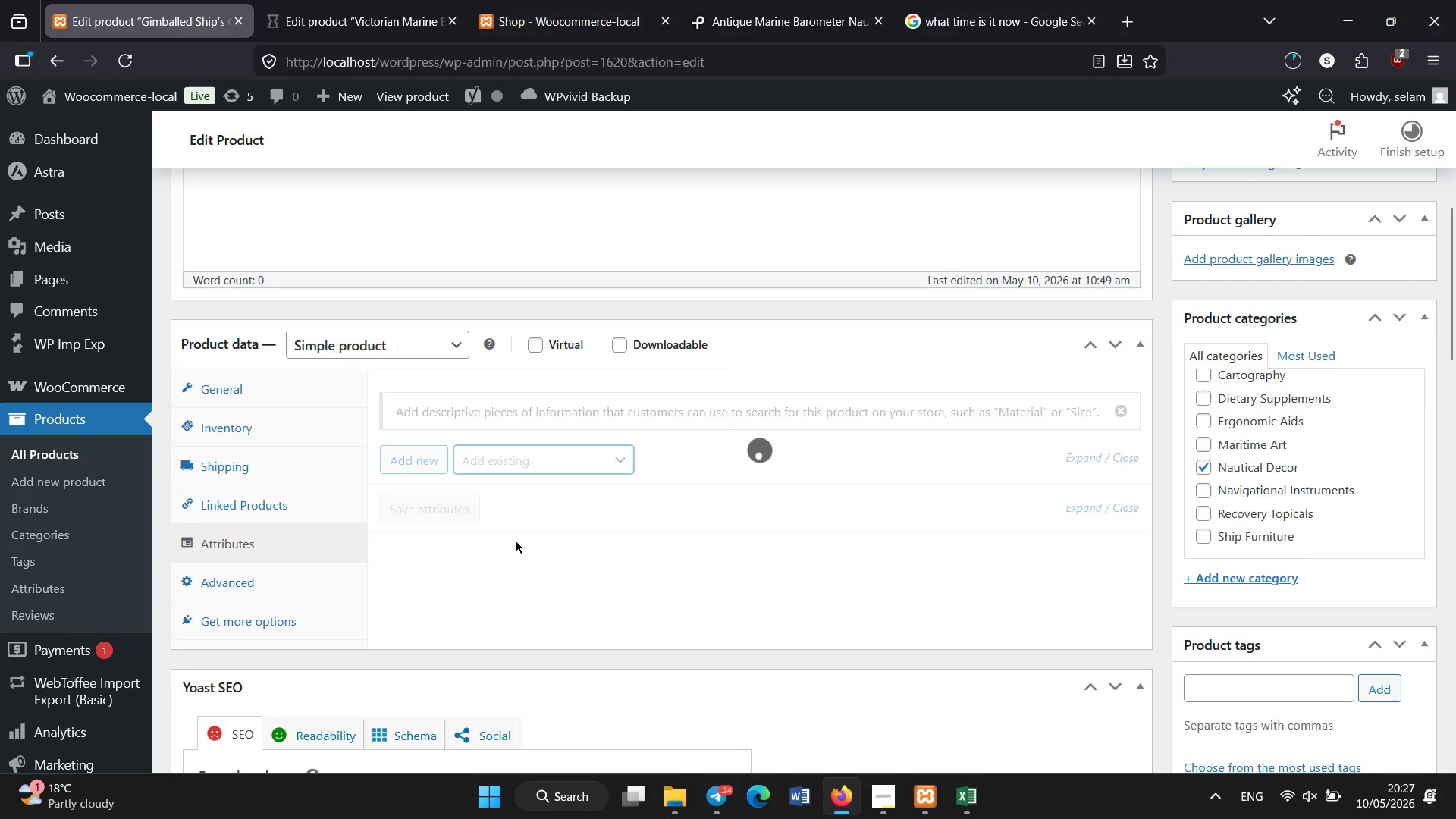 
wait(8.66)
 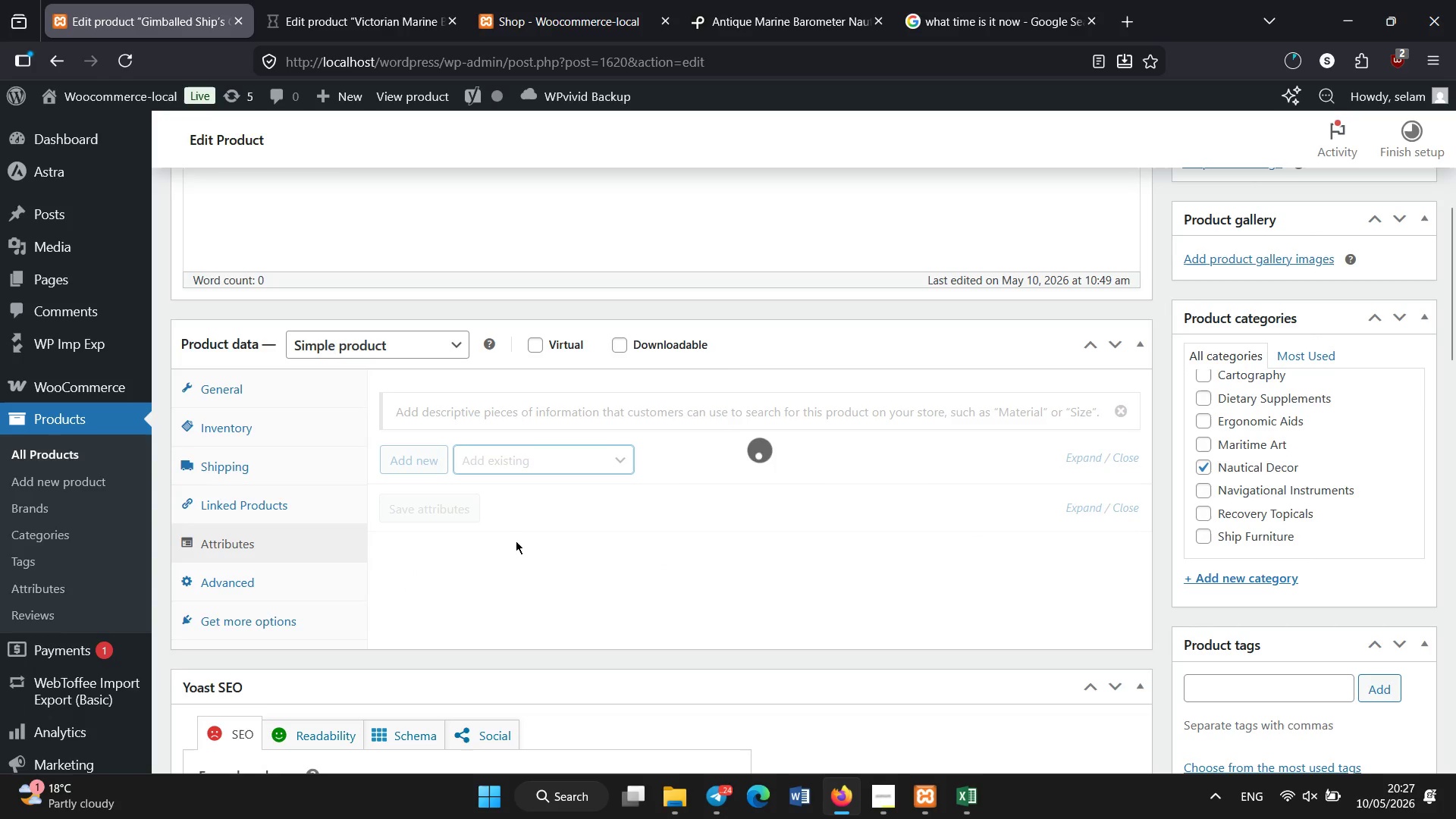 
left_click([527, 462])
 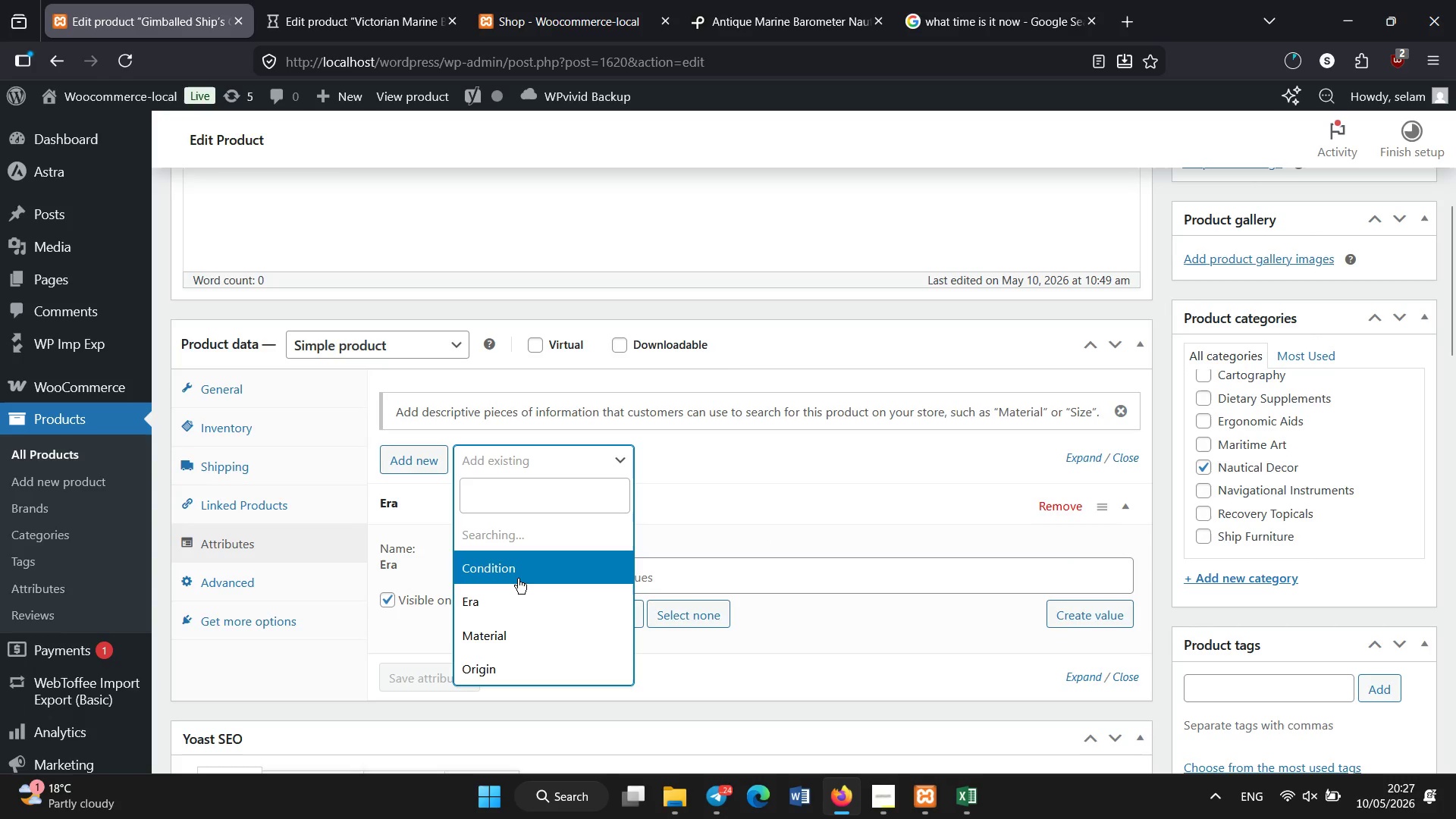 
left_click([510, 570])
 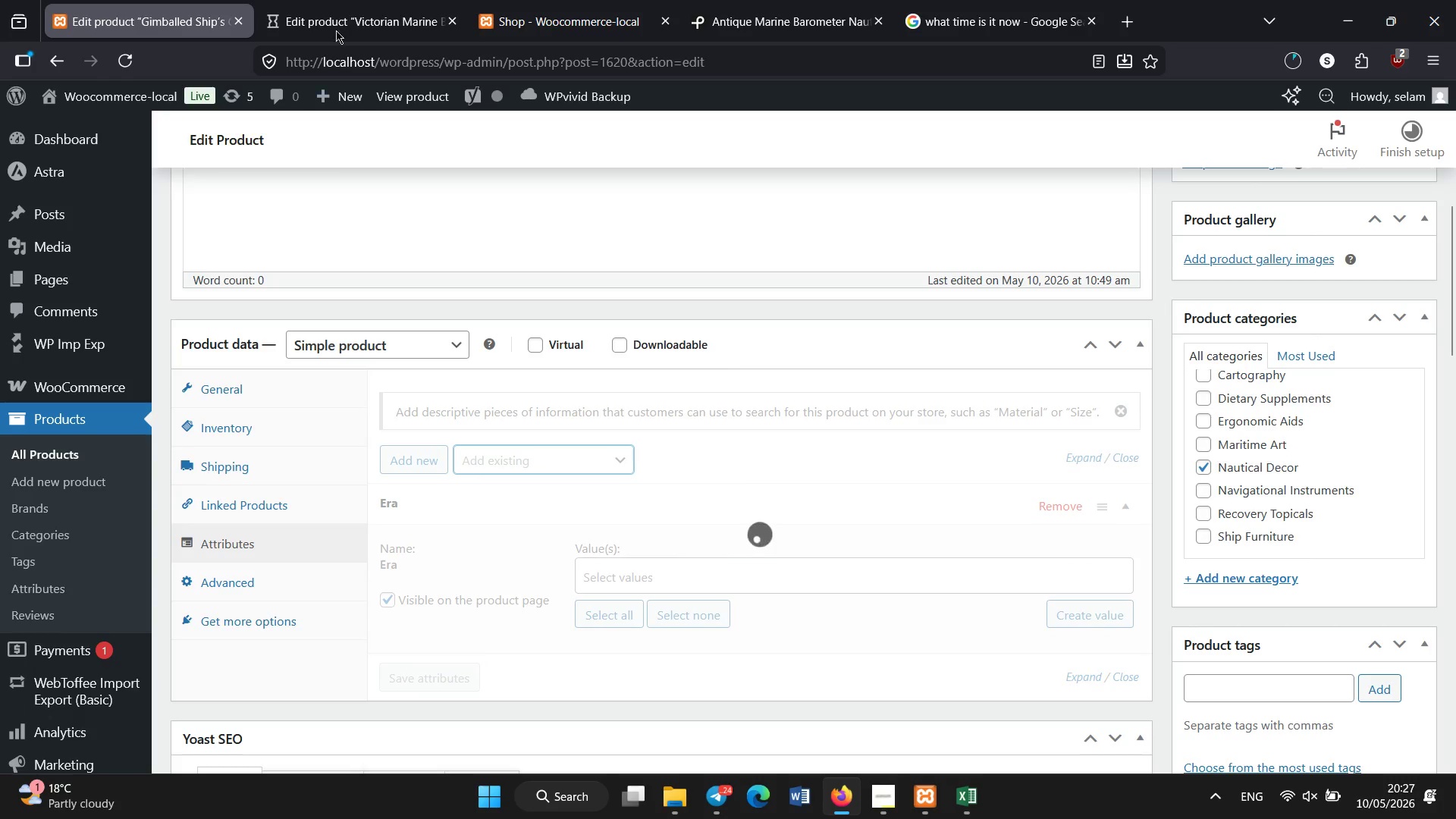 
left_click([336, 0])
 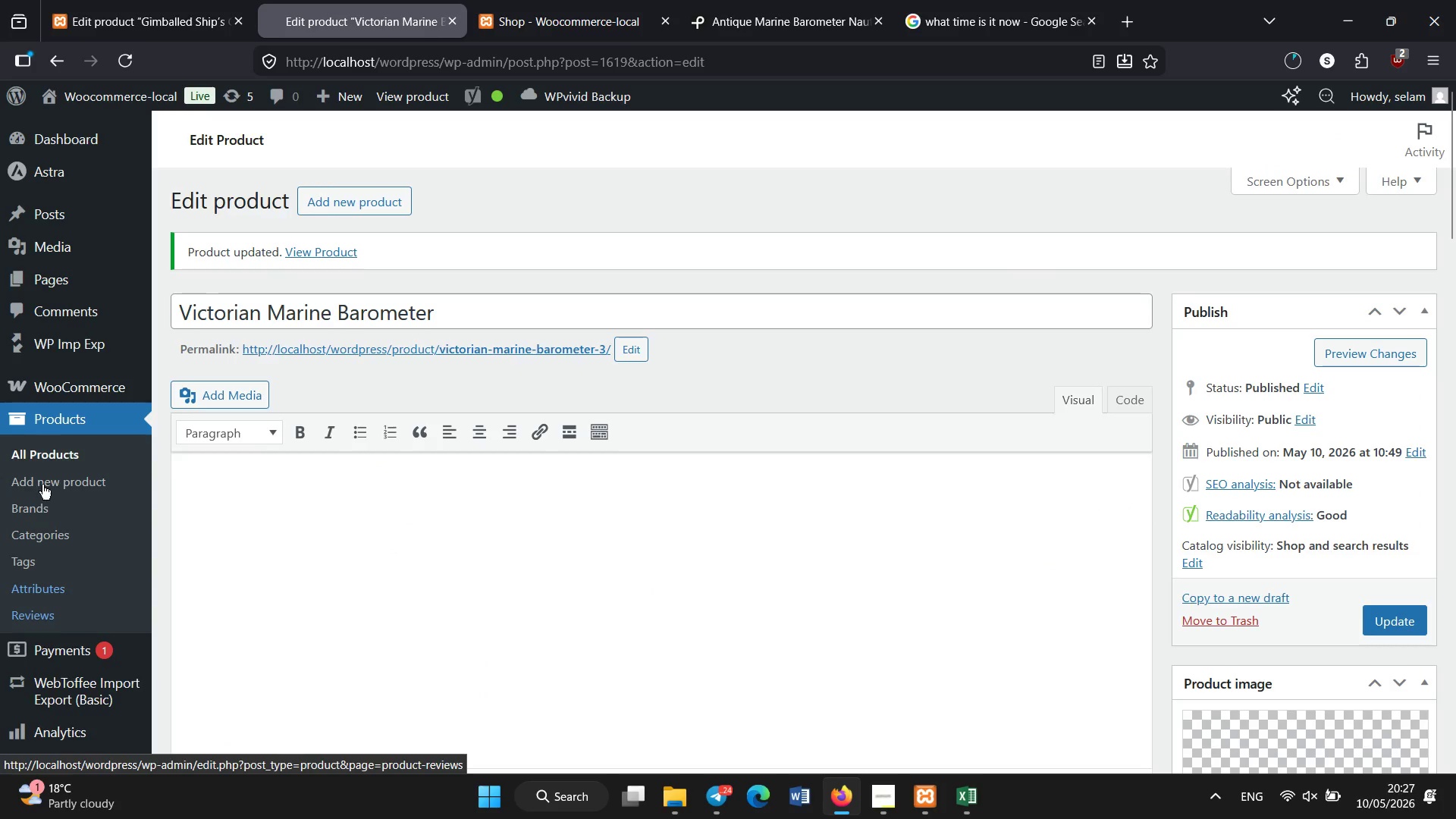 
left_click([62, 456])
 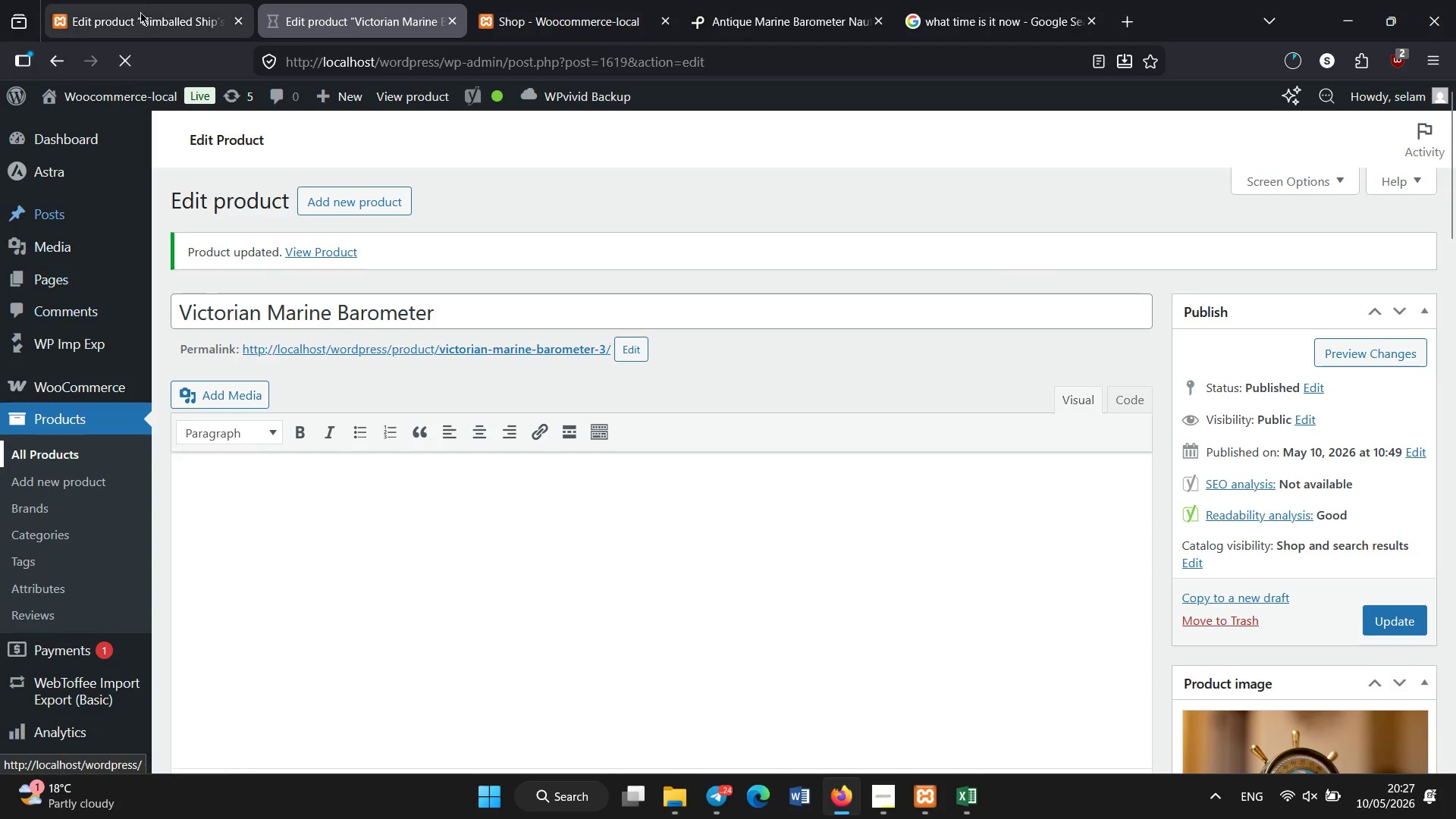 
left_click([143, 2])
 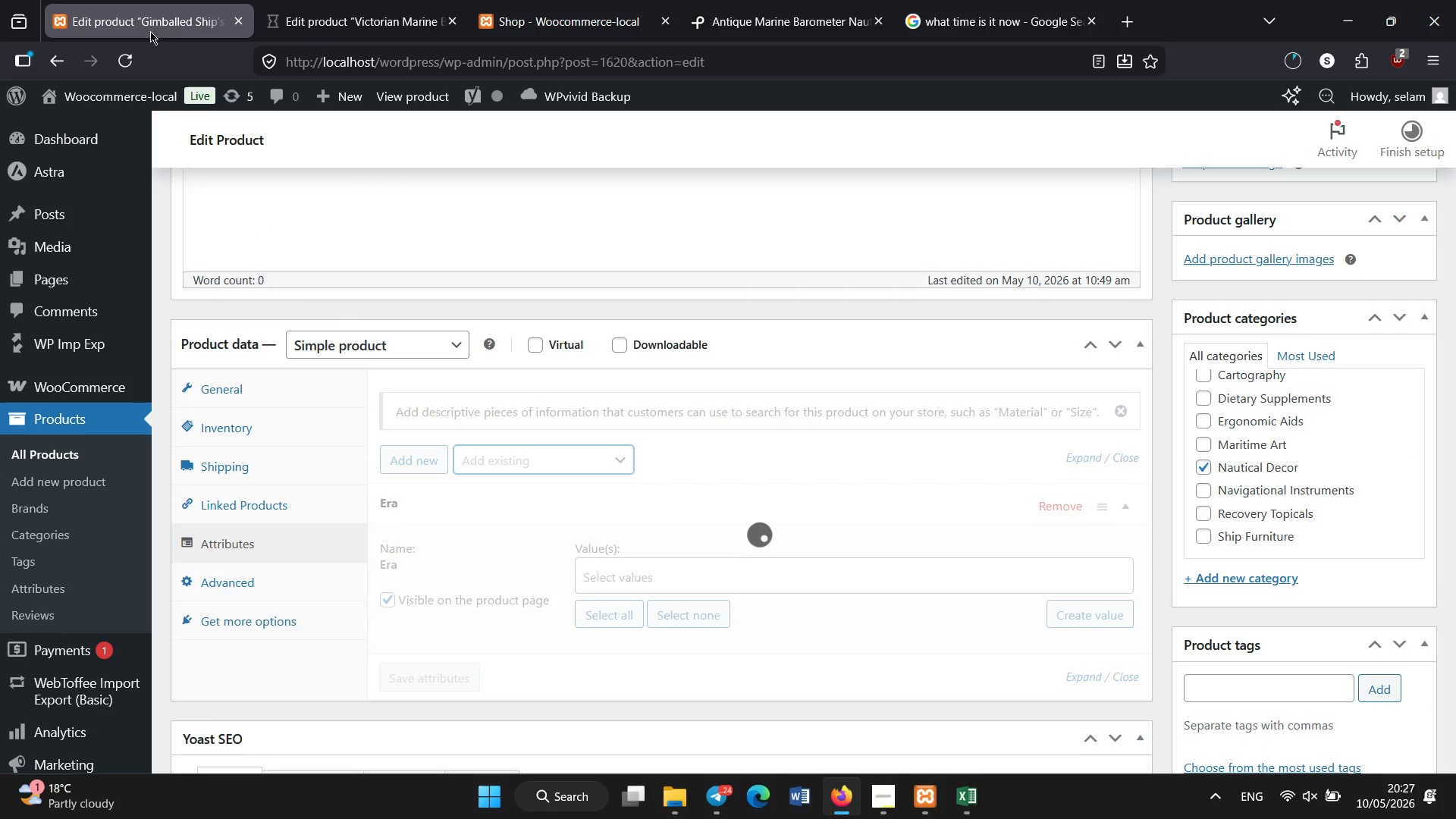 
mouse_move([172, 120])
 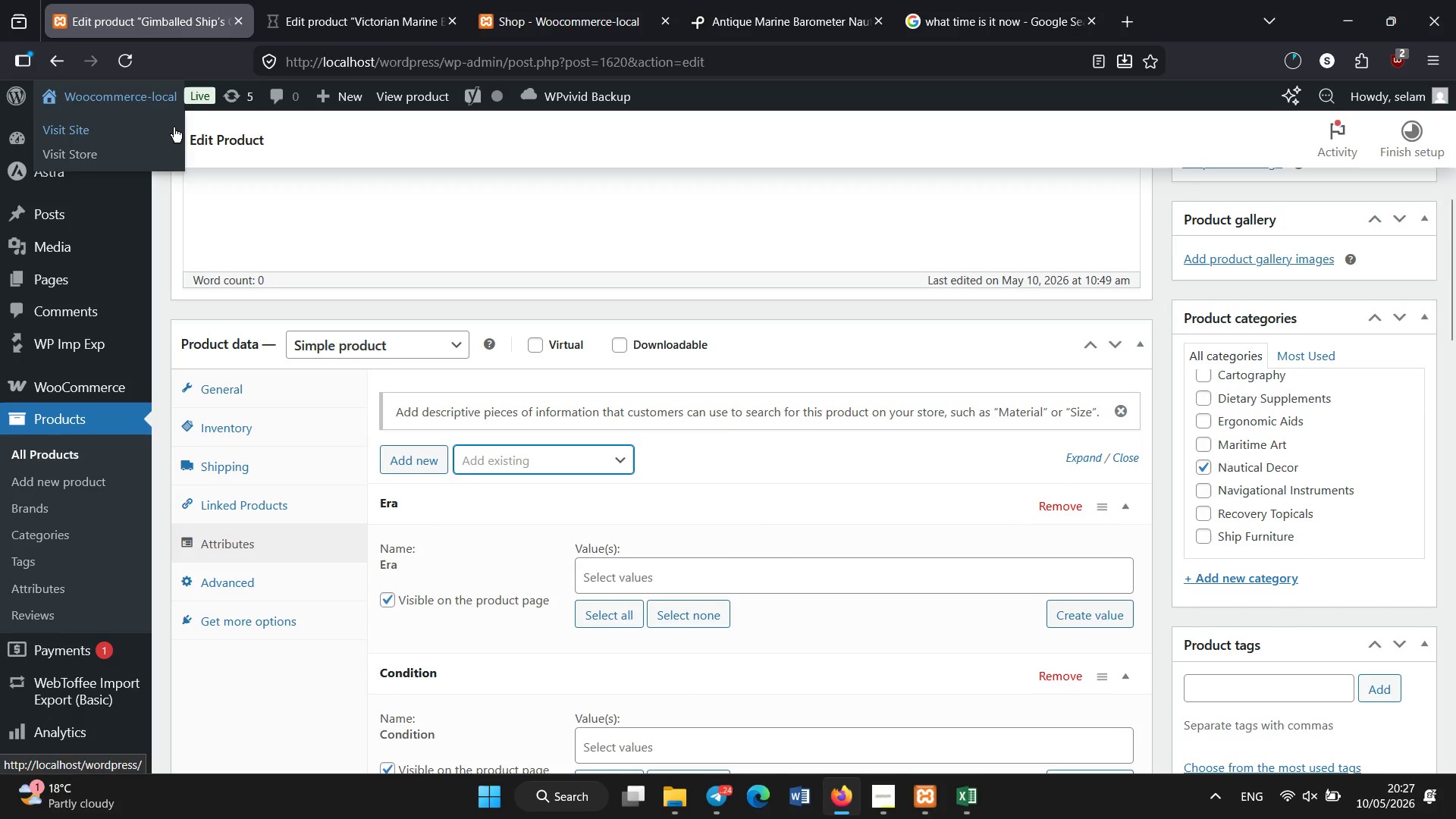 
wait(7.08)
 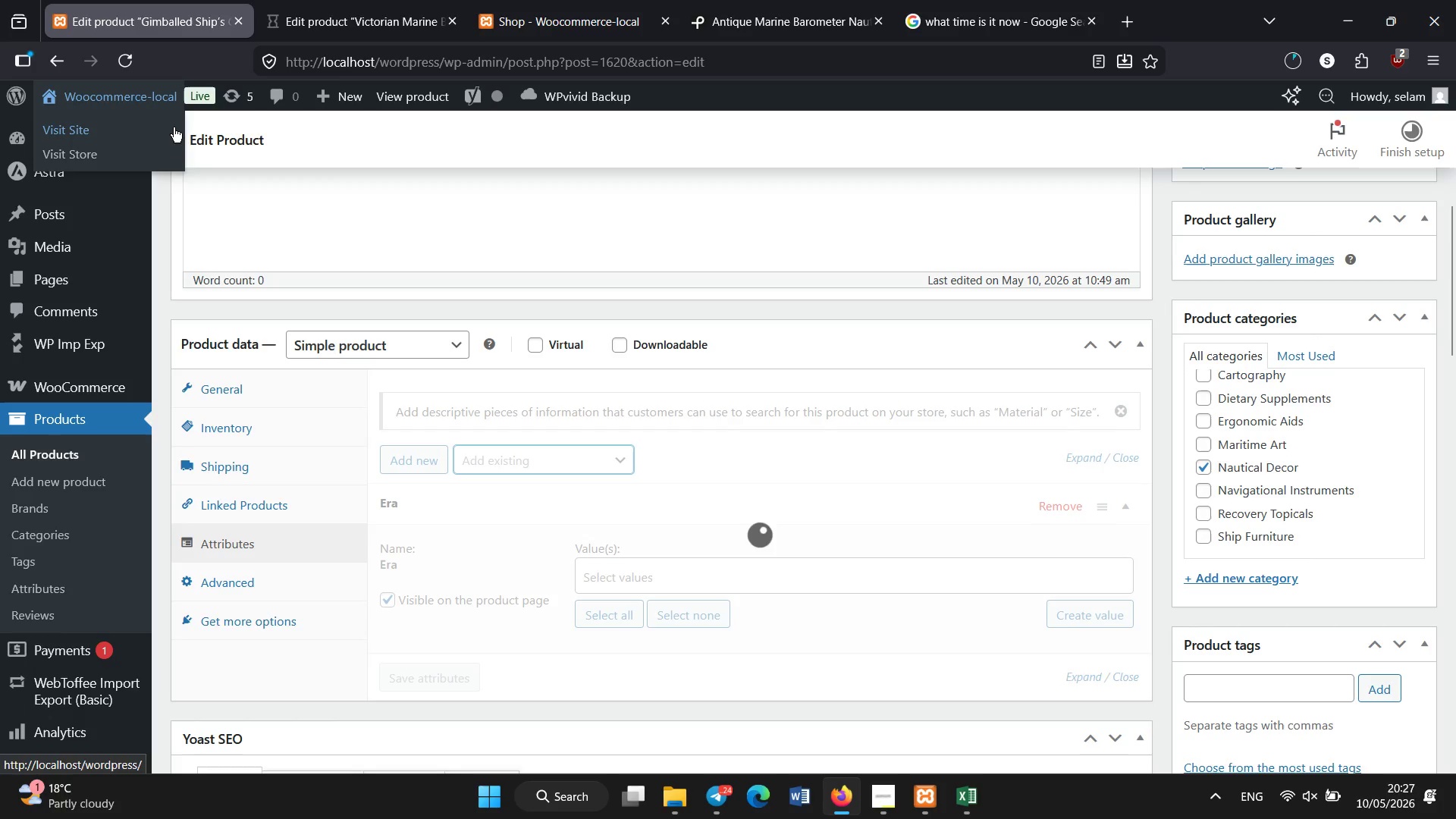 
left_click([499, 460])
 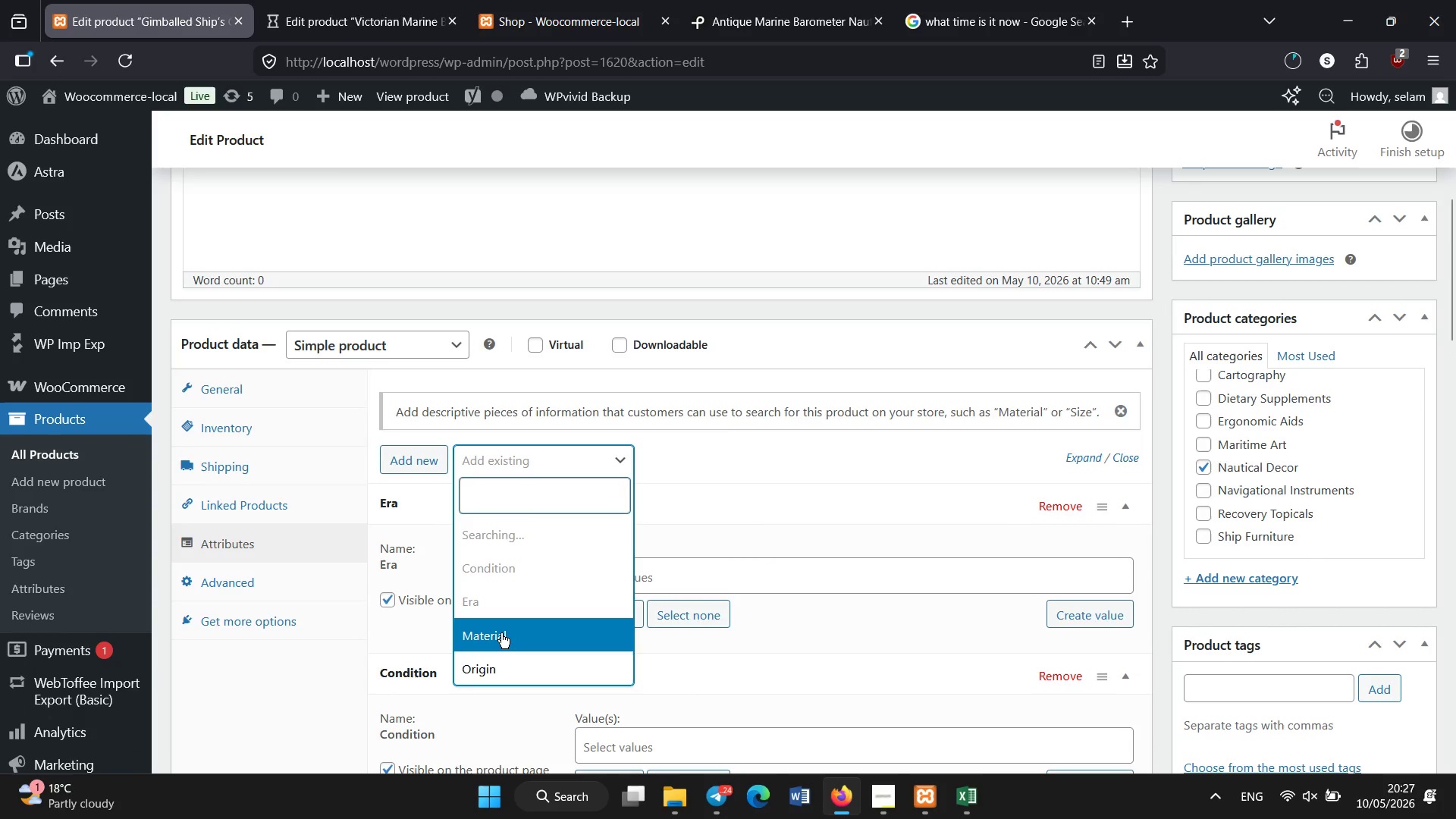 
left_click([501, 633])
 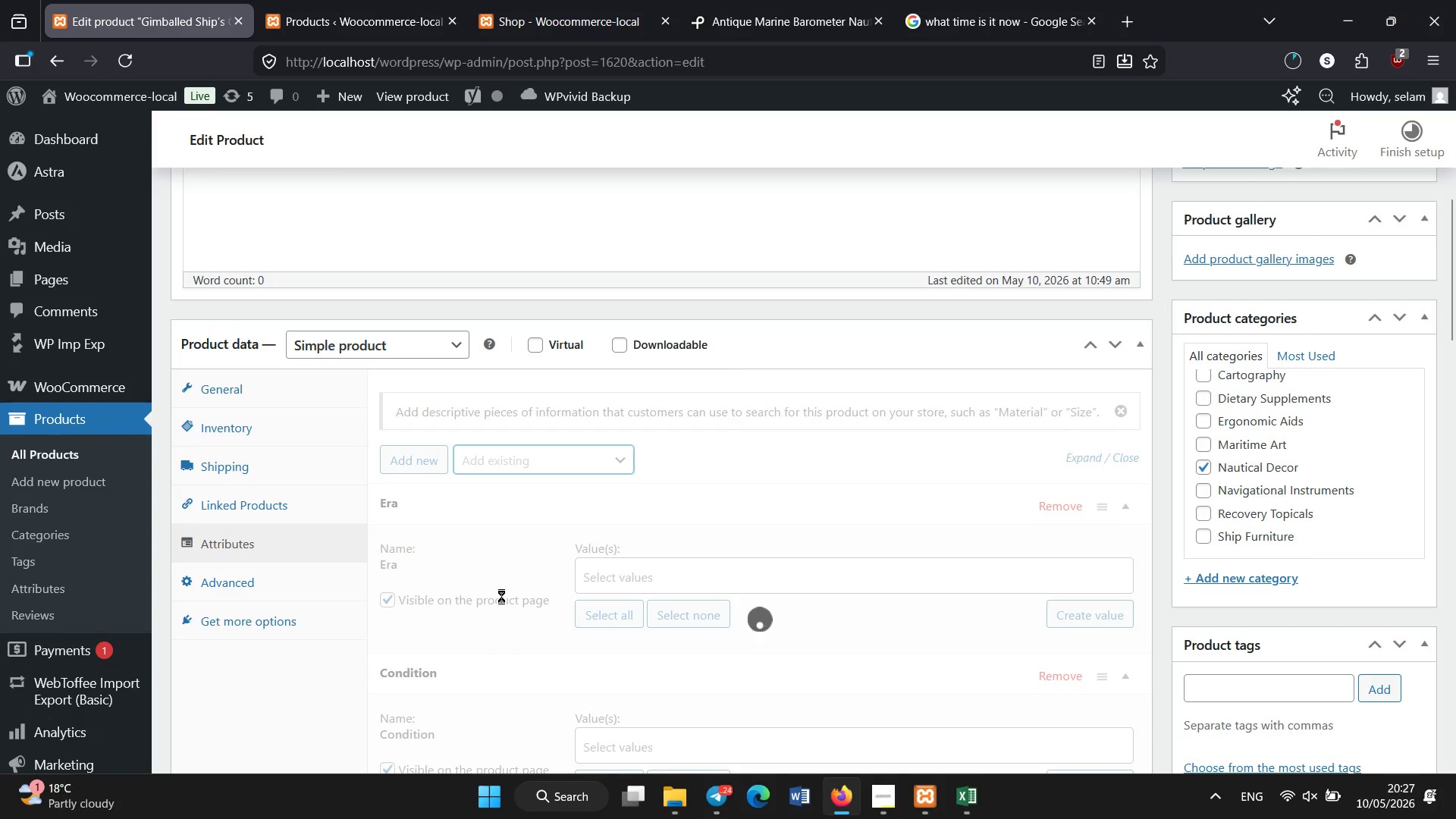 
wait(7.64)
 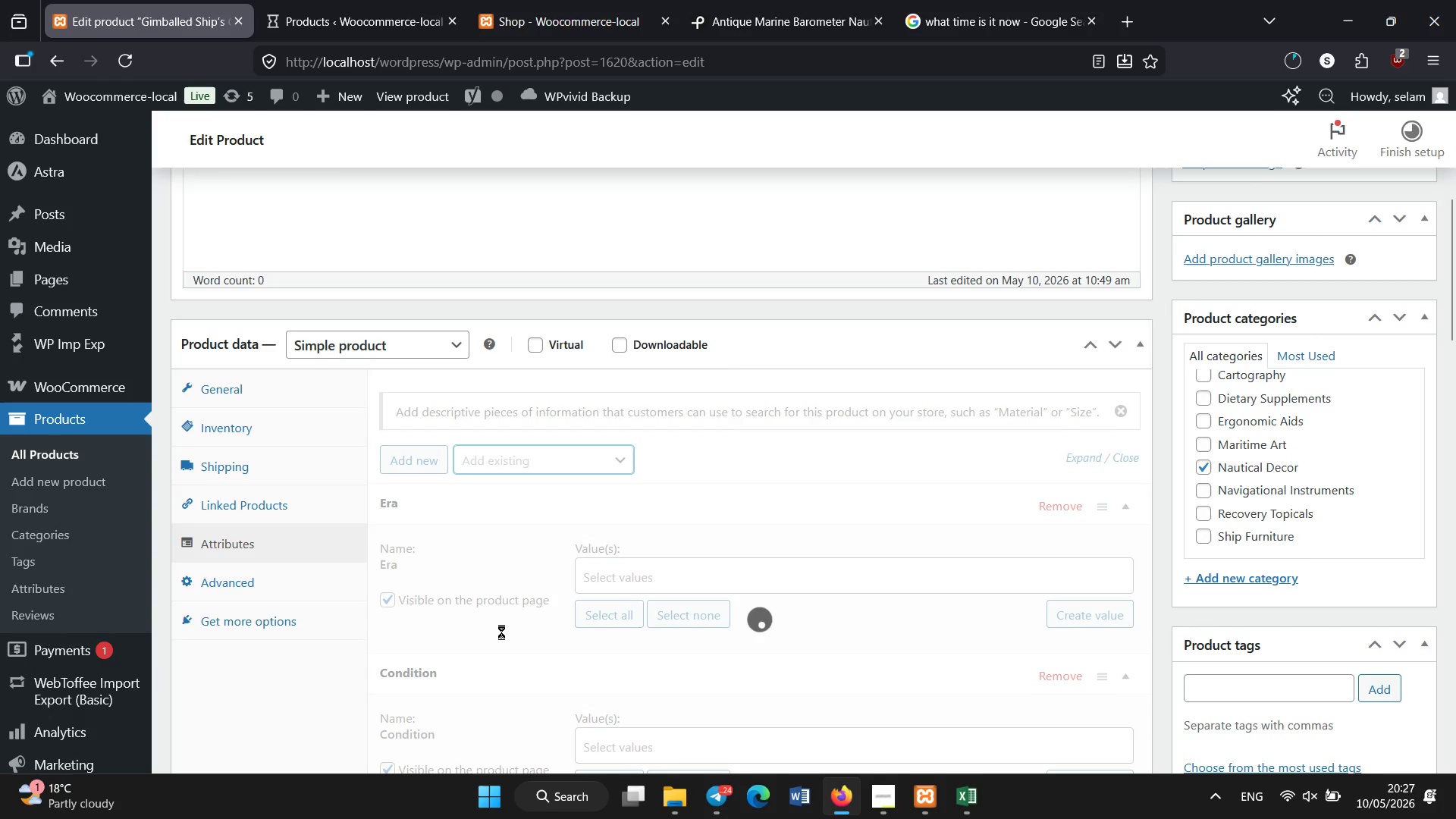 
left_click([494, 444])
 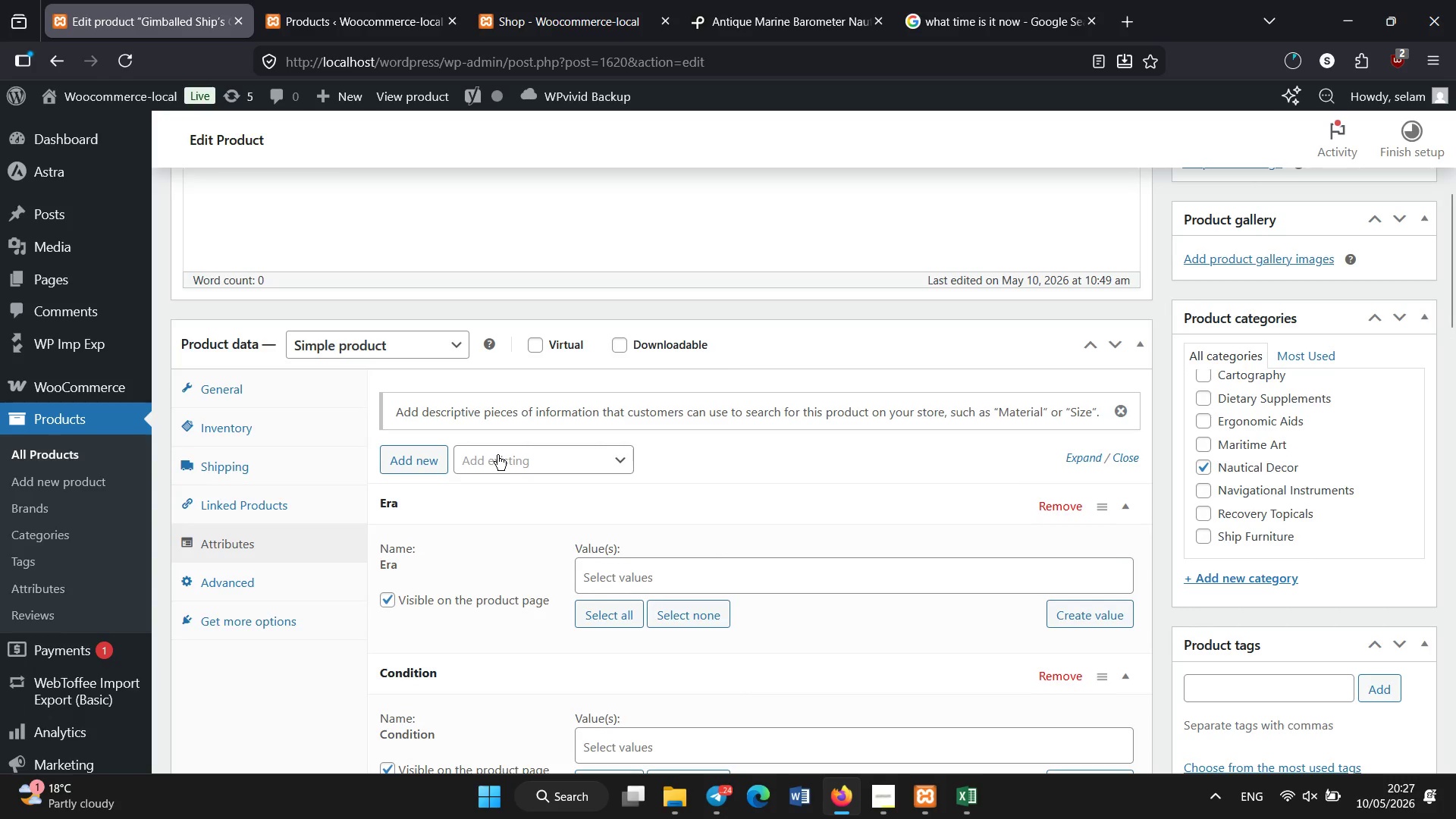 
left_click([497, 455])
 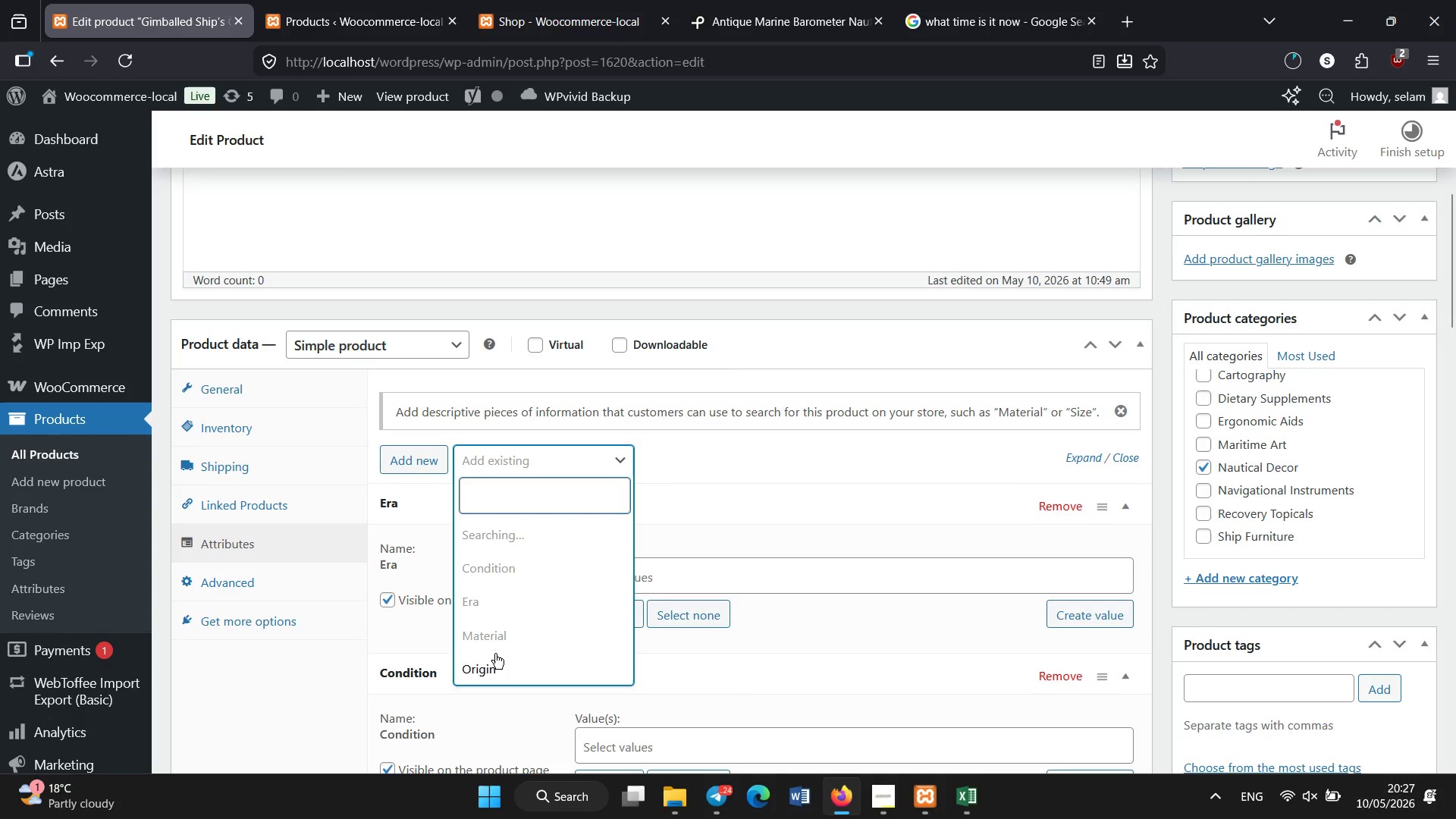 
left_click([497, 661])
 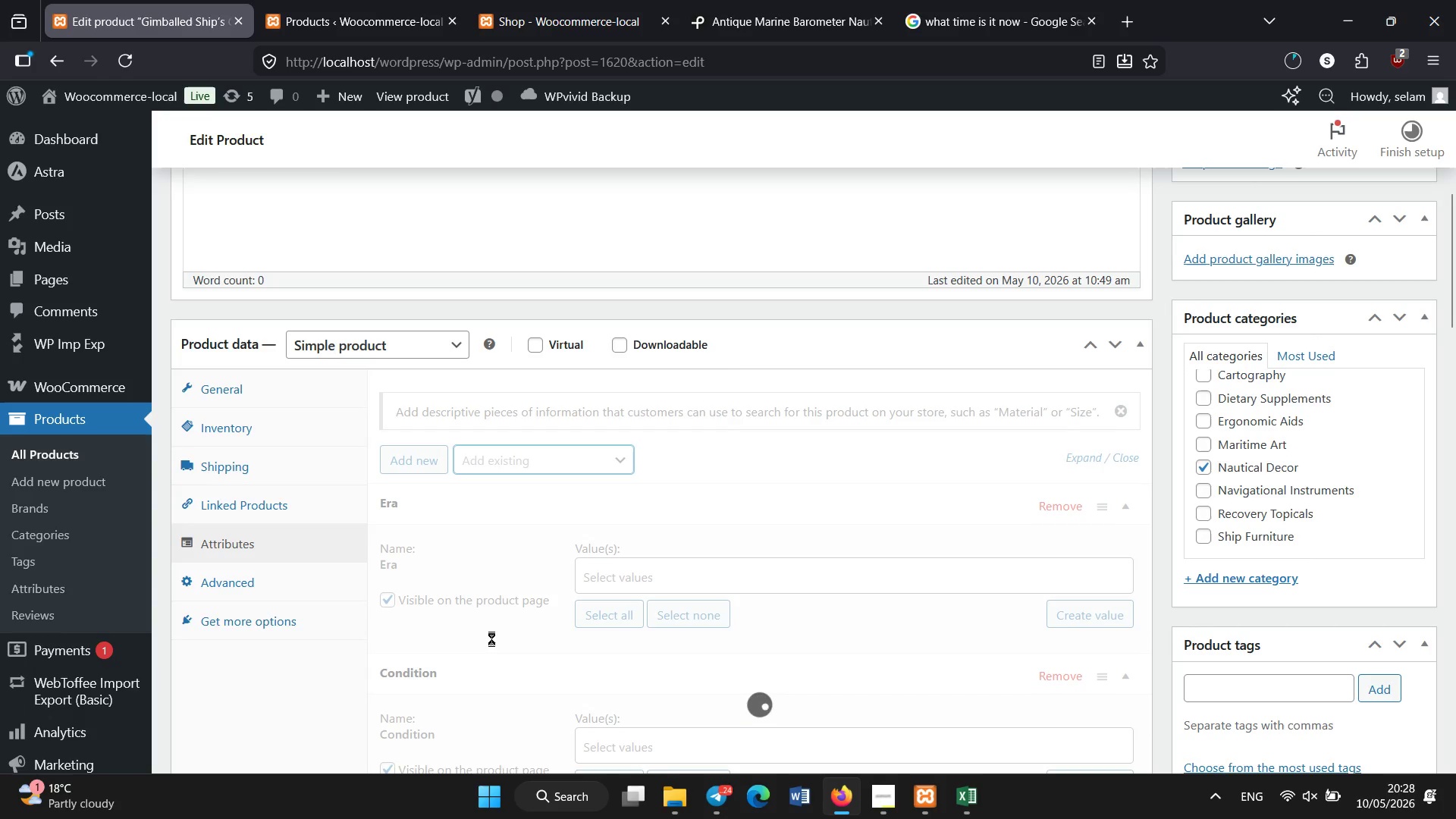 
scroll: coordinate [511, 624], scroll_direction: none, amount: 0.0
 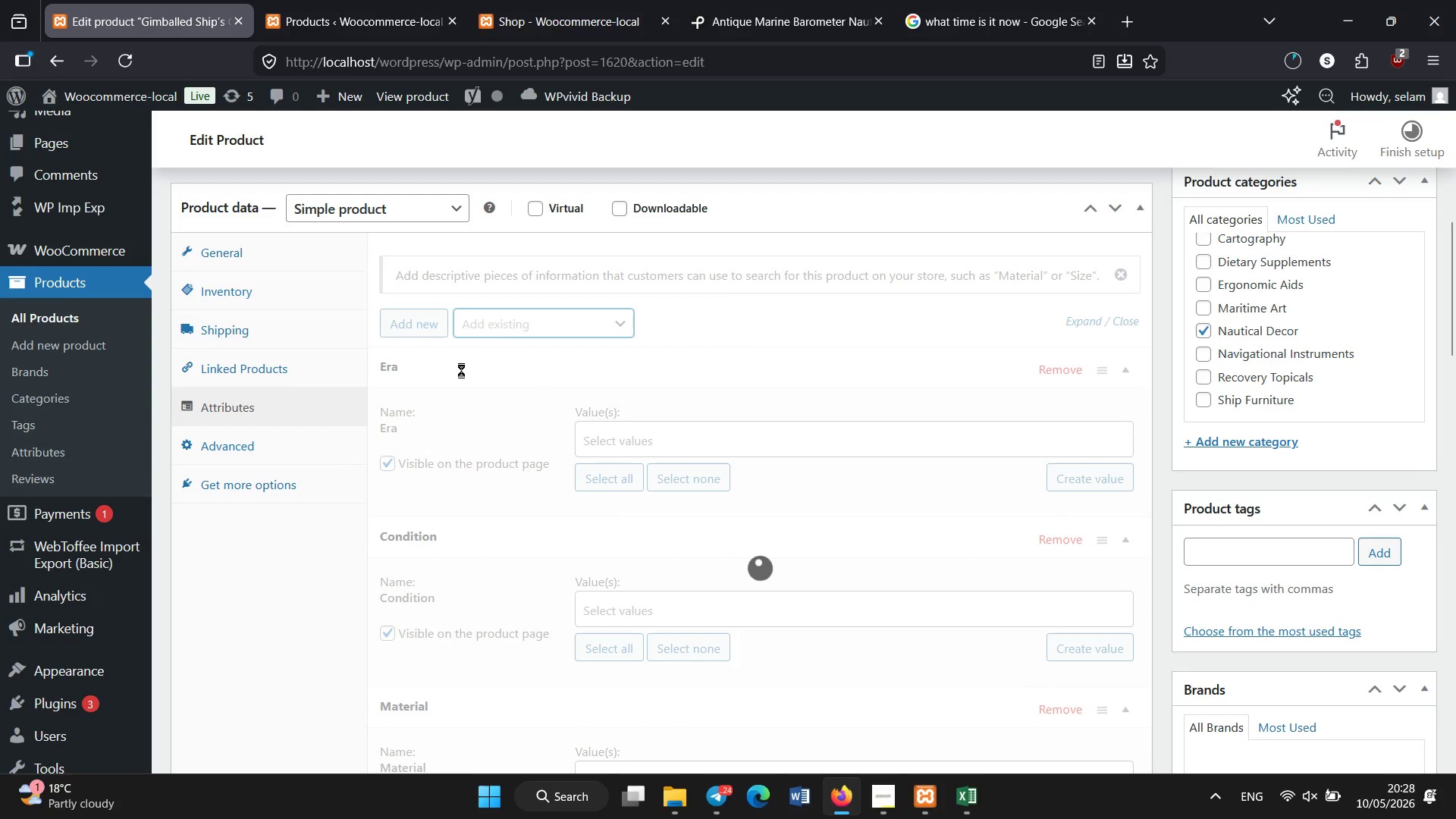 
left_click([328, 0])
 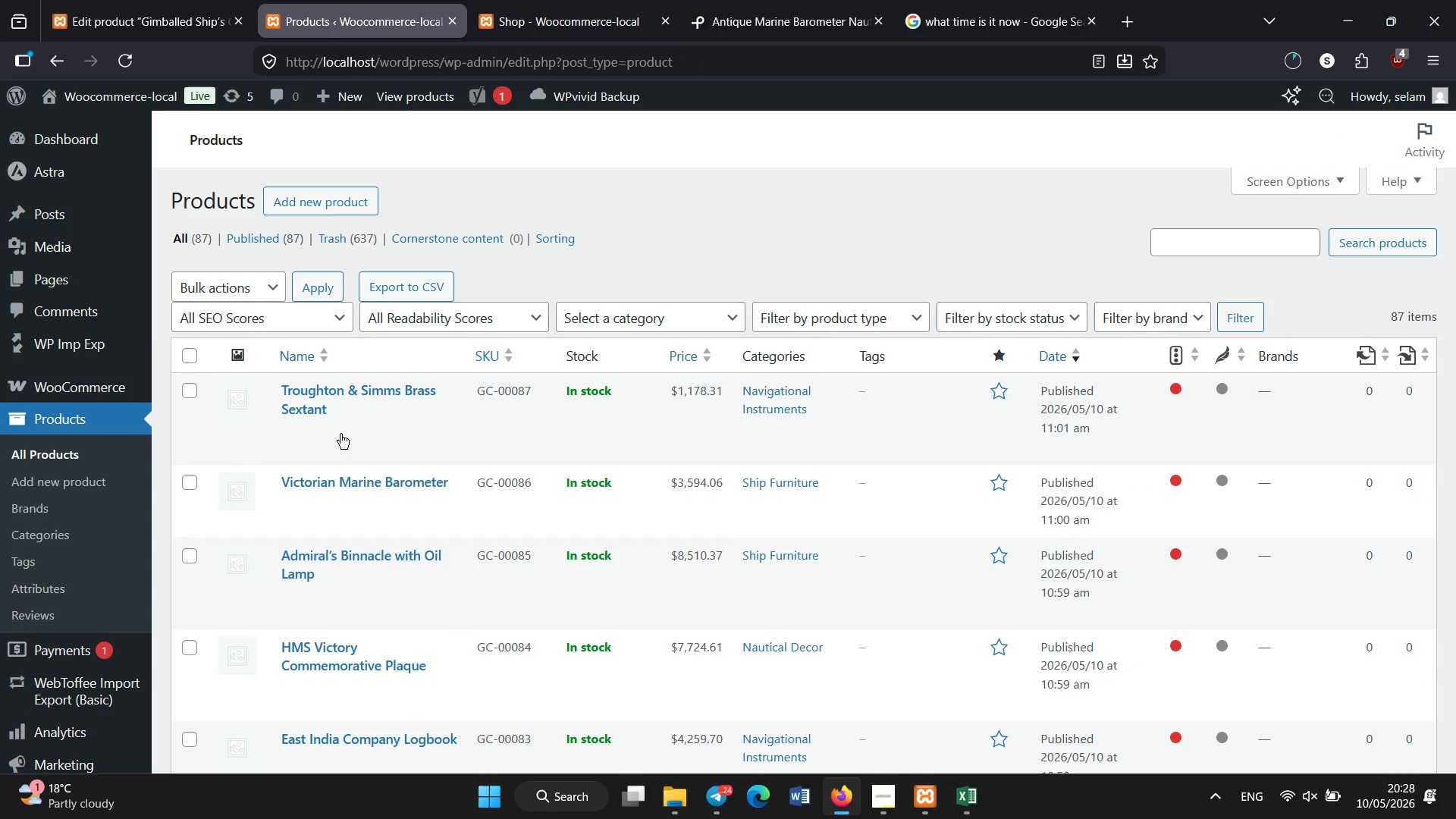 
scroll: coordinate [328, 432], scroll_direction: down, amount: 18.0
 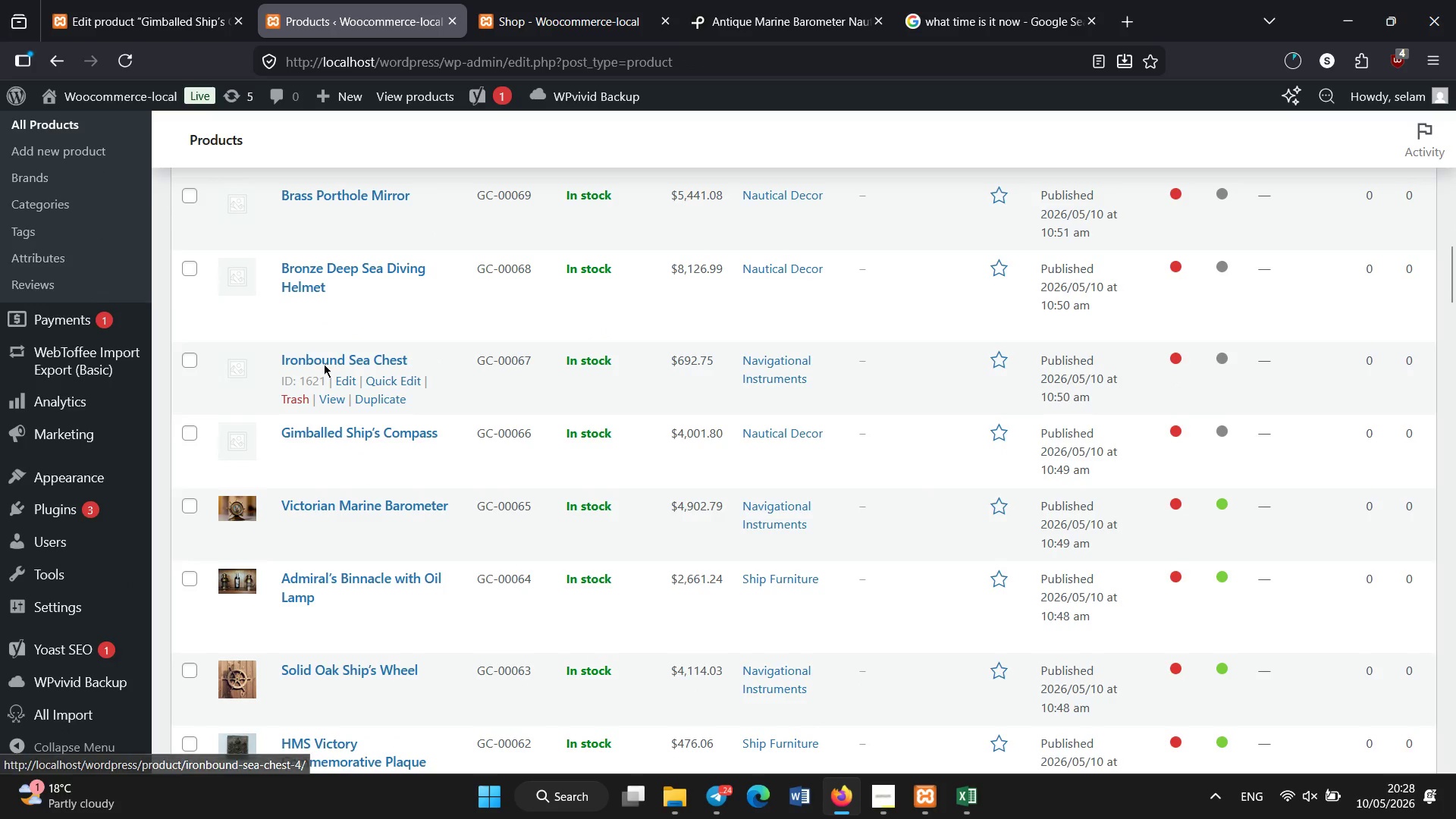 
left_click([323, 361])
 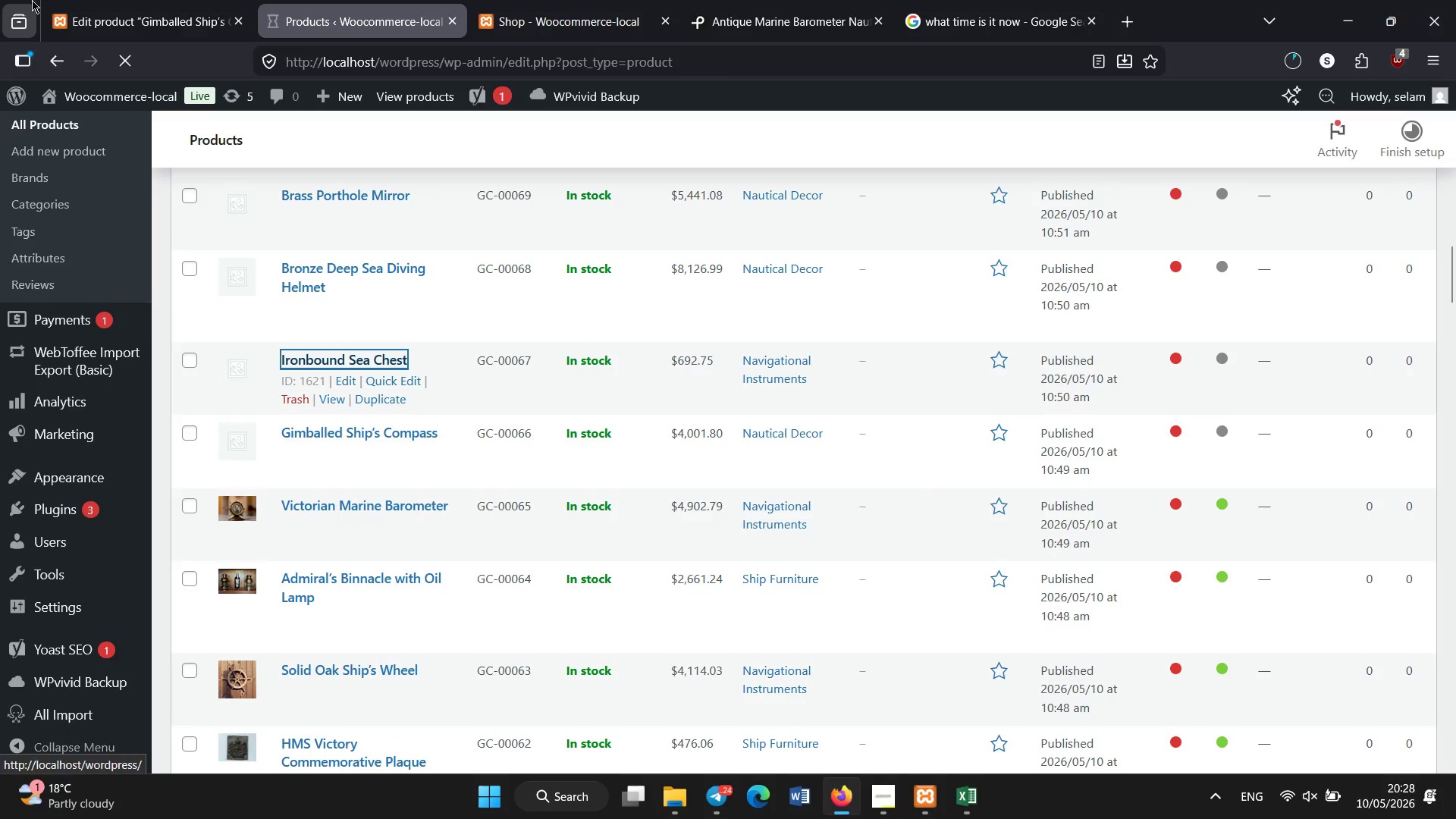 
left_click([127, 0])
 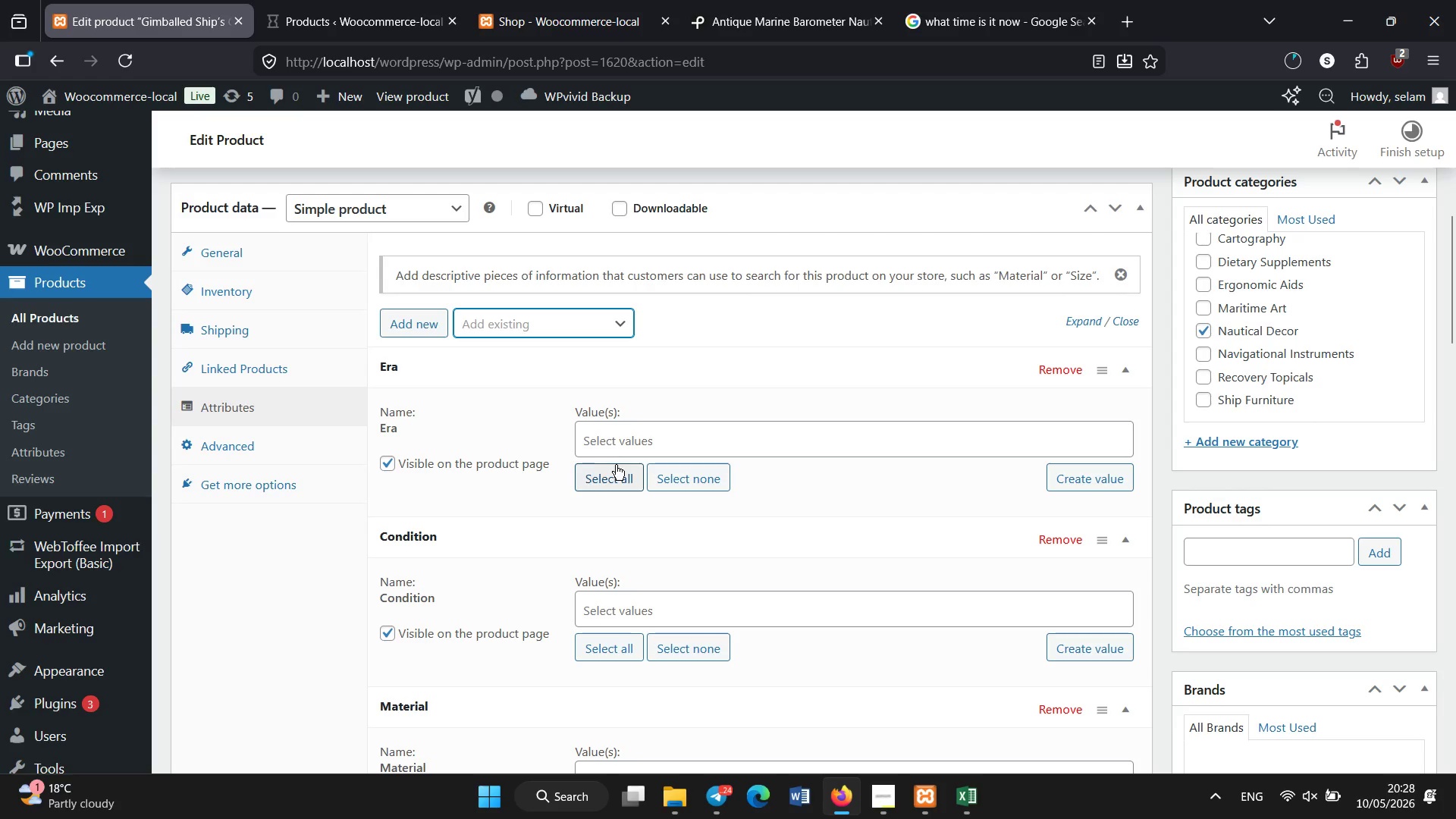 
left_click([612, 443])
 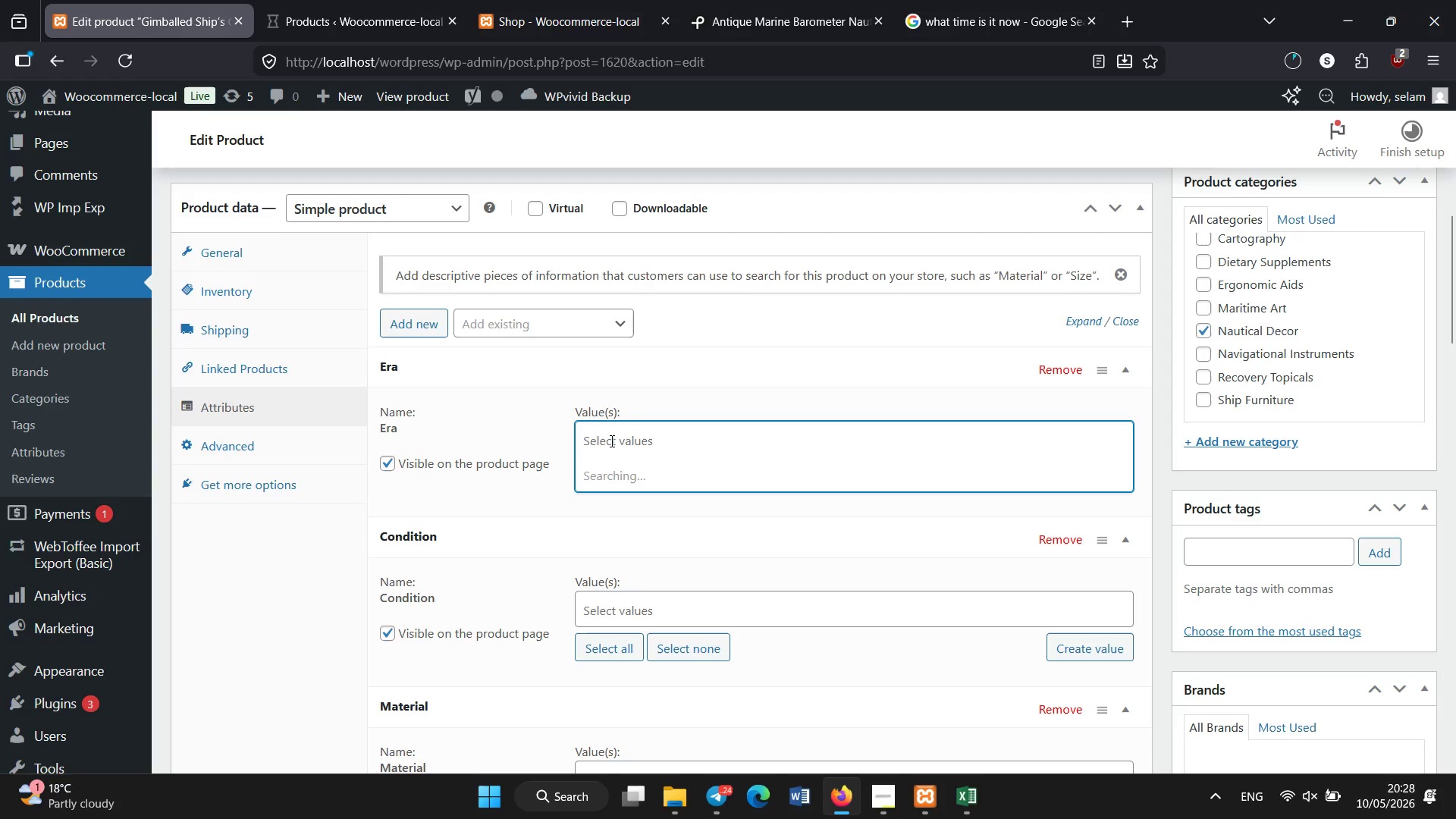 
wait(6.62)
 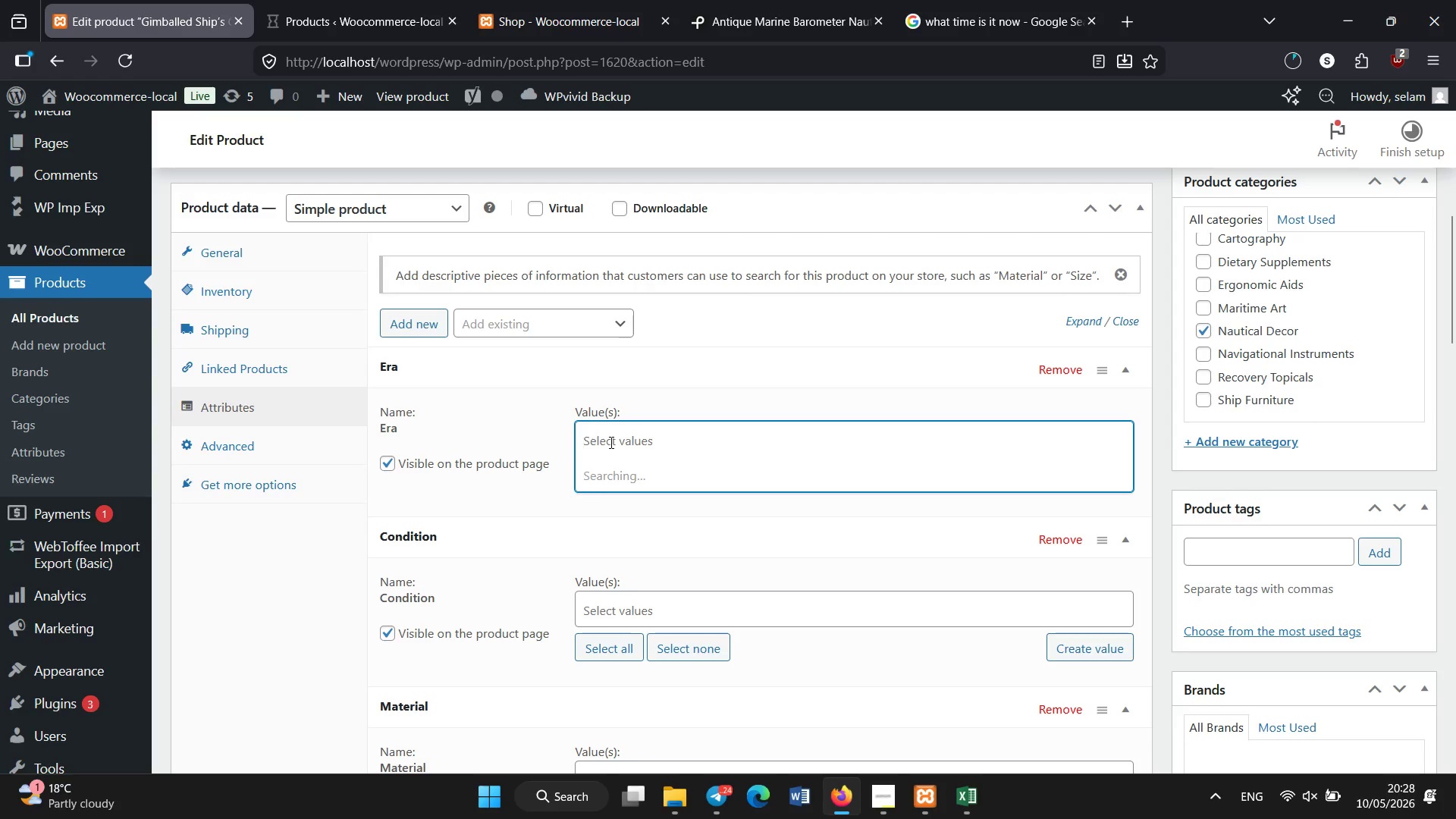 
left_click([624, 535])
 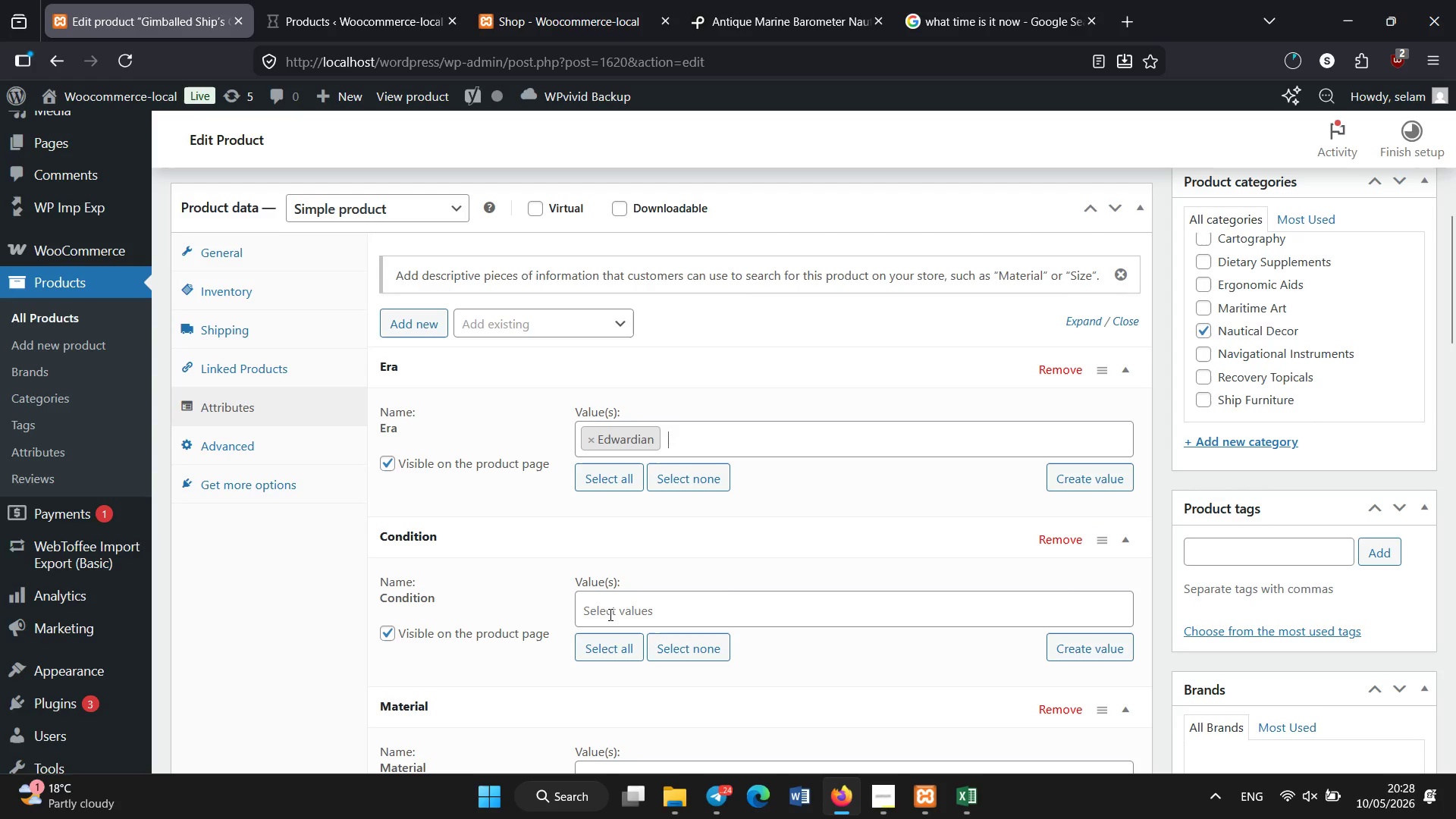 
left_click([610, 611])
 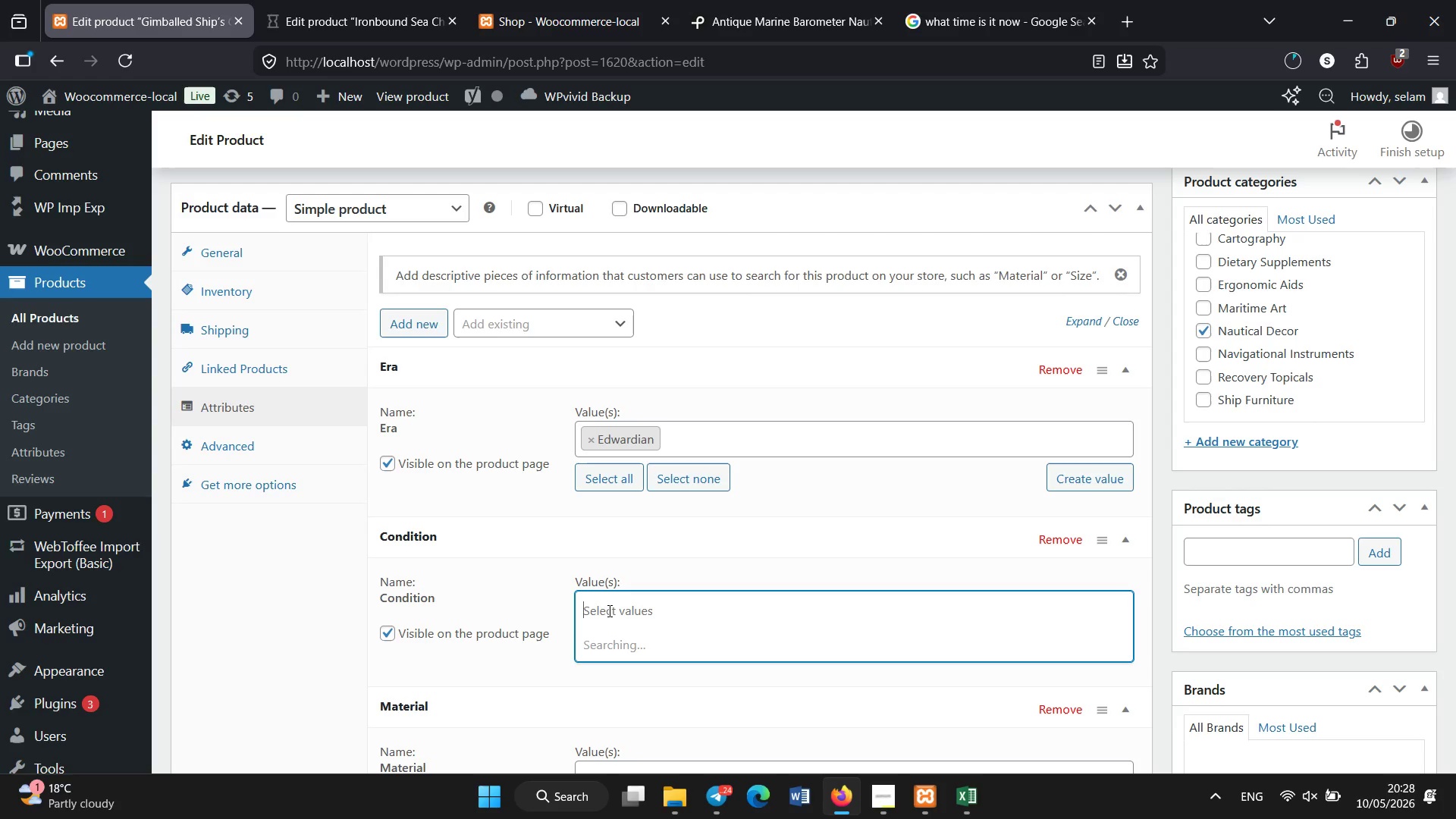 
wait(7.08)
 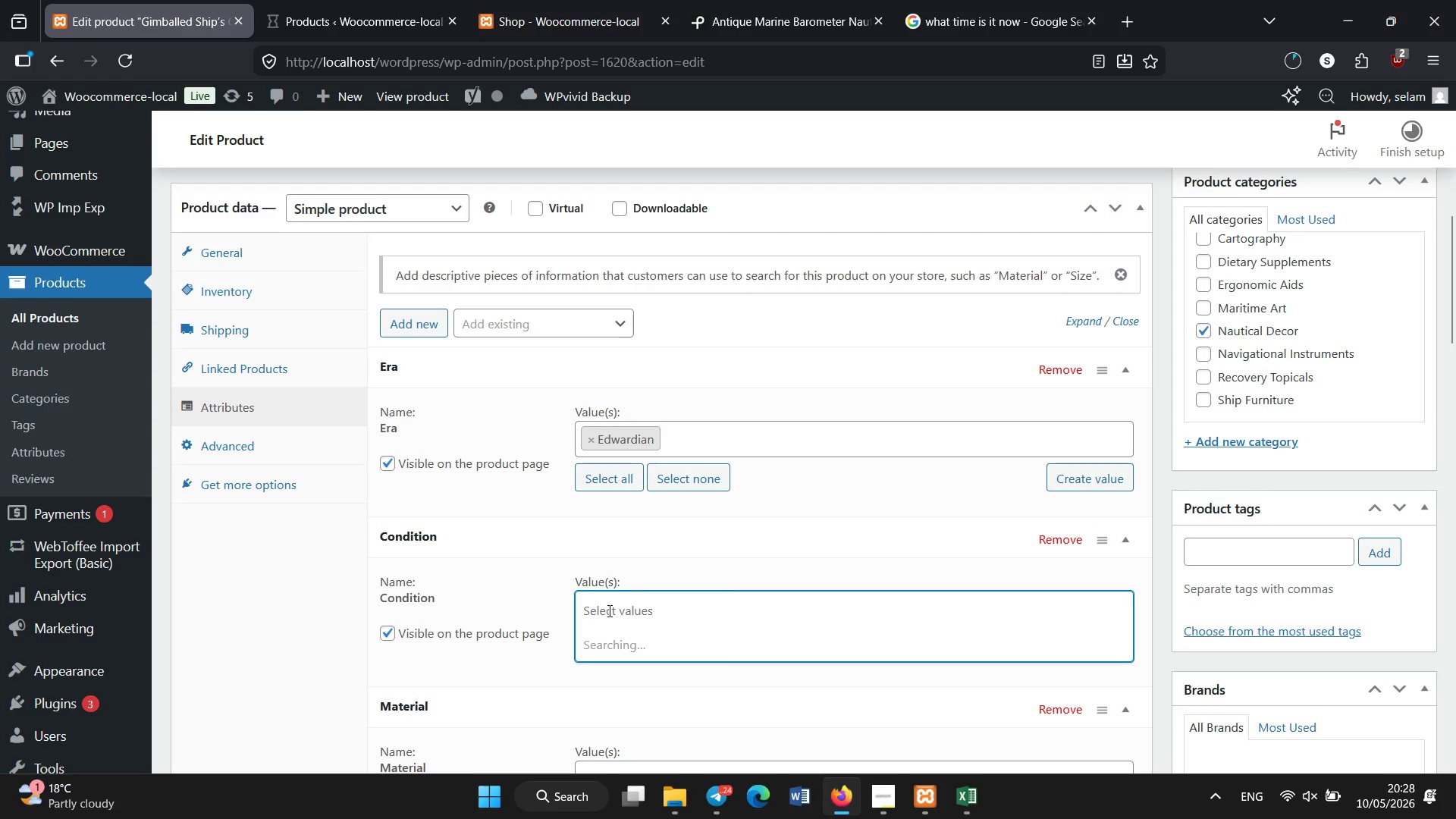 
left_click([615, 460])
 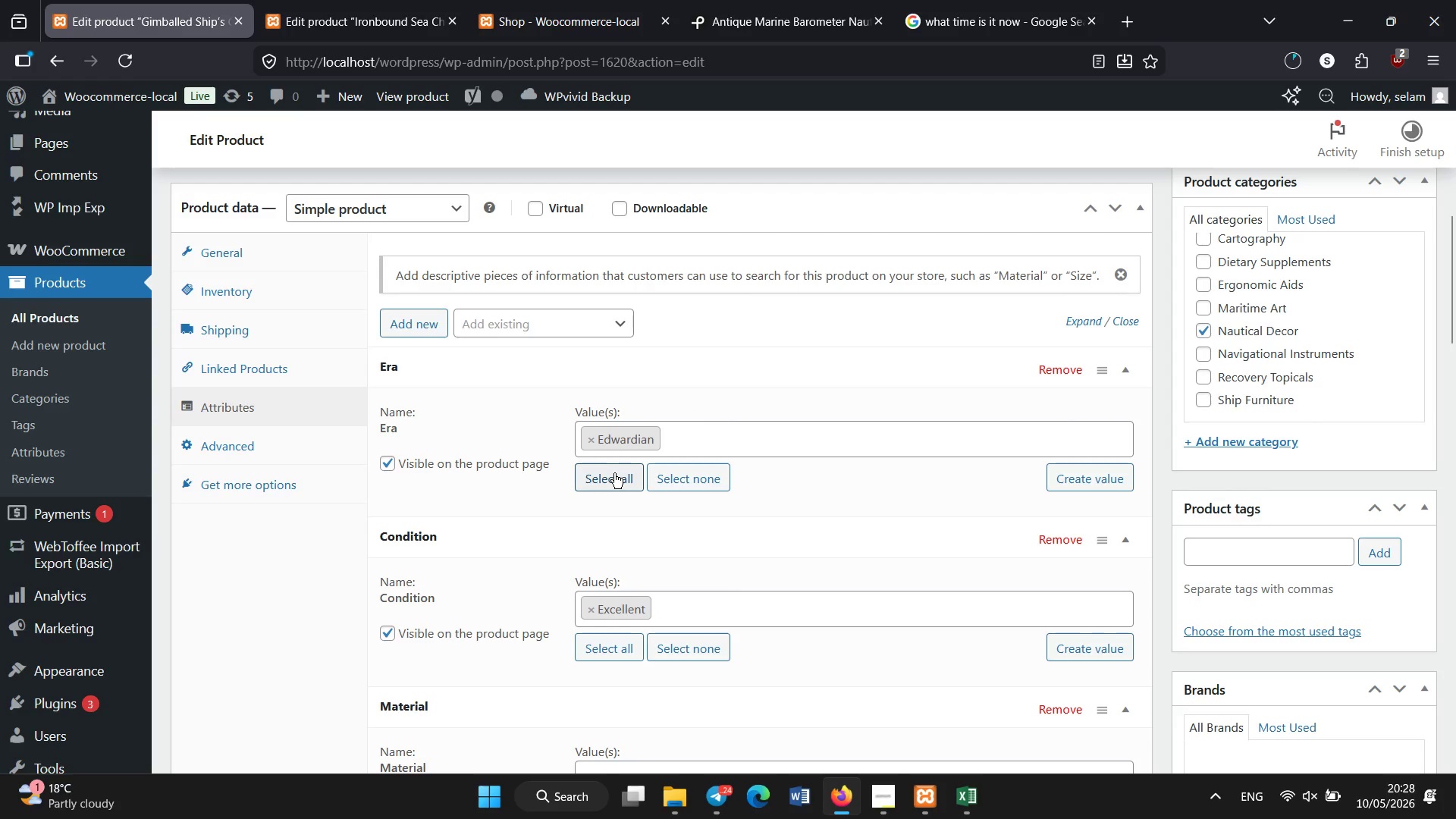 
scroll: coordinate [614, 473], scroll_direction: down, amount: 2.0
 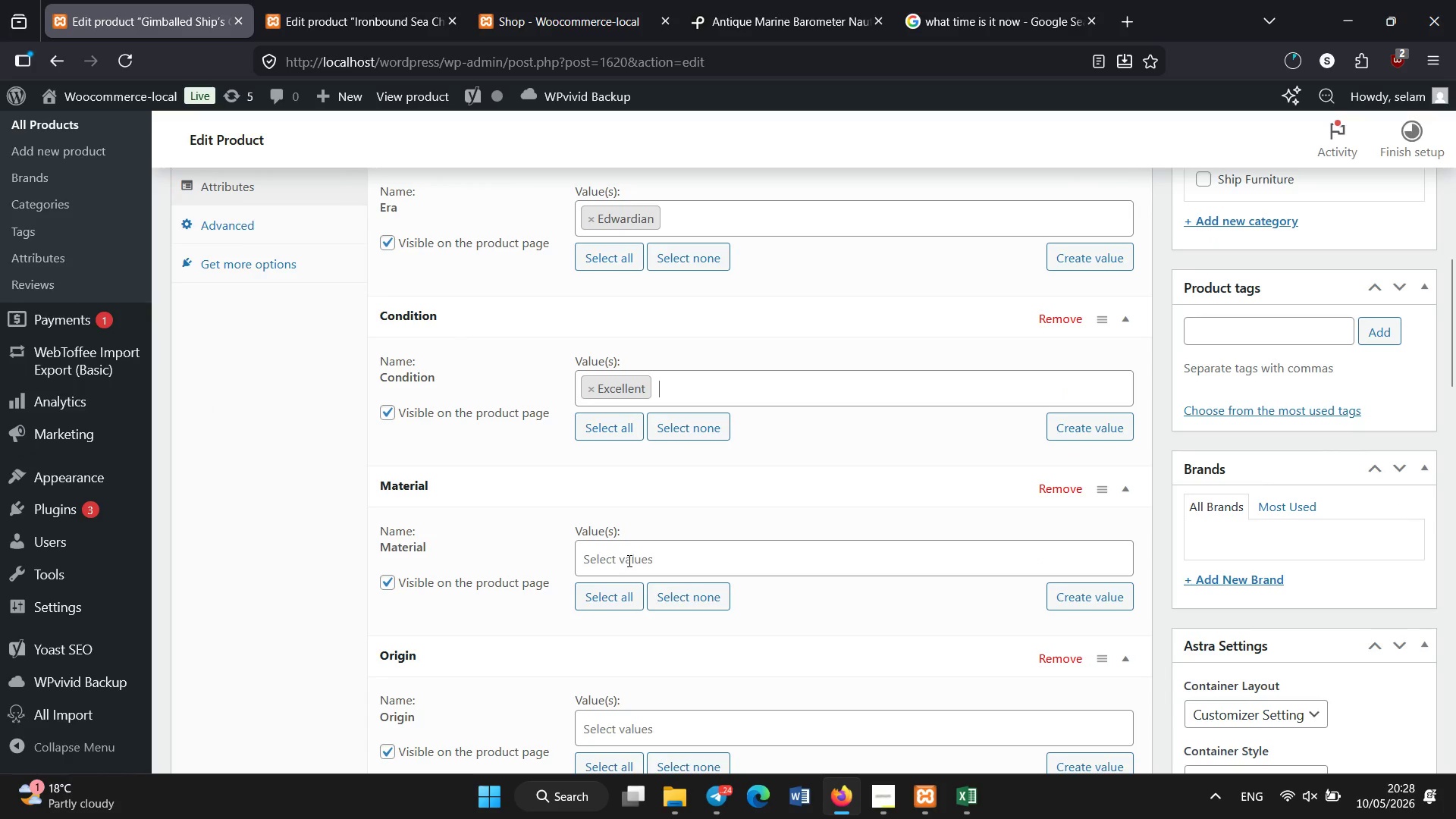 
left_click([629, 561])
 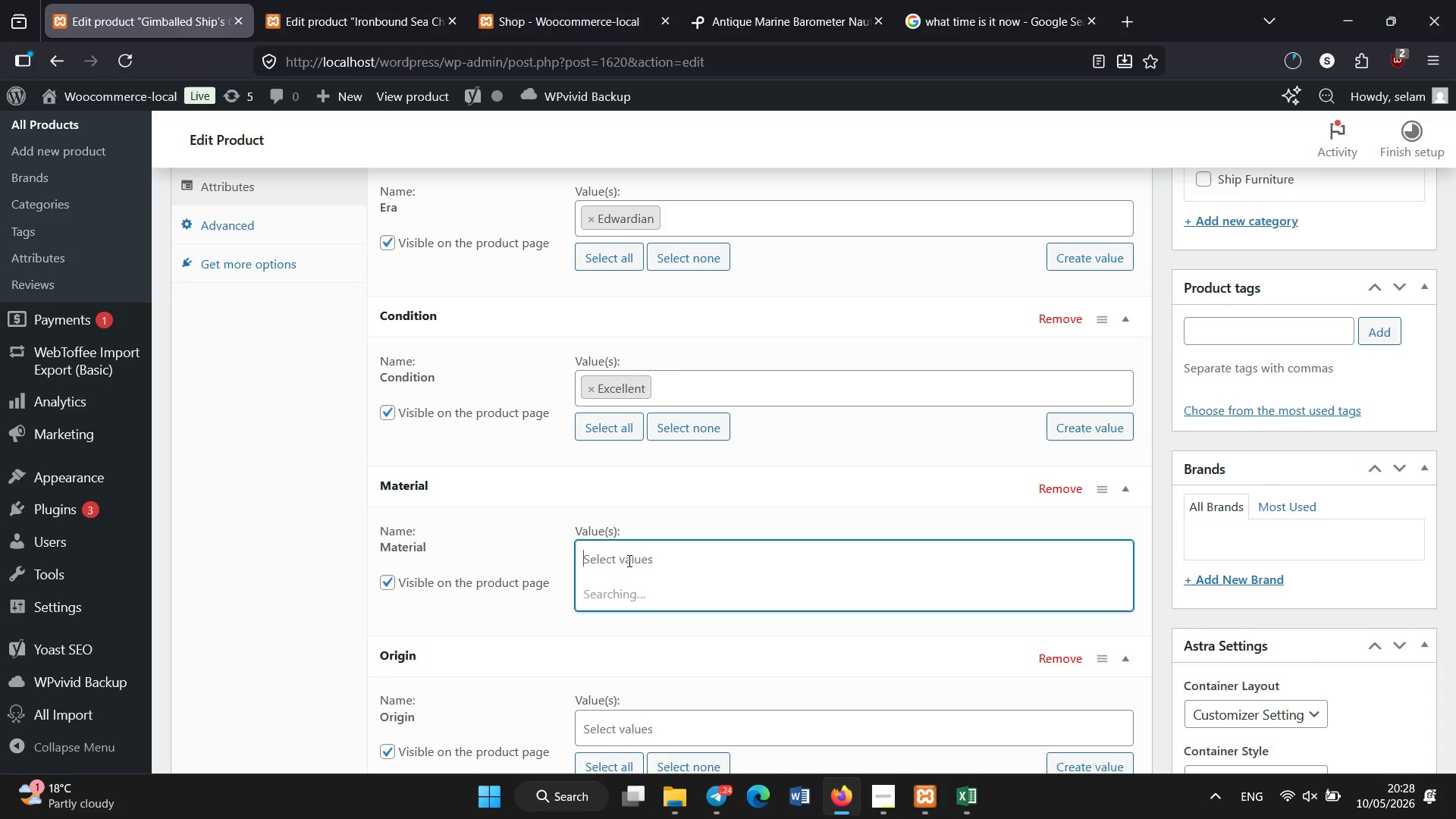 
wait(7.3)
 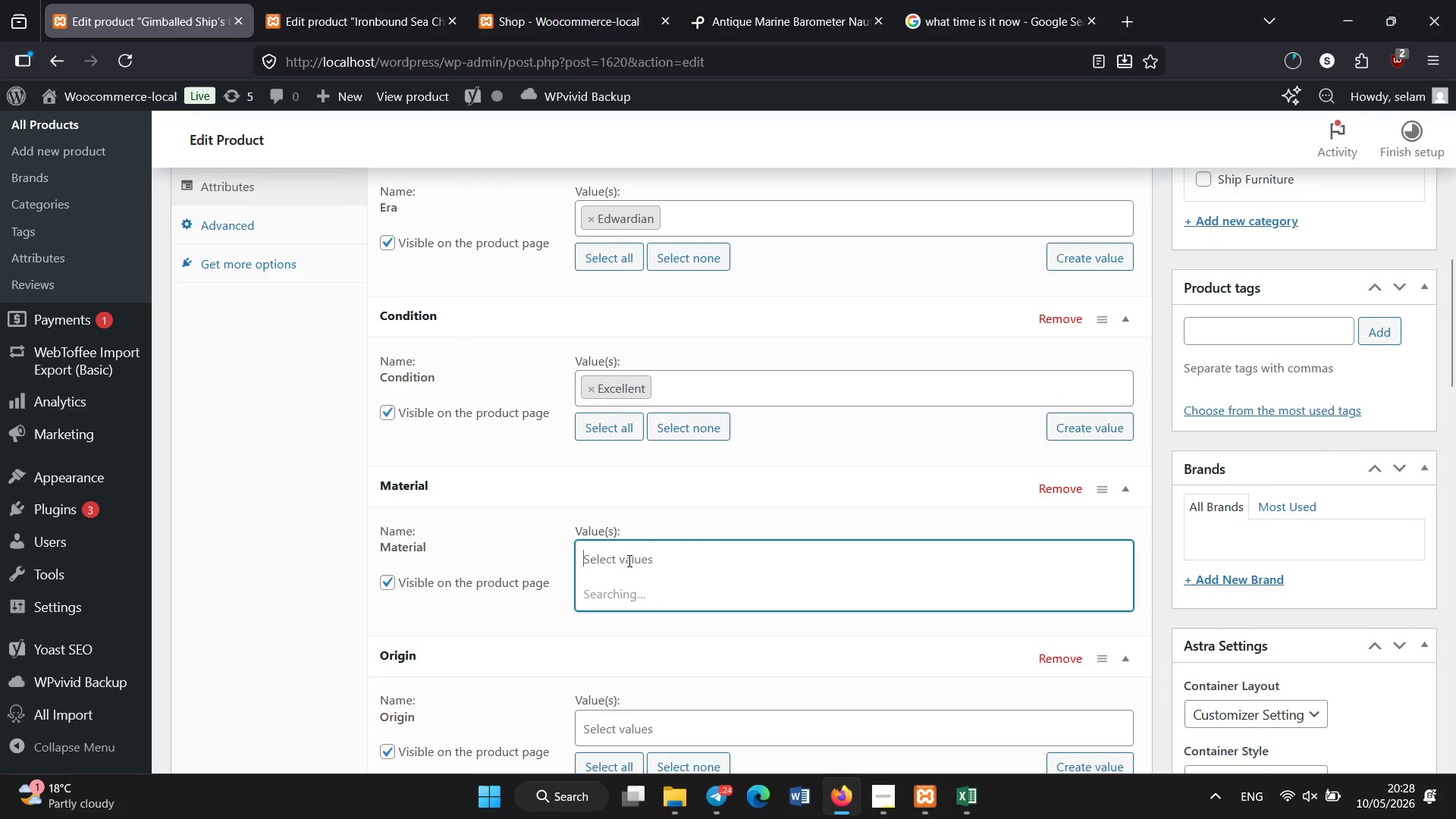 
scroll: coordinate [648, 664], scroll_direction: down, amount: 2.0
 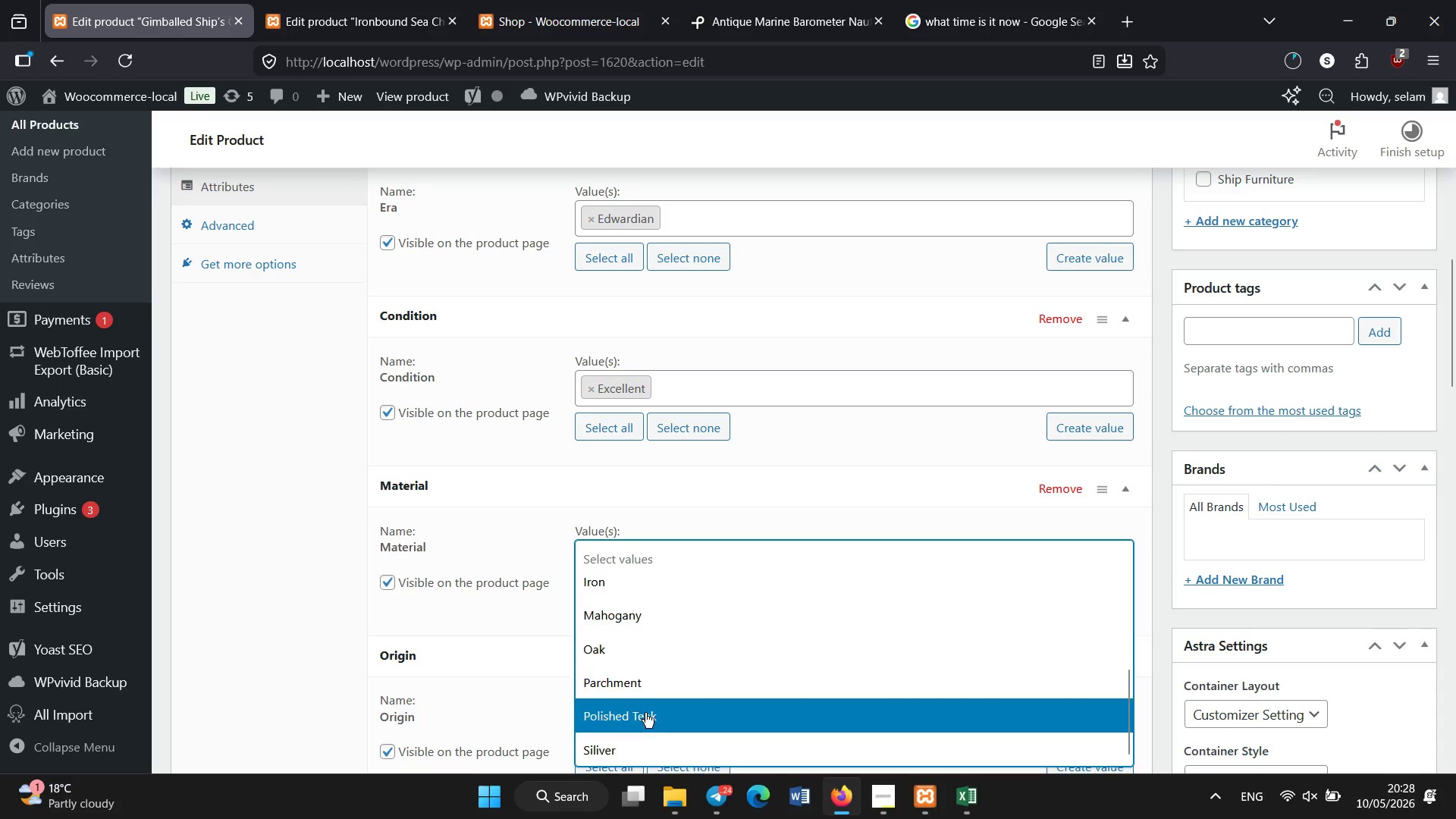 
left_click([645, 719])
 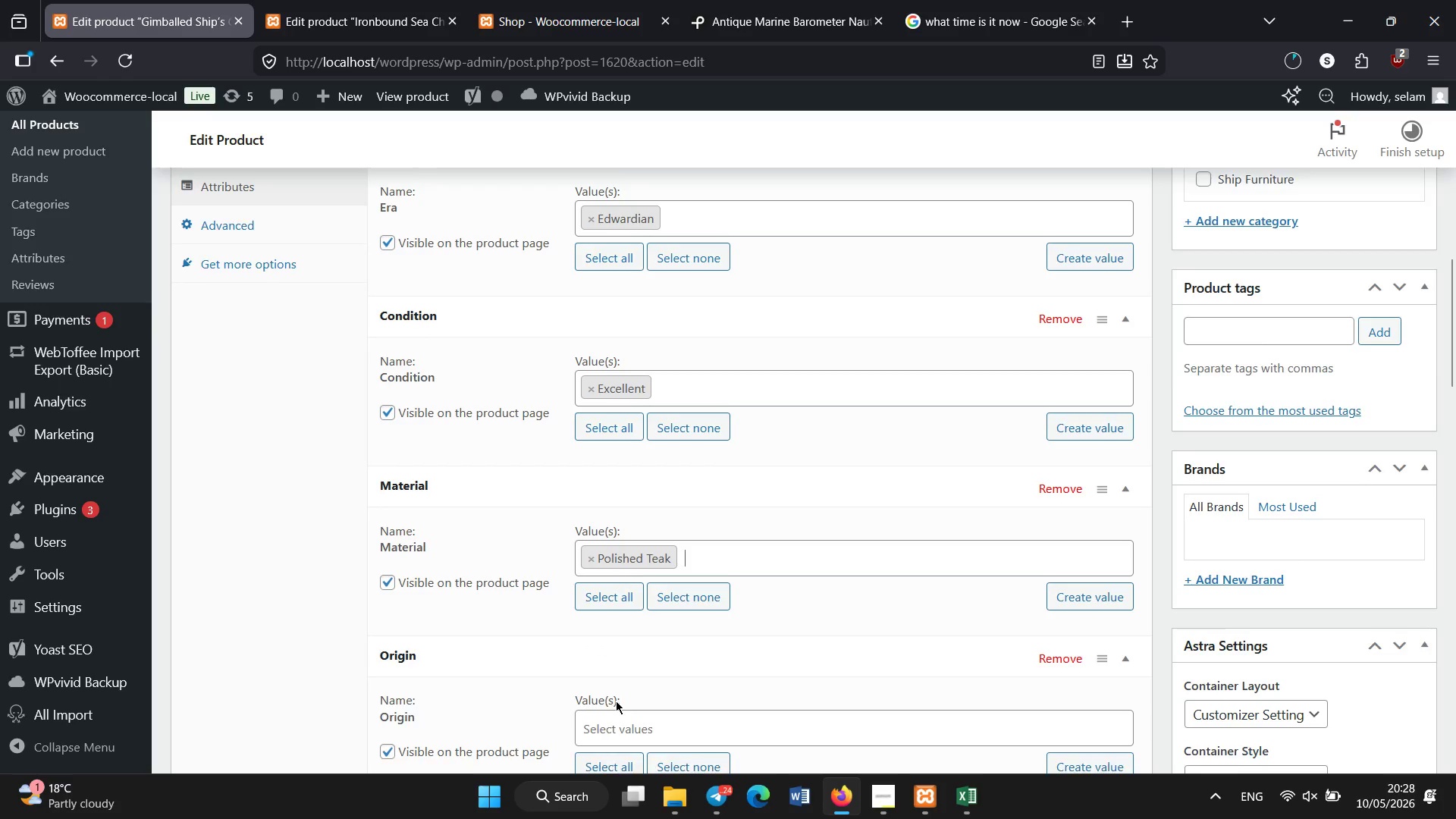 
left_click([615, 532])
 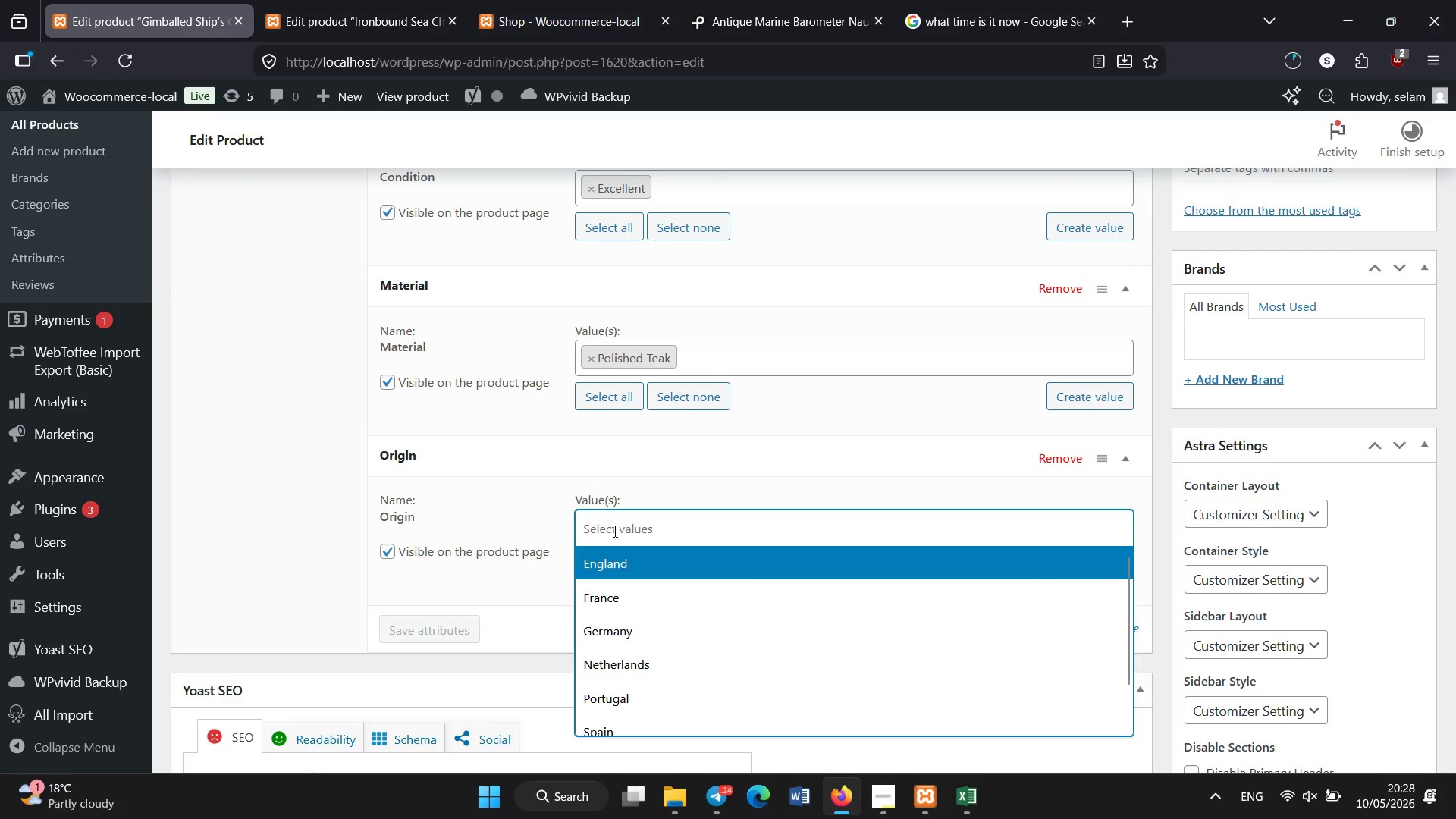 
scroll: coordinate [615, 682], scroll_direction: down, amount: 2.0
 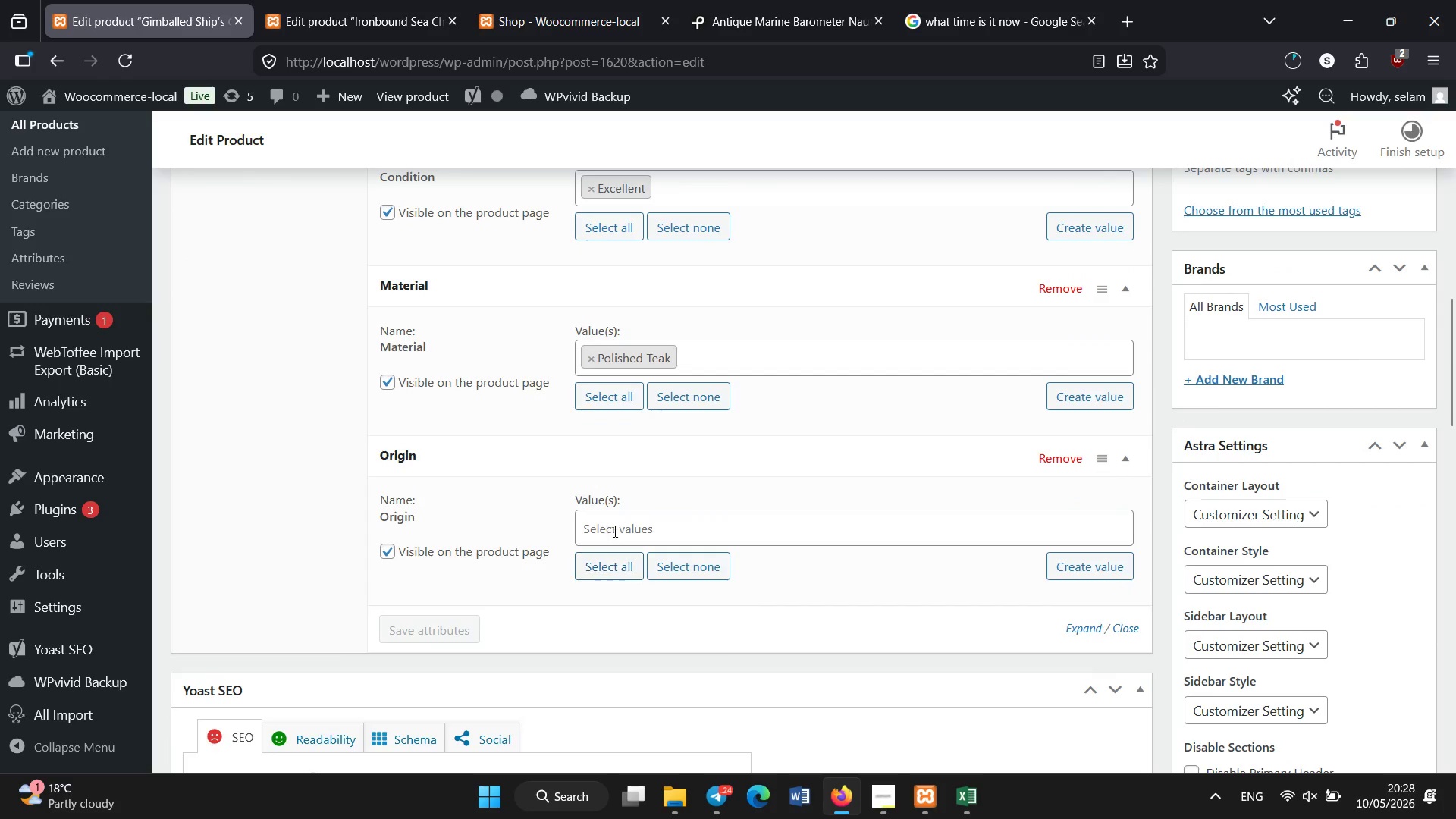 
wait(5.34)
 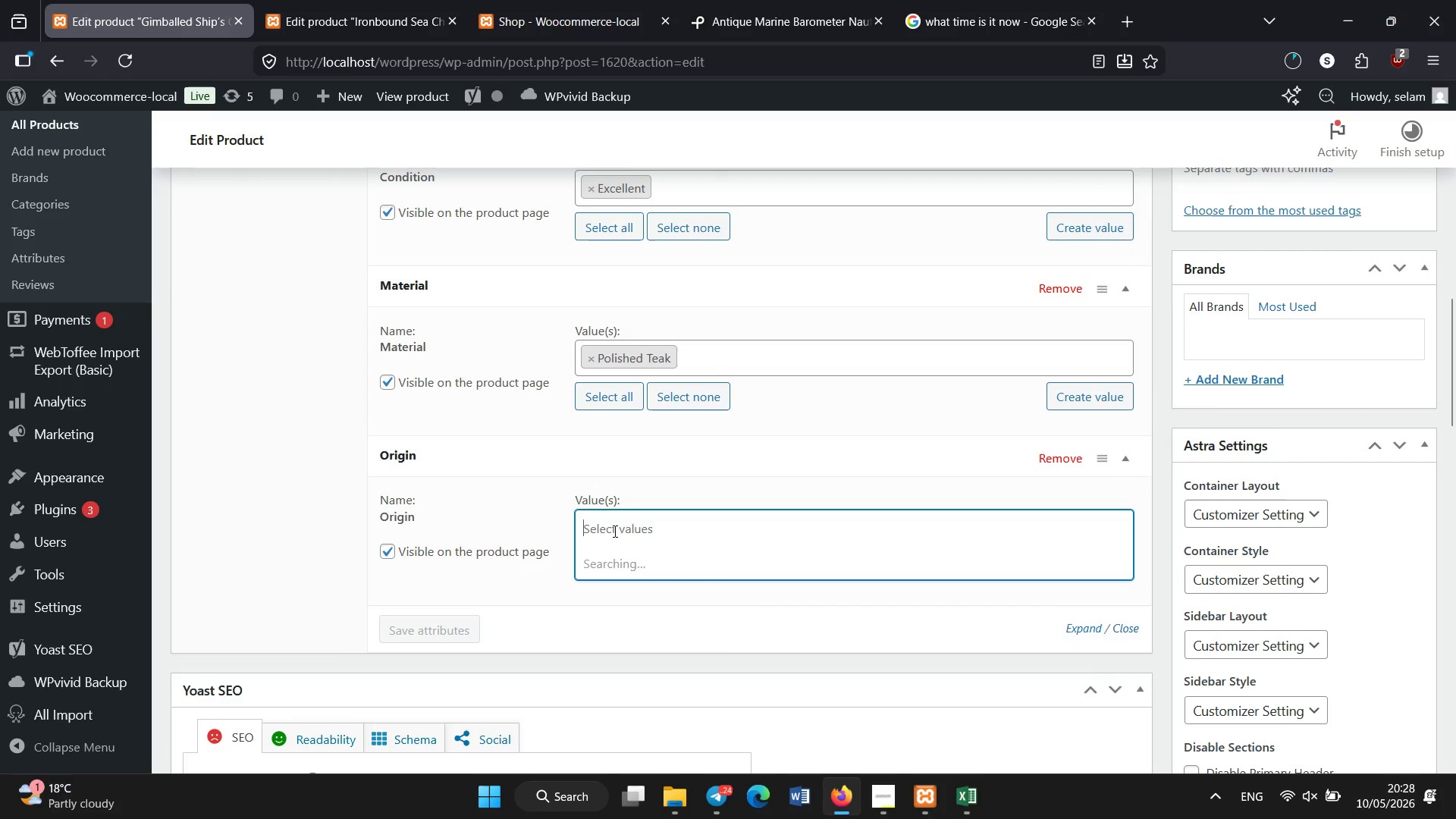 
left_click([622, 695])
 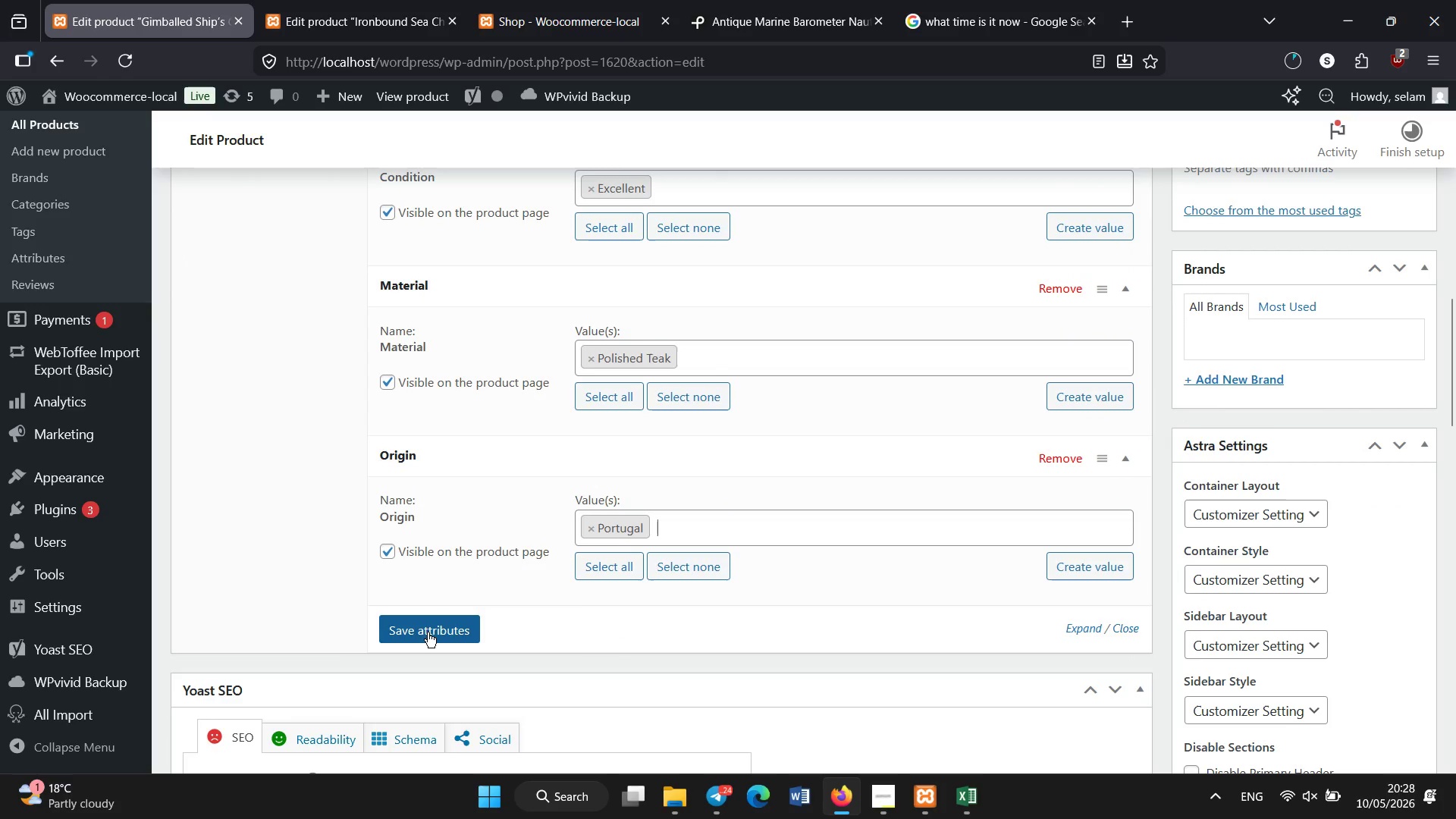 
left_click([419, 627])
 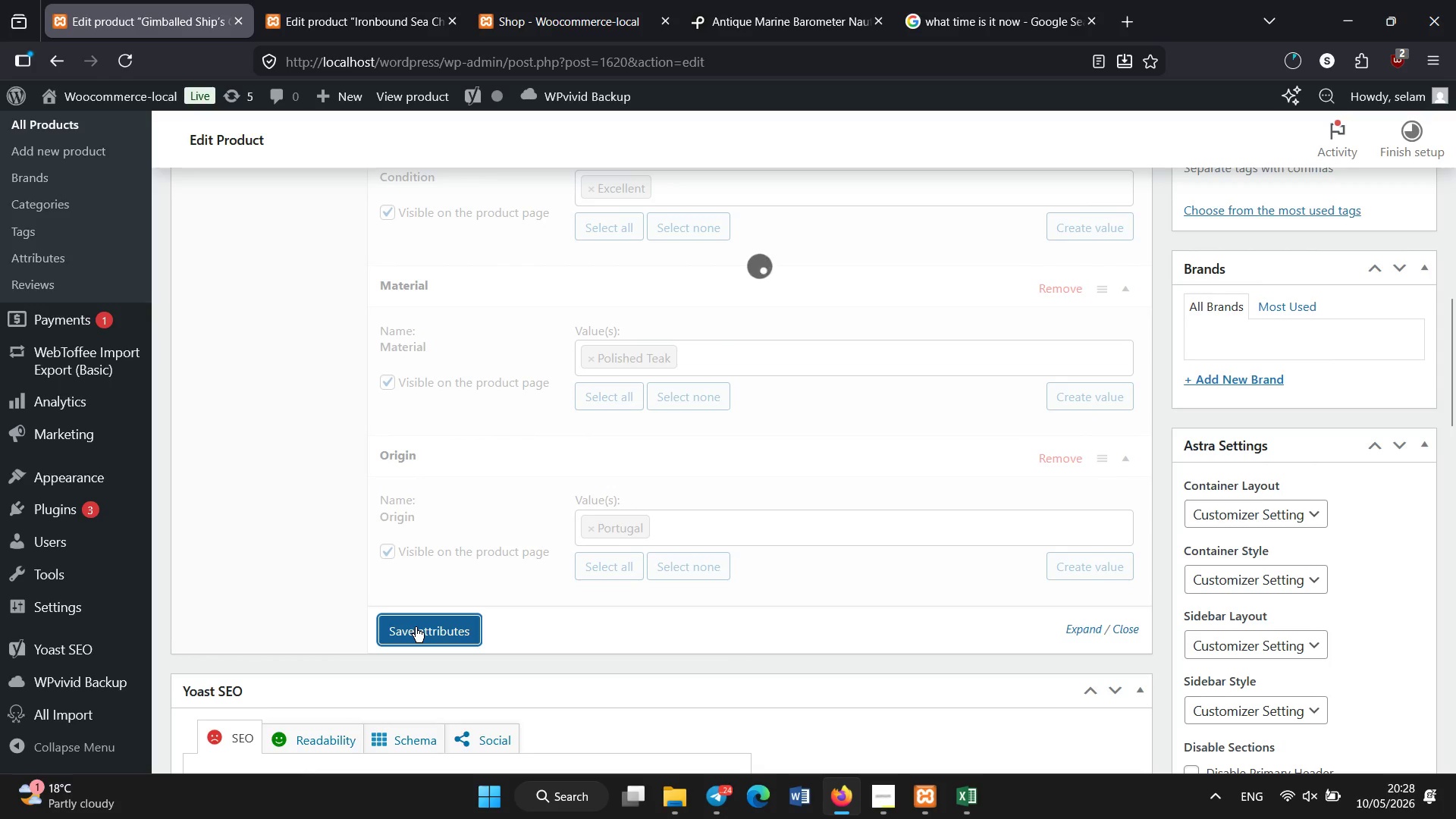 
scroll: coordinate [416, 627], scroll_direction: down, amount: 9.0
 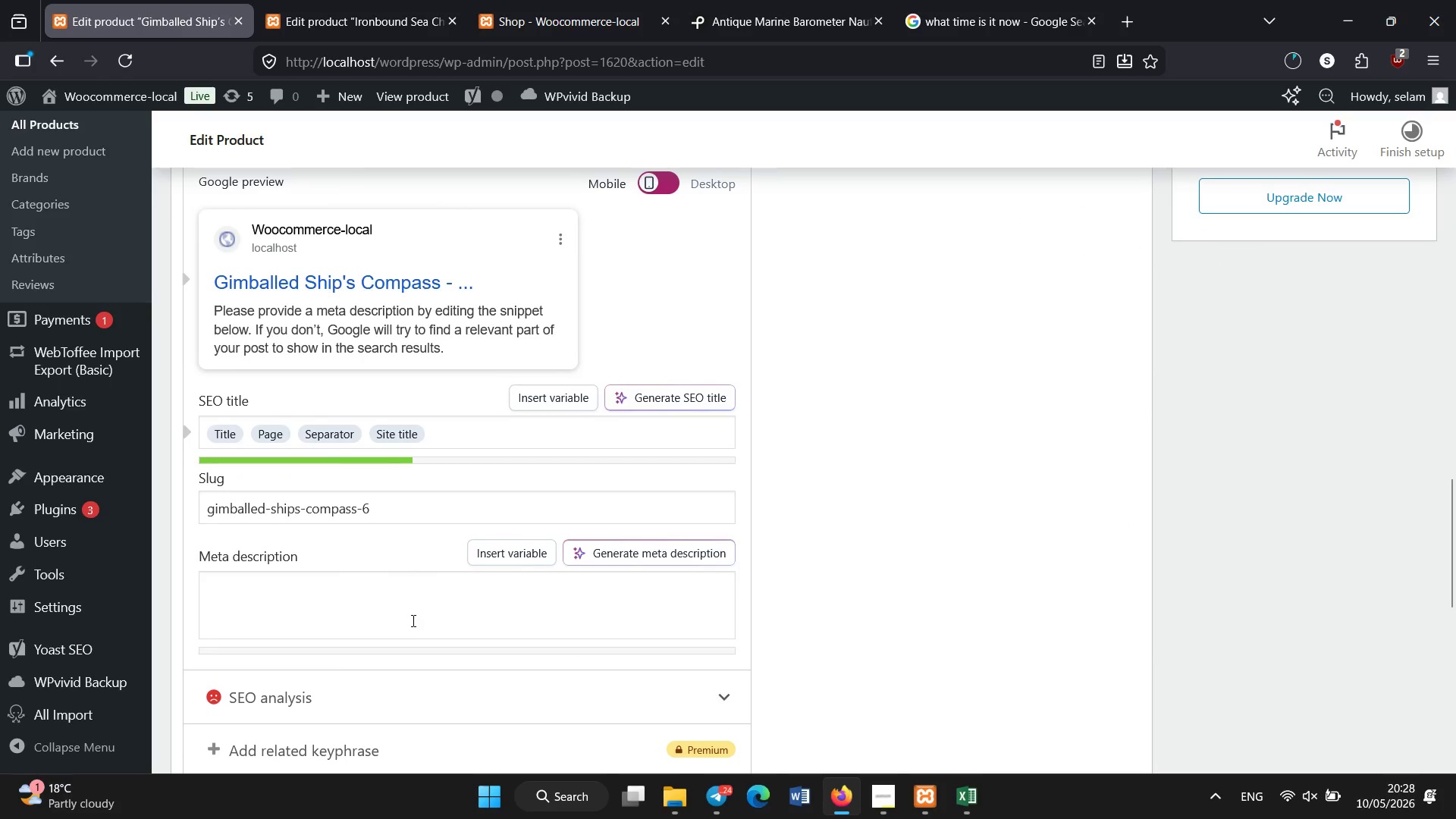 
left_click([413, 621])
 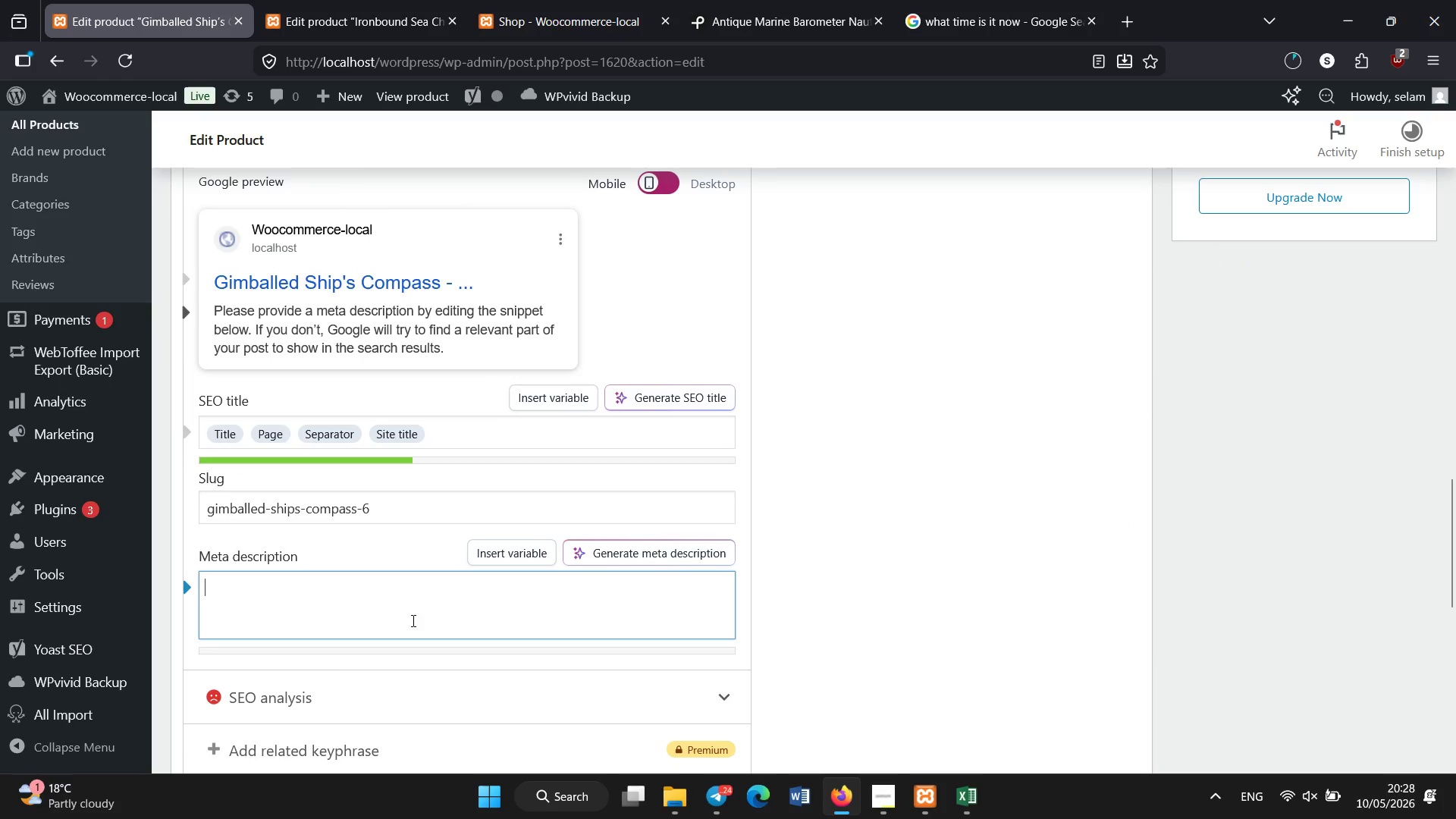 
type(Edwardin)
 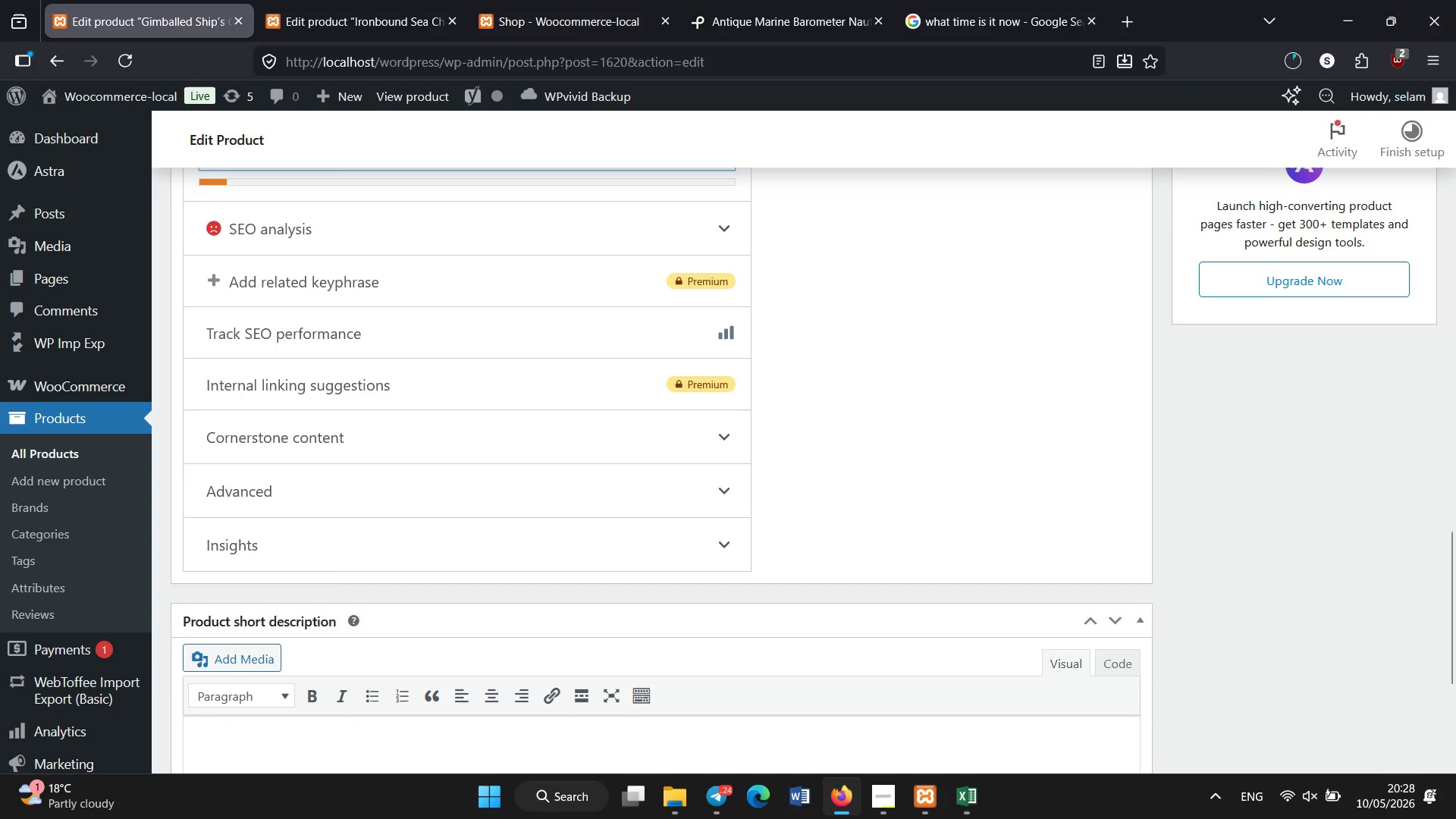 
scroll: coordinate [413, 621], scroll_direction: up, amount: 1.0
 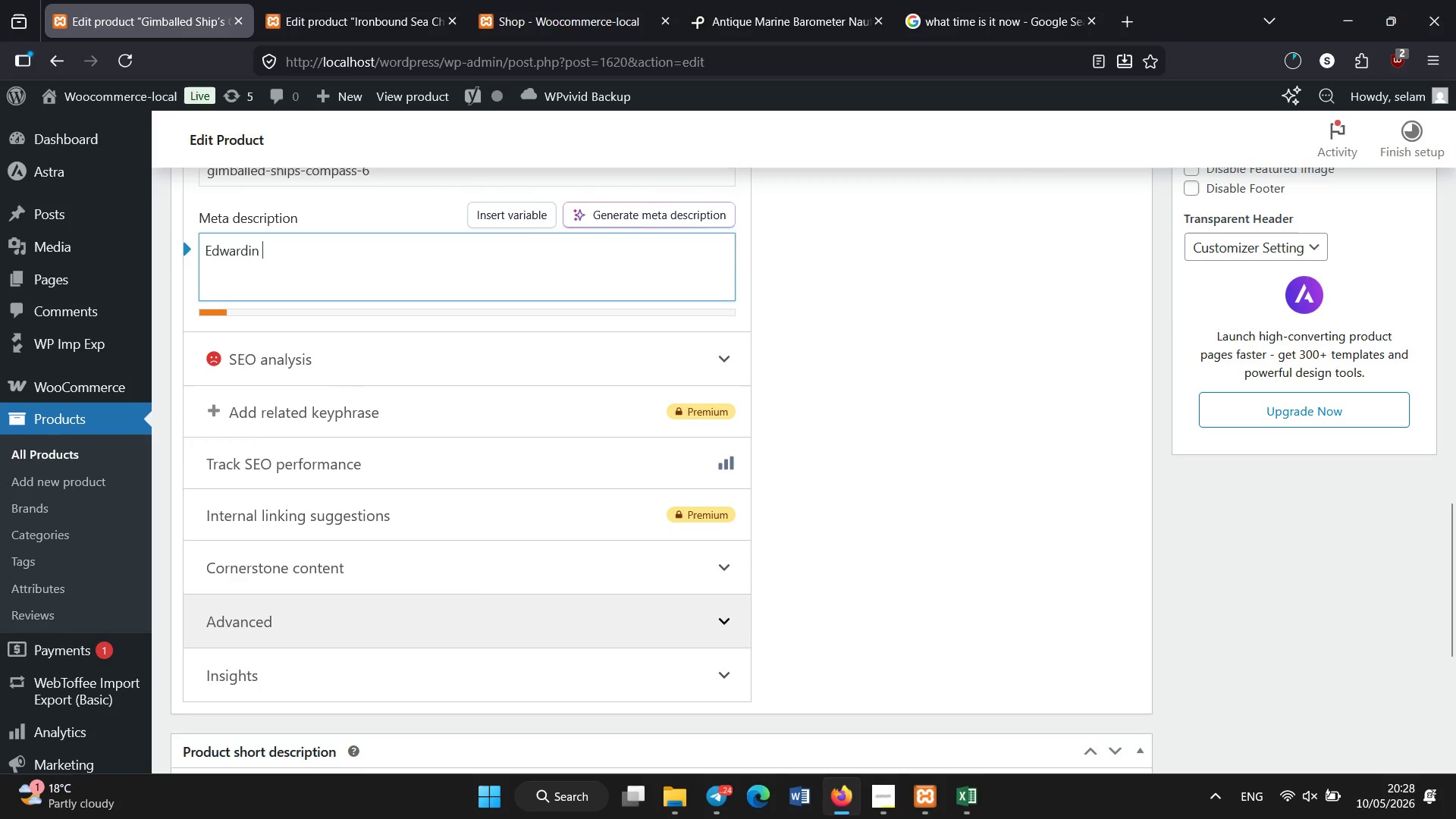 
type( condition nautical decor artifact reflecting naval craftsmanship)
 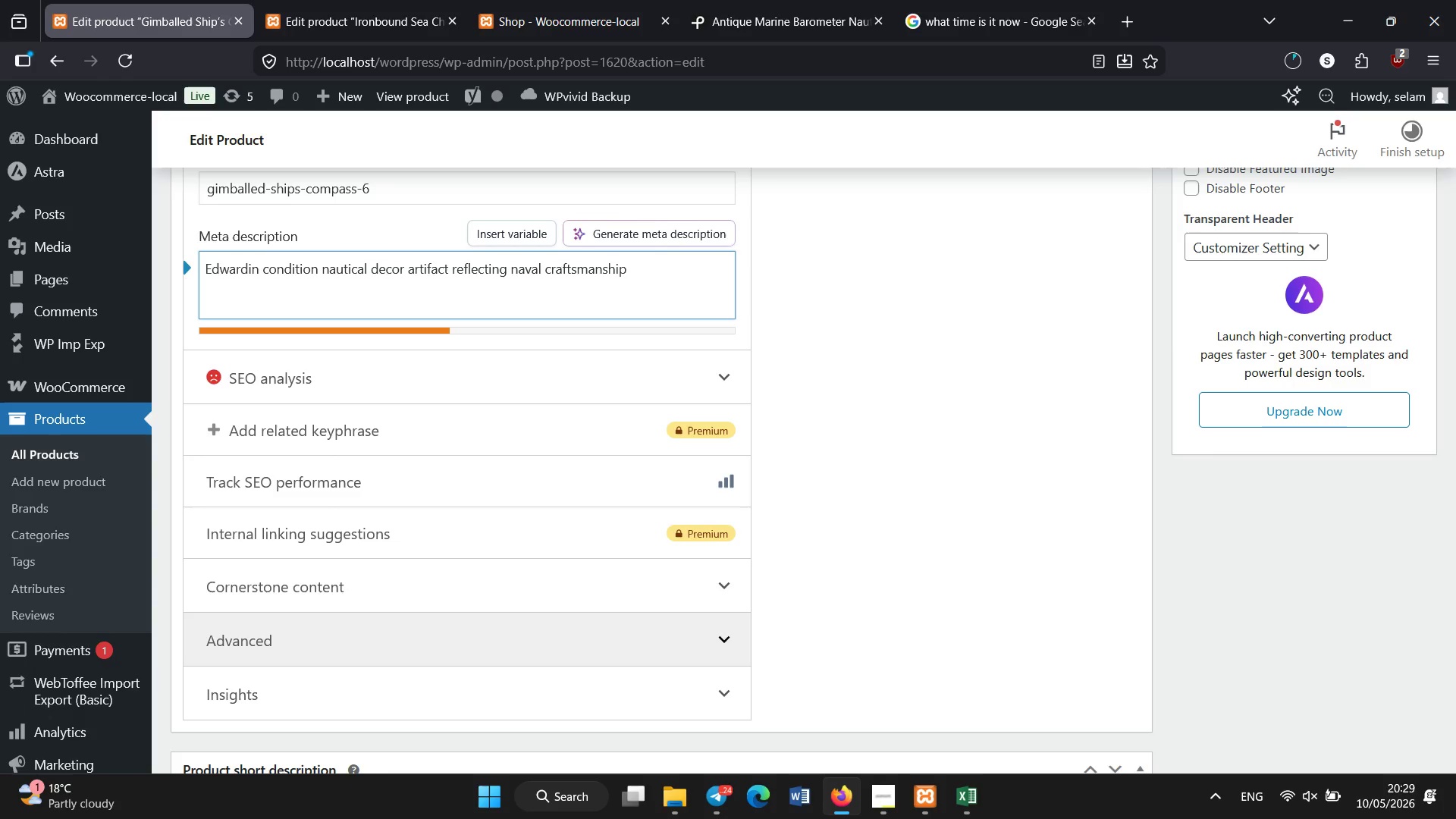 
wait(5.2)
 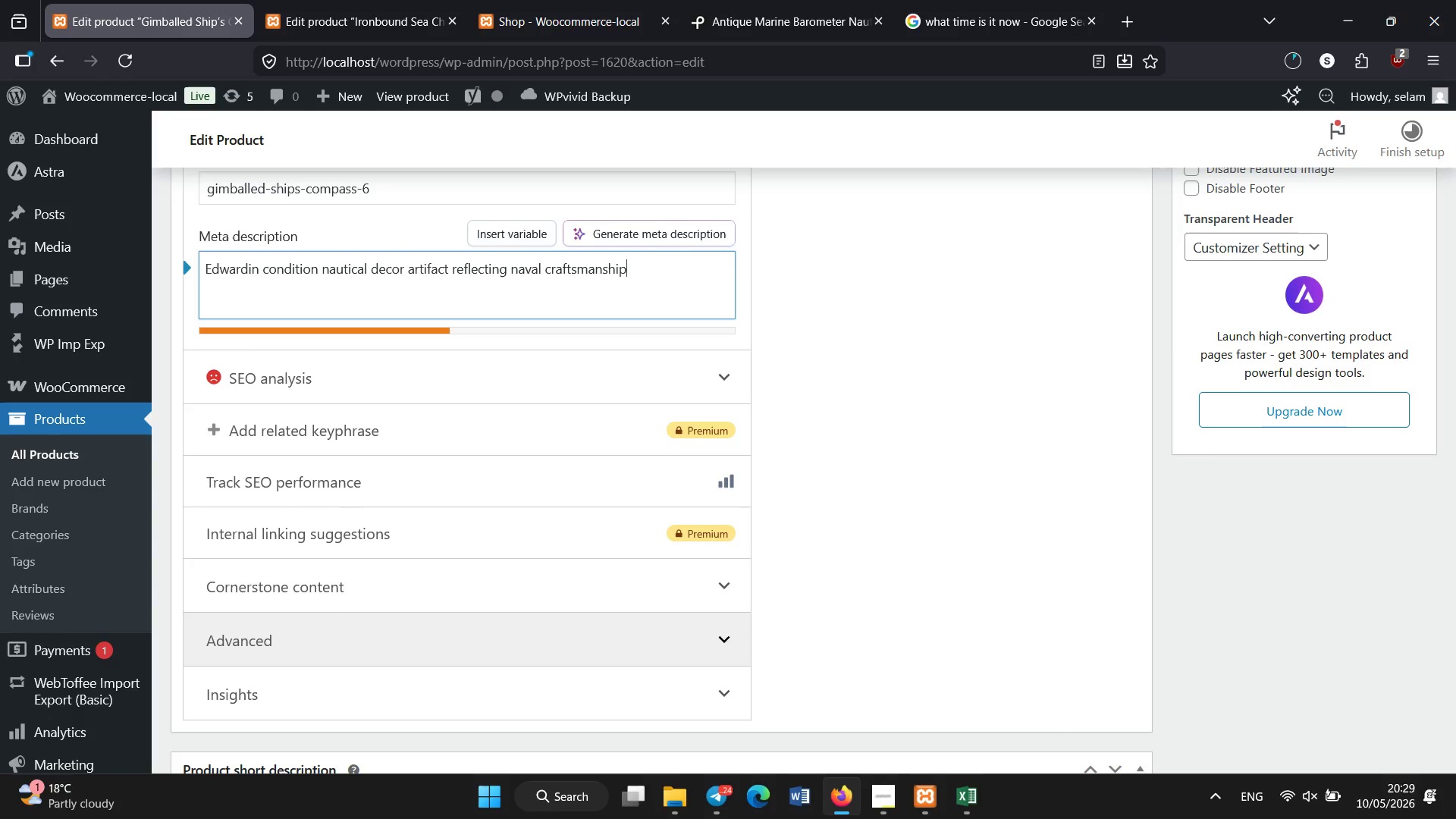 
key(Control+A)
 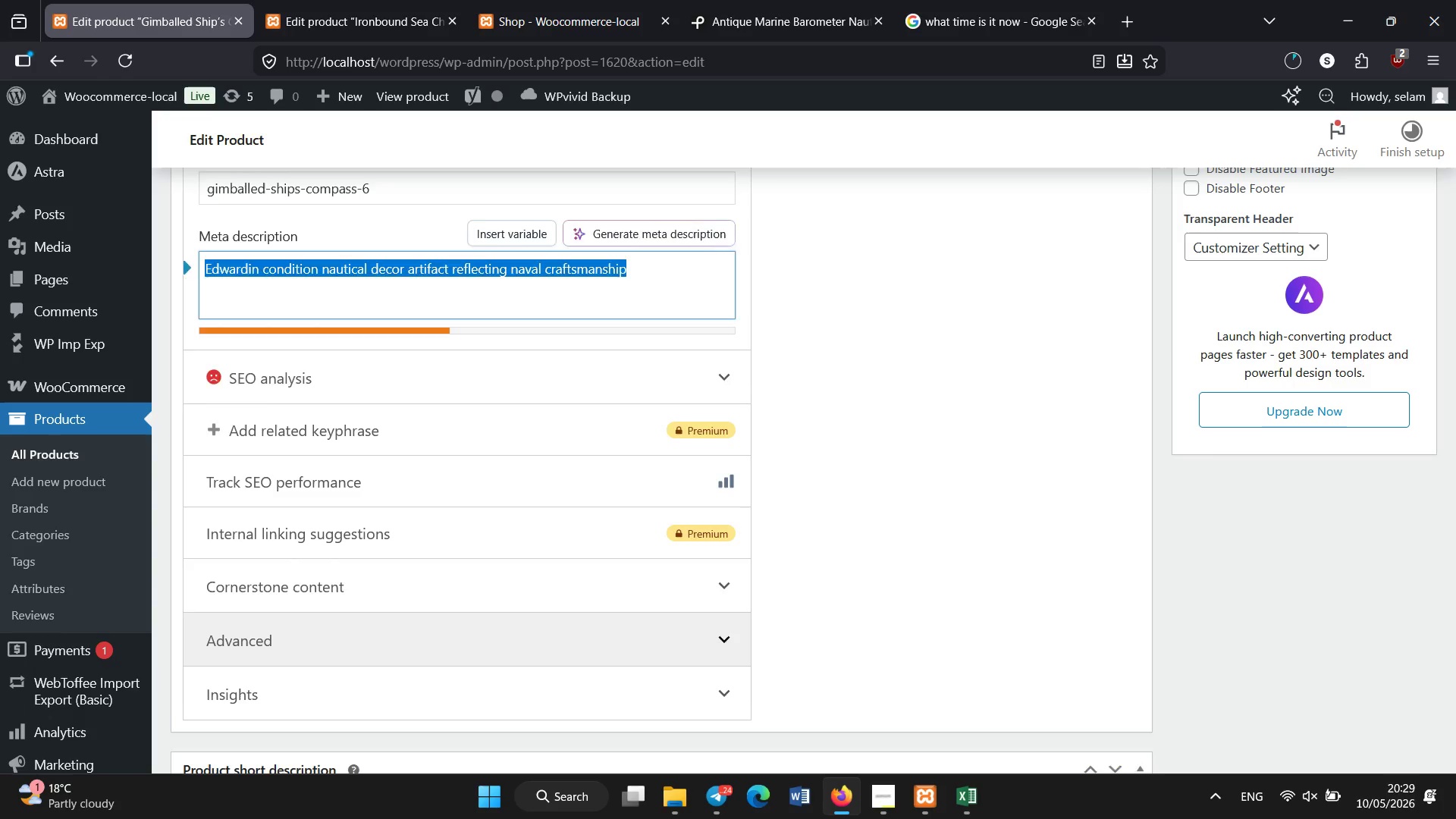 
key(Backspace)
type(Edwardian gimballed ship compass in polished teak, crafted for maritime navigation.)
 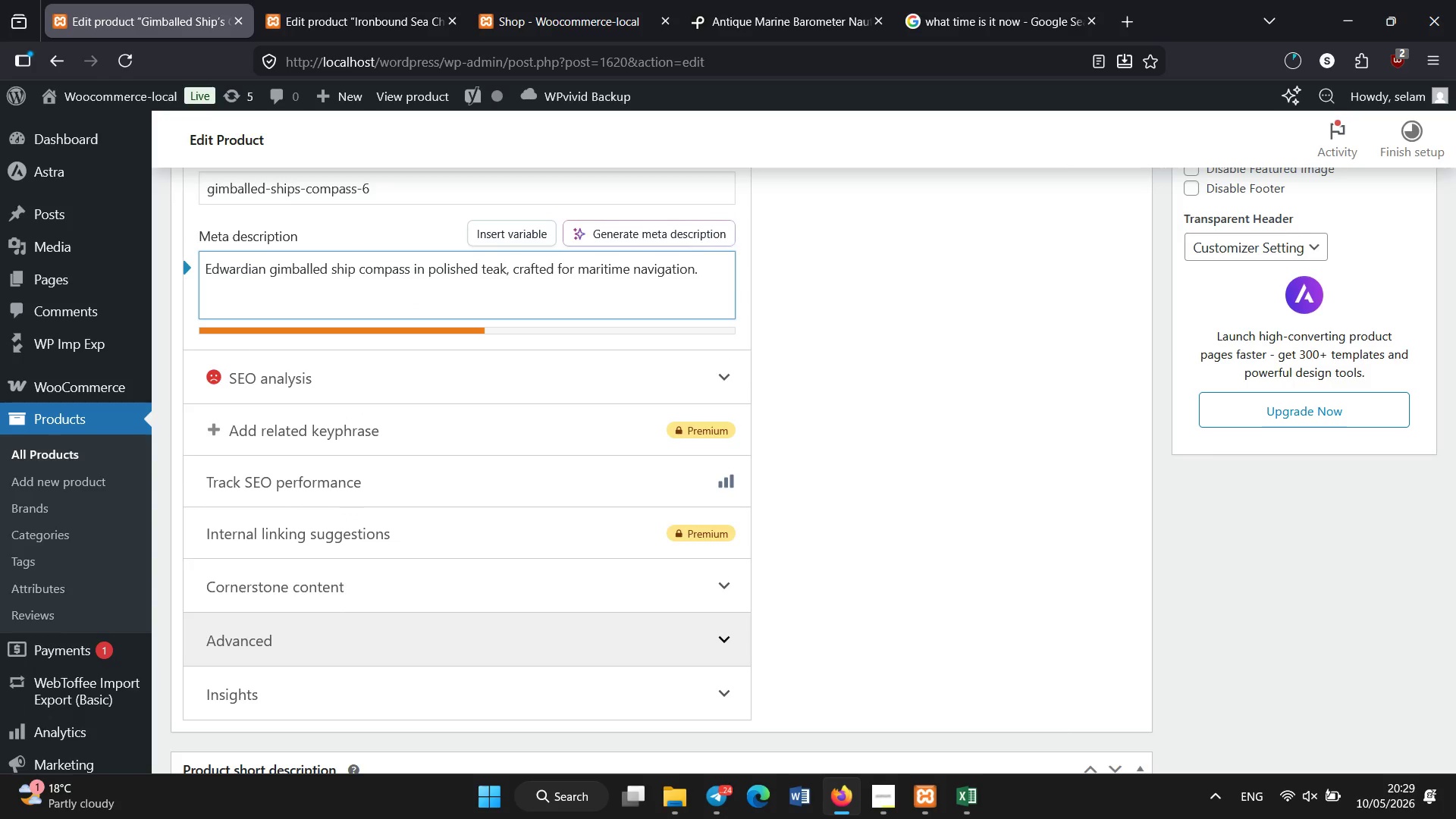 
wait(6.62)
 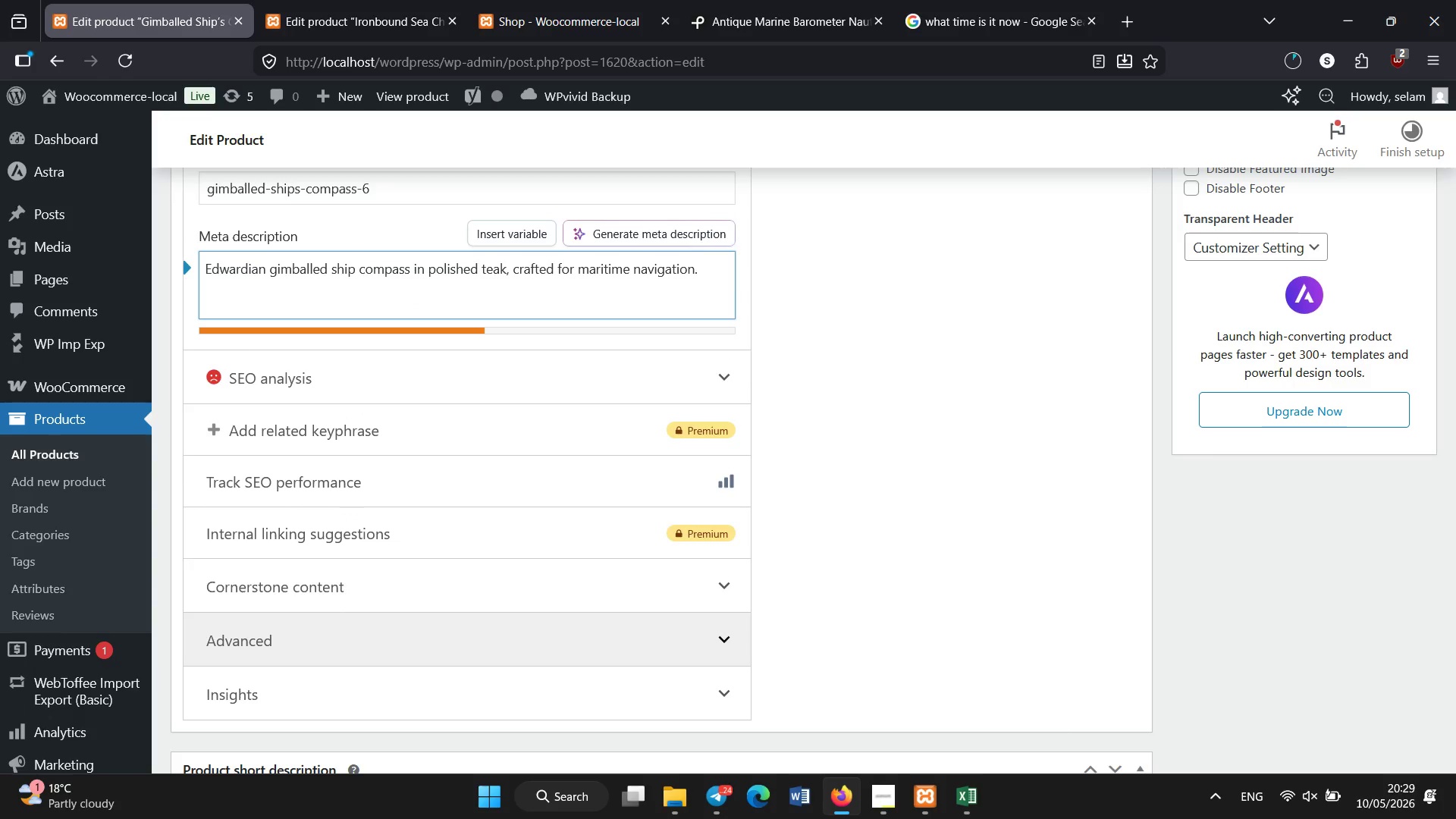 
scroll: coordinate [413, 621], scroll_direction: up, amount: 19.0
 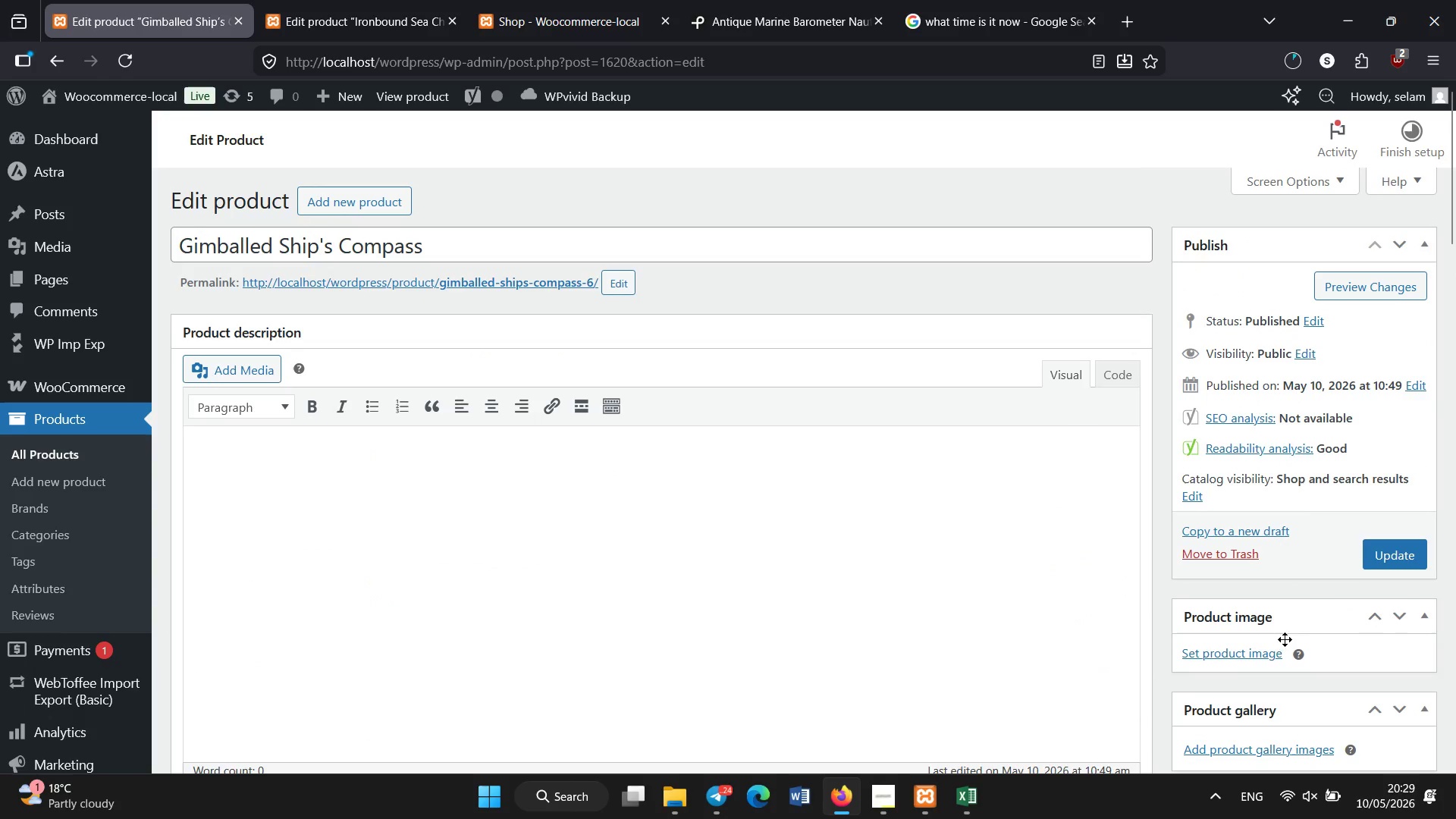 
left_click([1241, 651])
 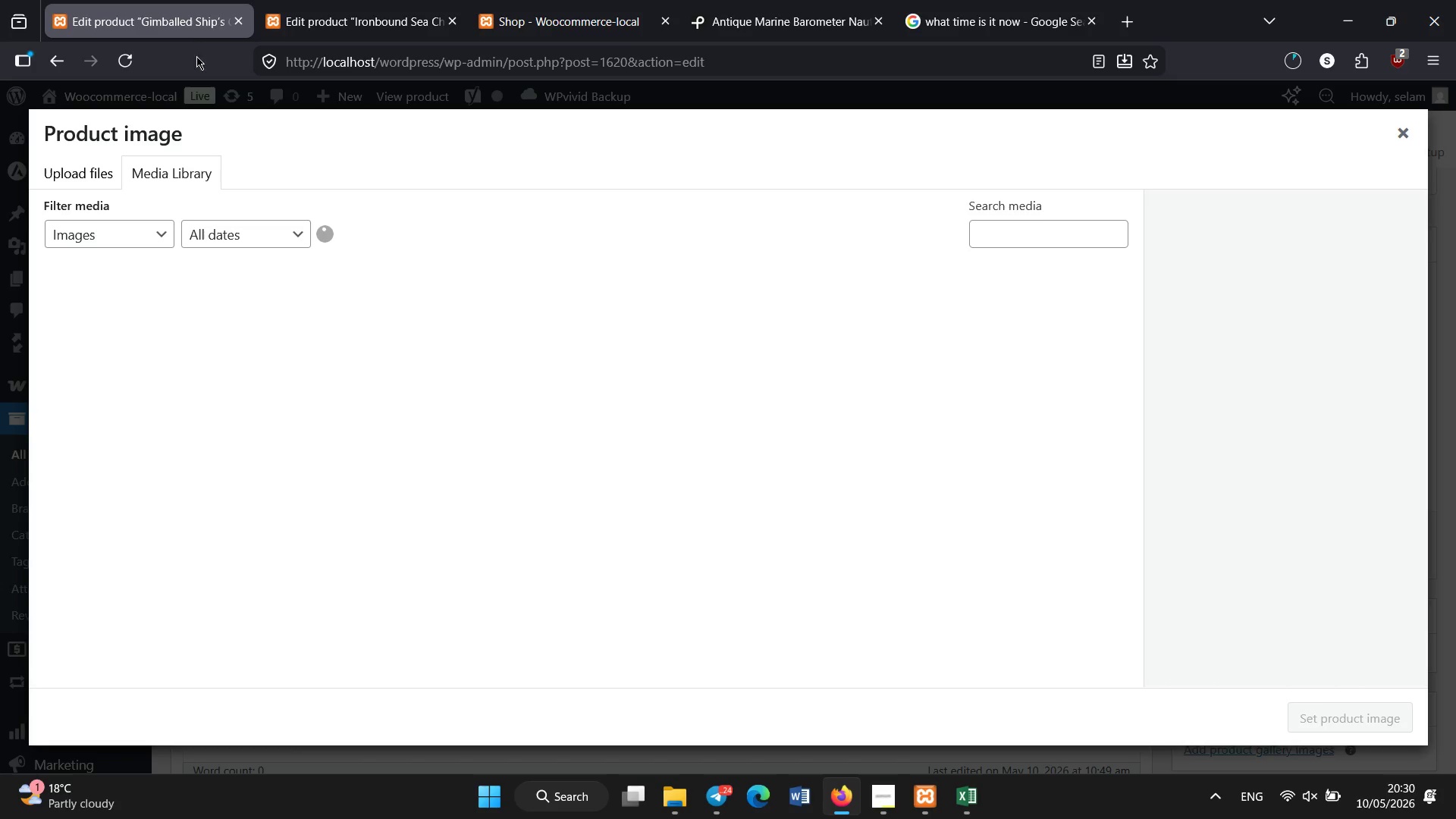 
wait(6.74)
 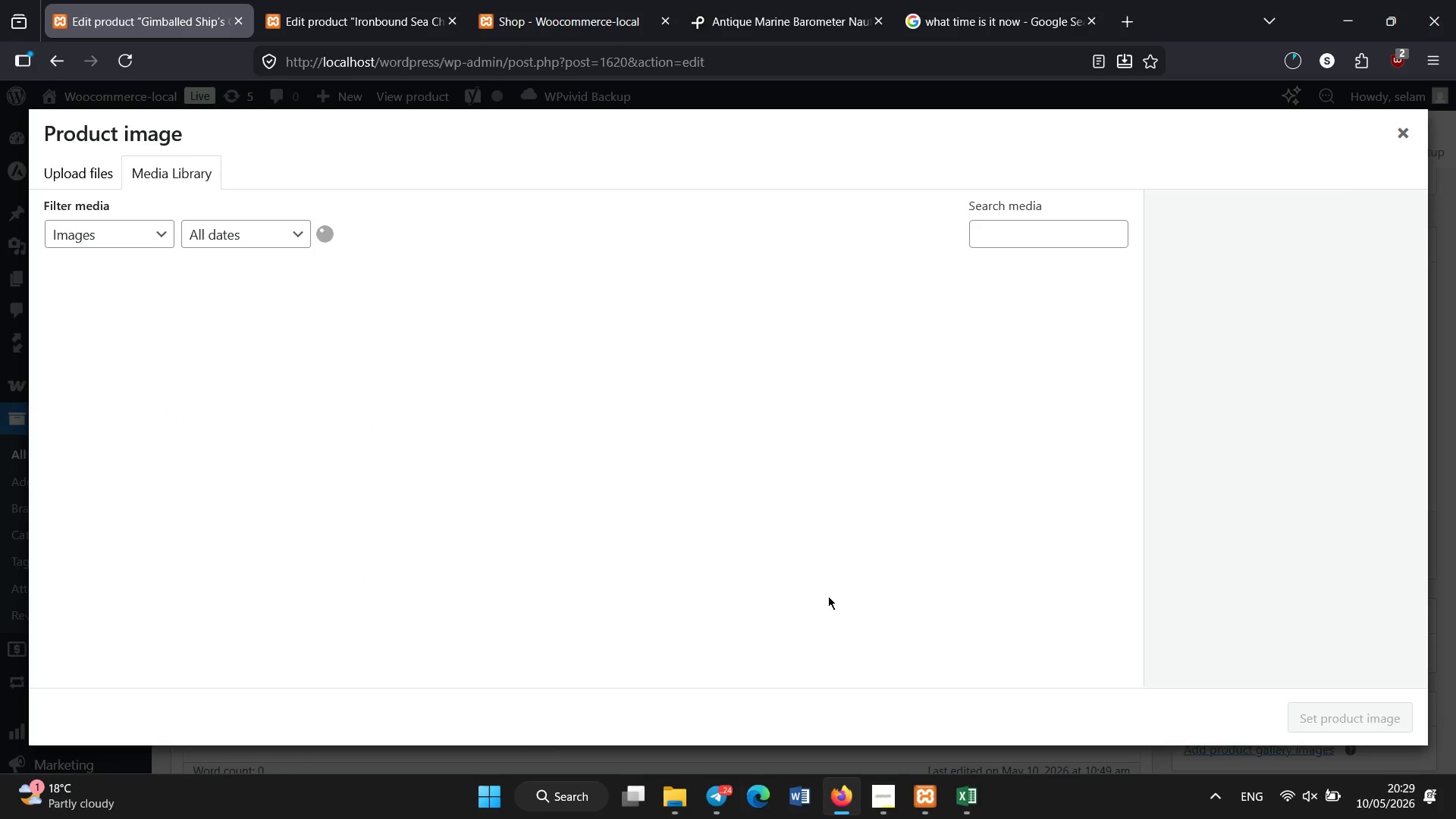 
left_click([184, 17])
 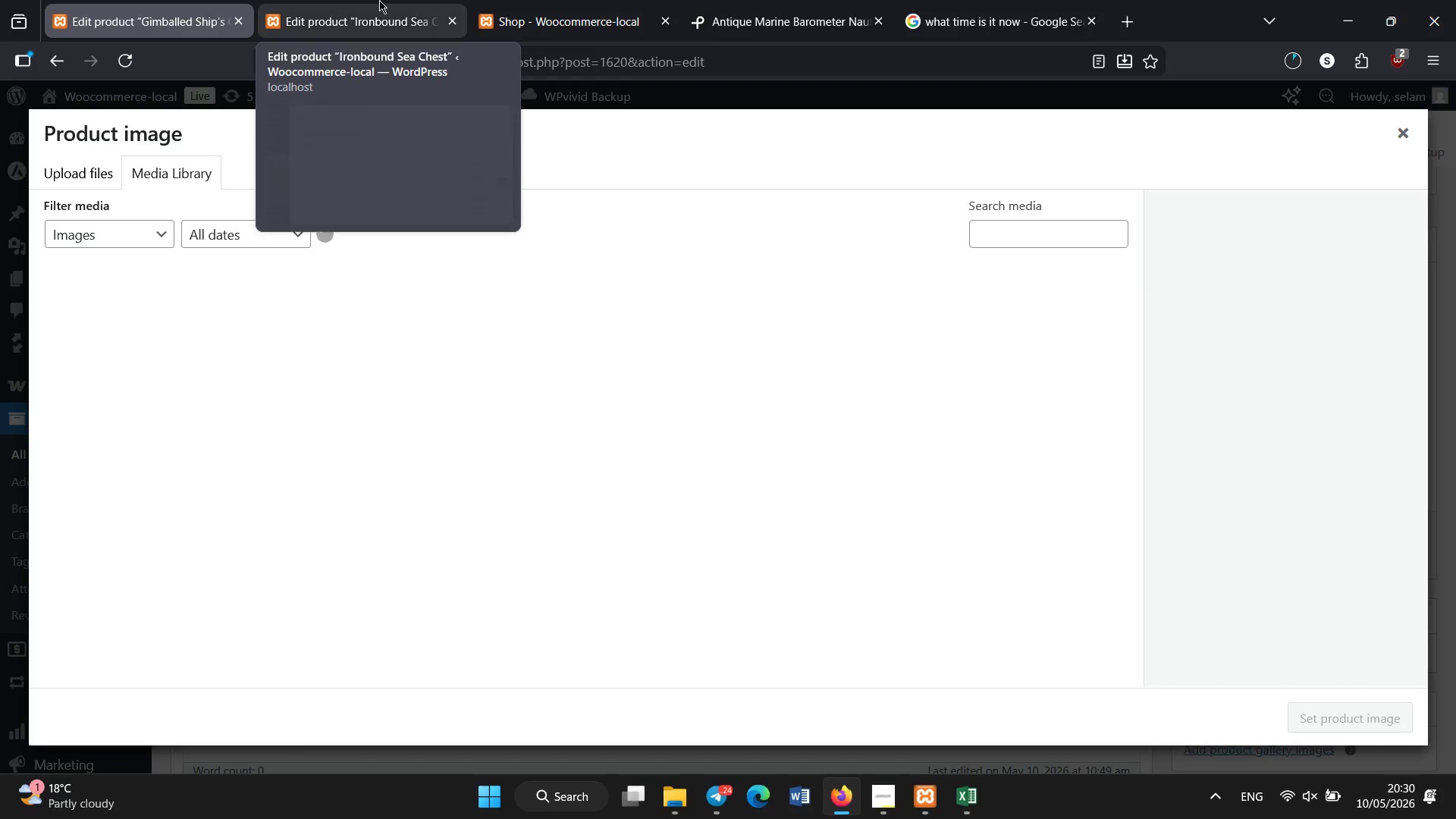 
left_click([379, 0])
 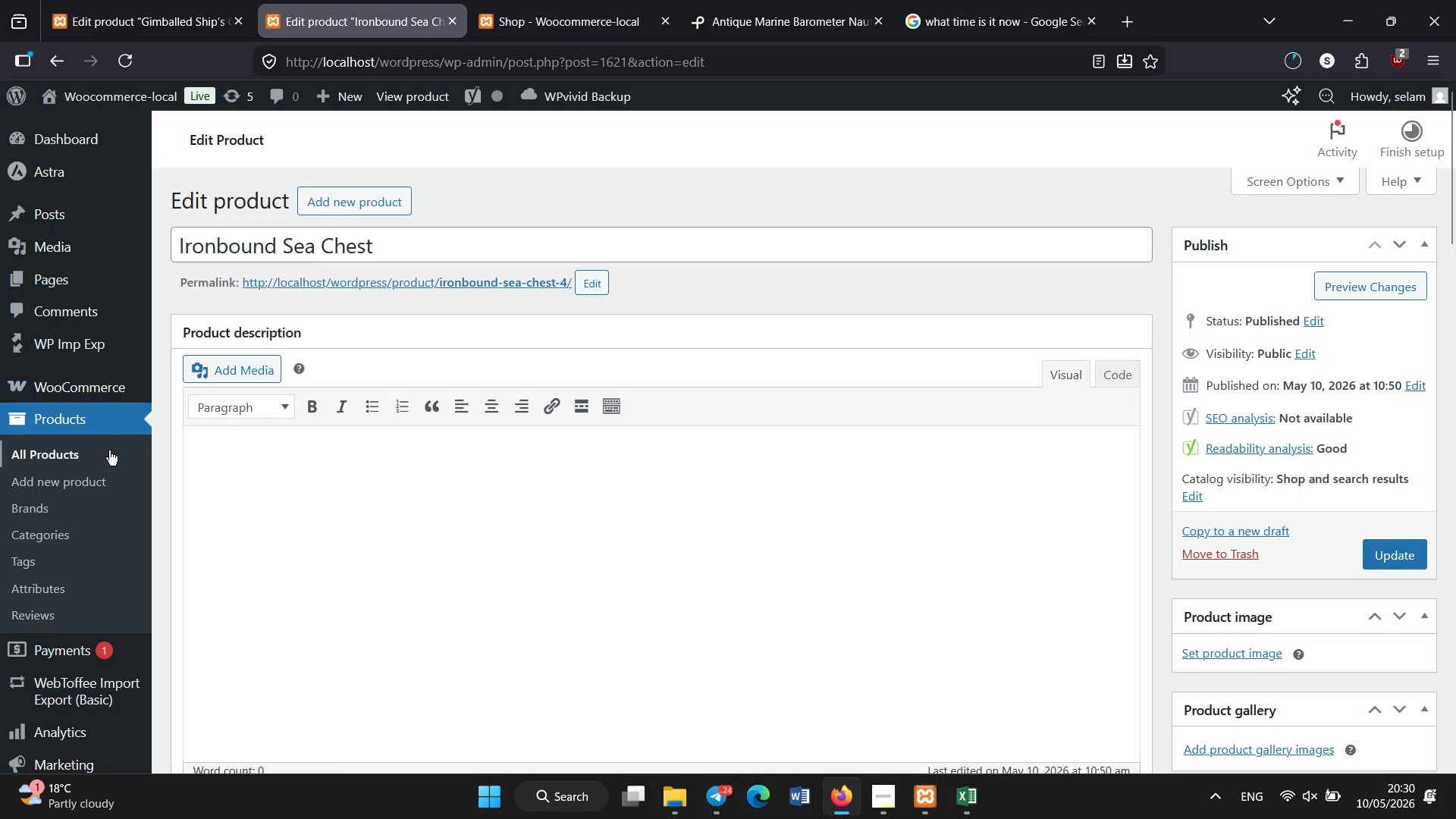 
left_click([106, 453])
 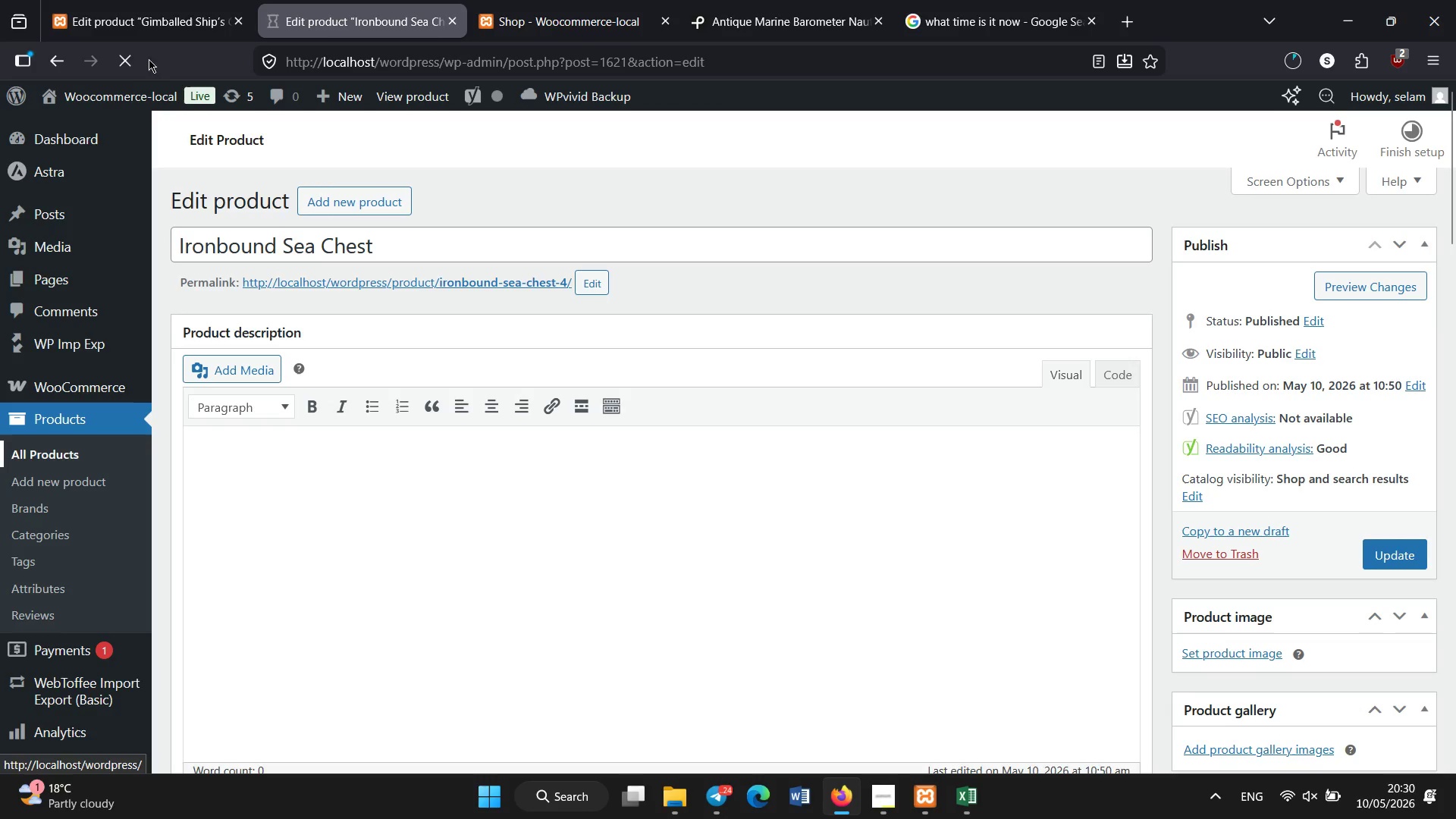 
left_click([137, 55])
 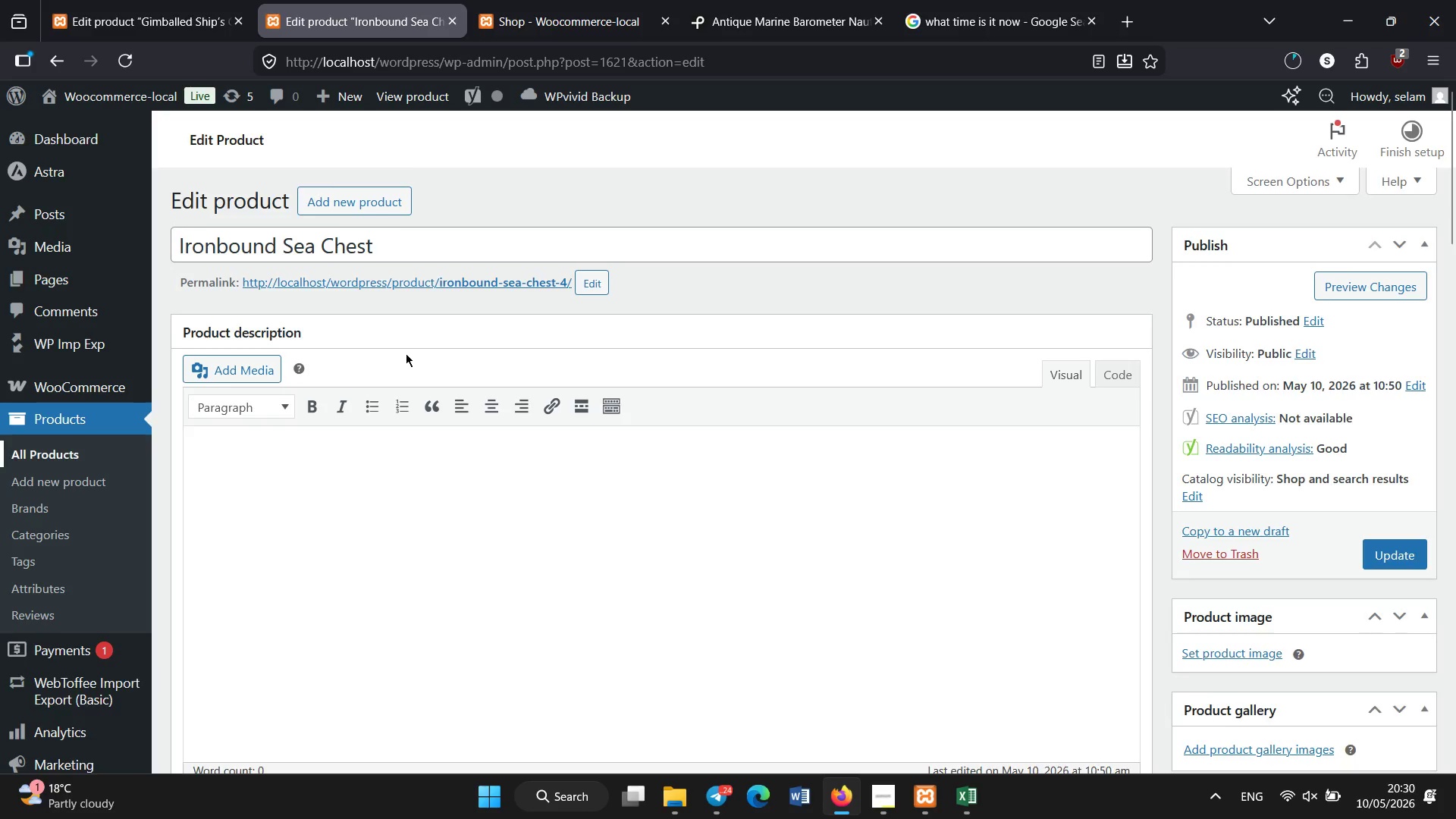 
scroll: coordinate [406, 353], scroll_direction: down, amount: 4.0
 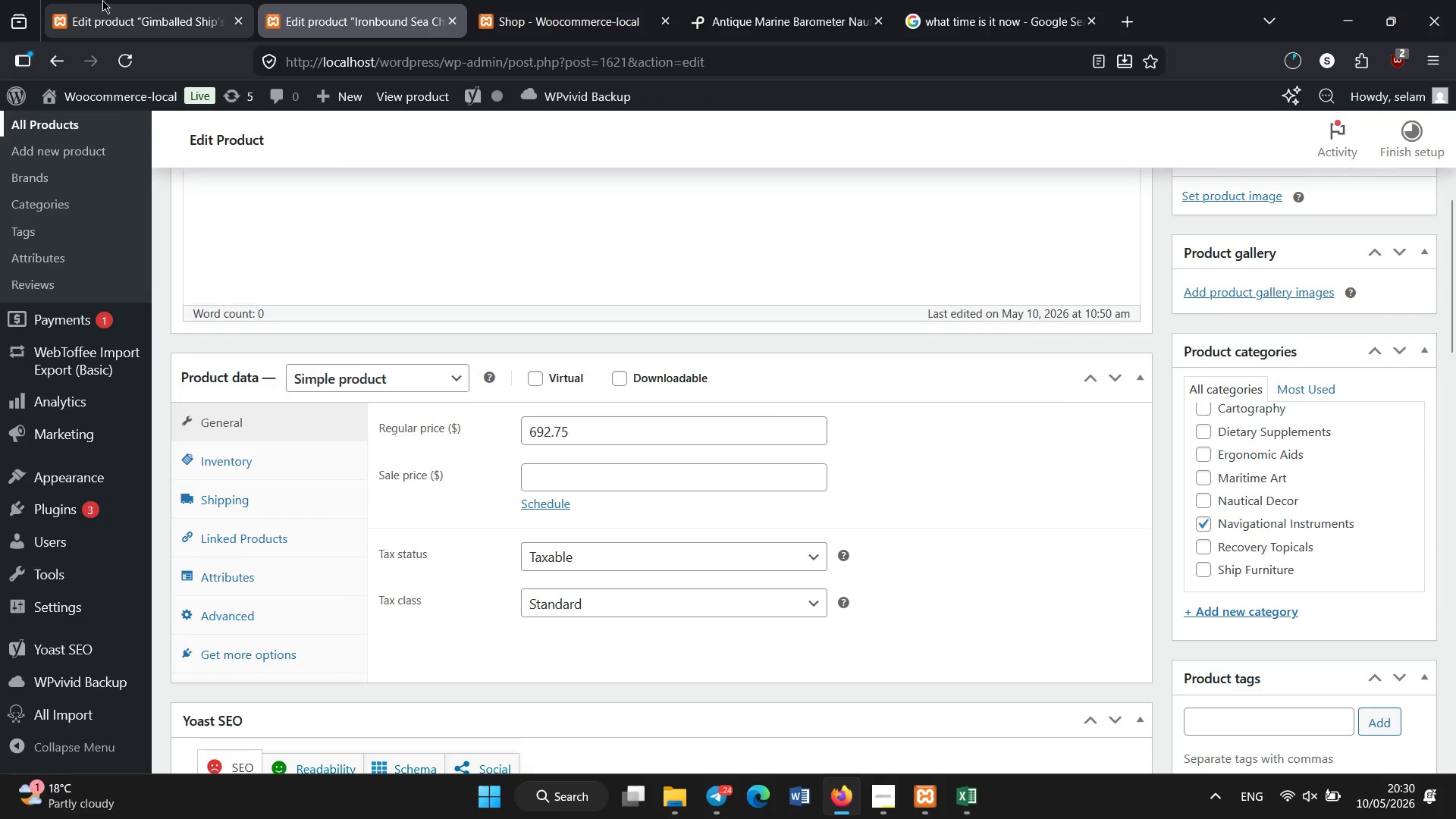 
left_click([102, 0])
 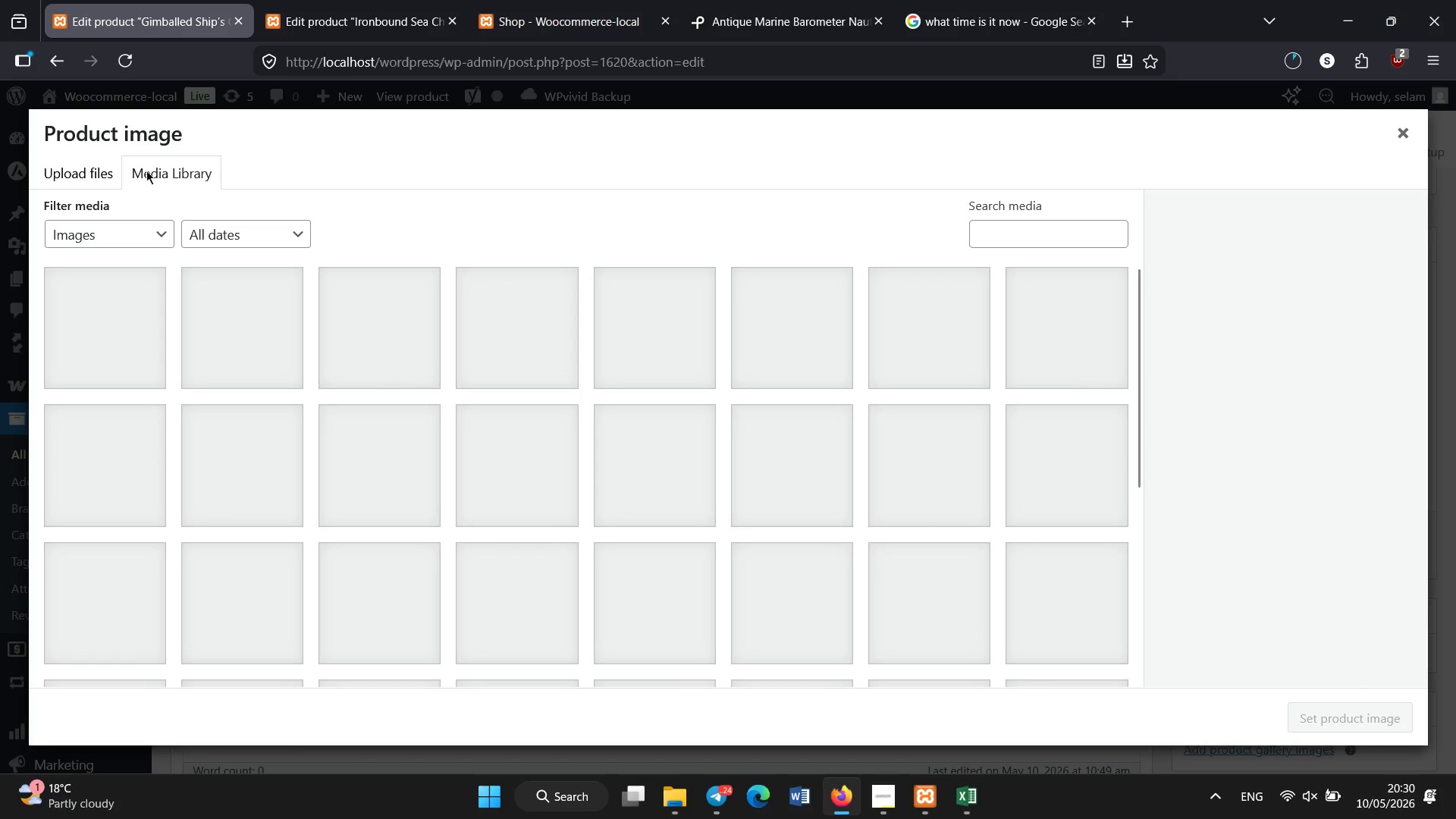 
left_click([111, 171])
 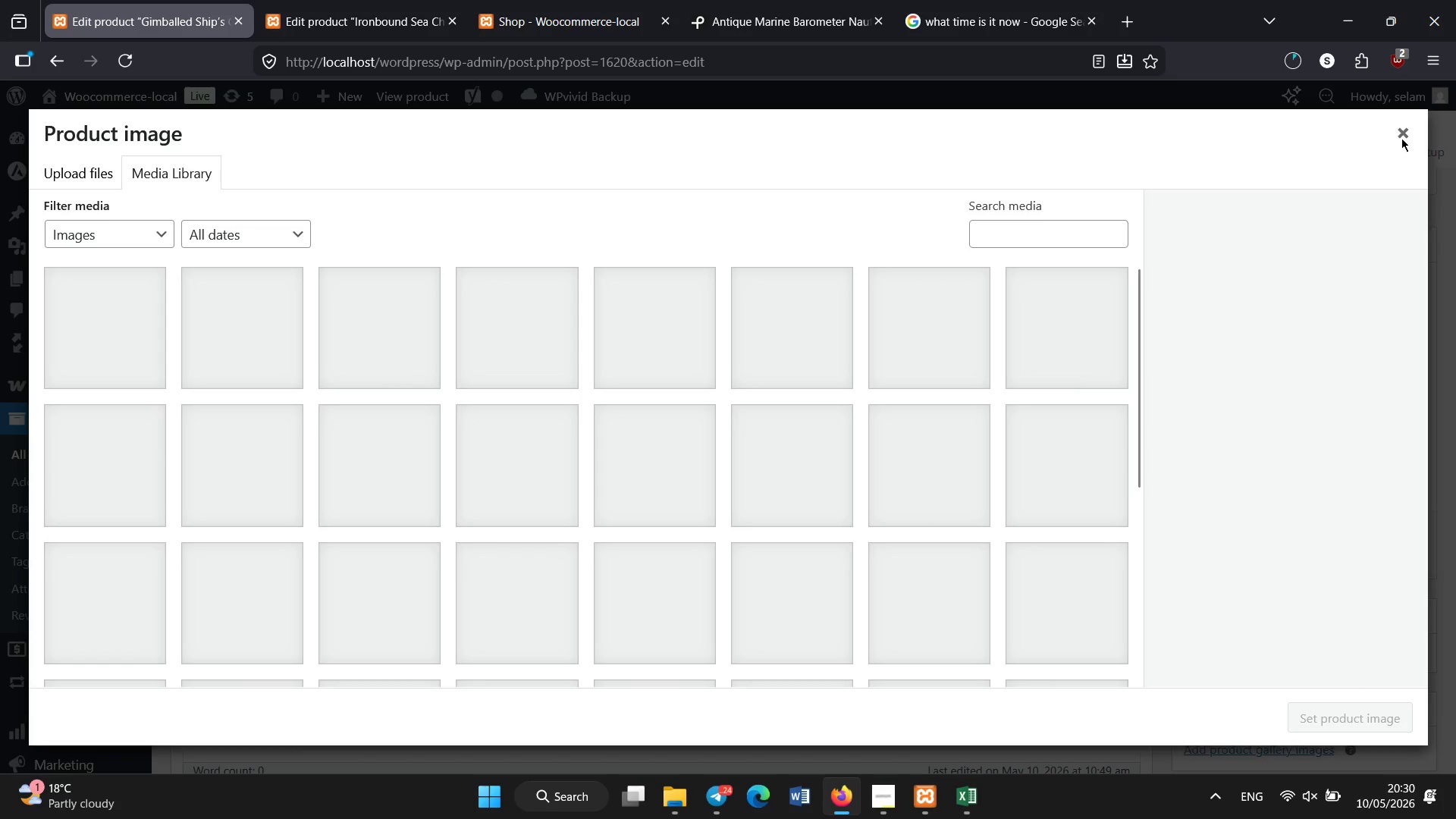 
left_click([1401, 136])
 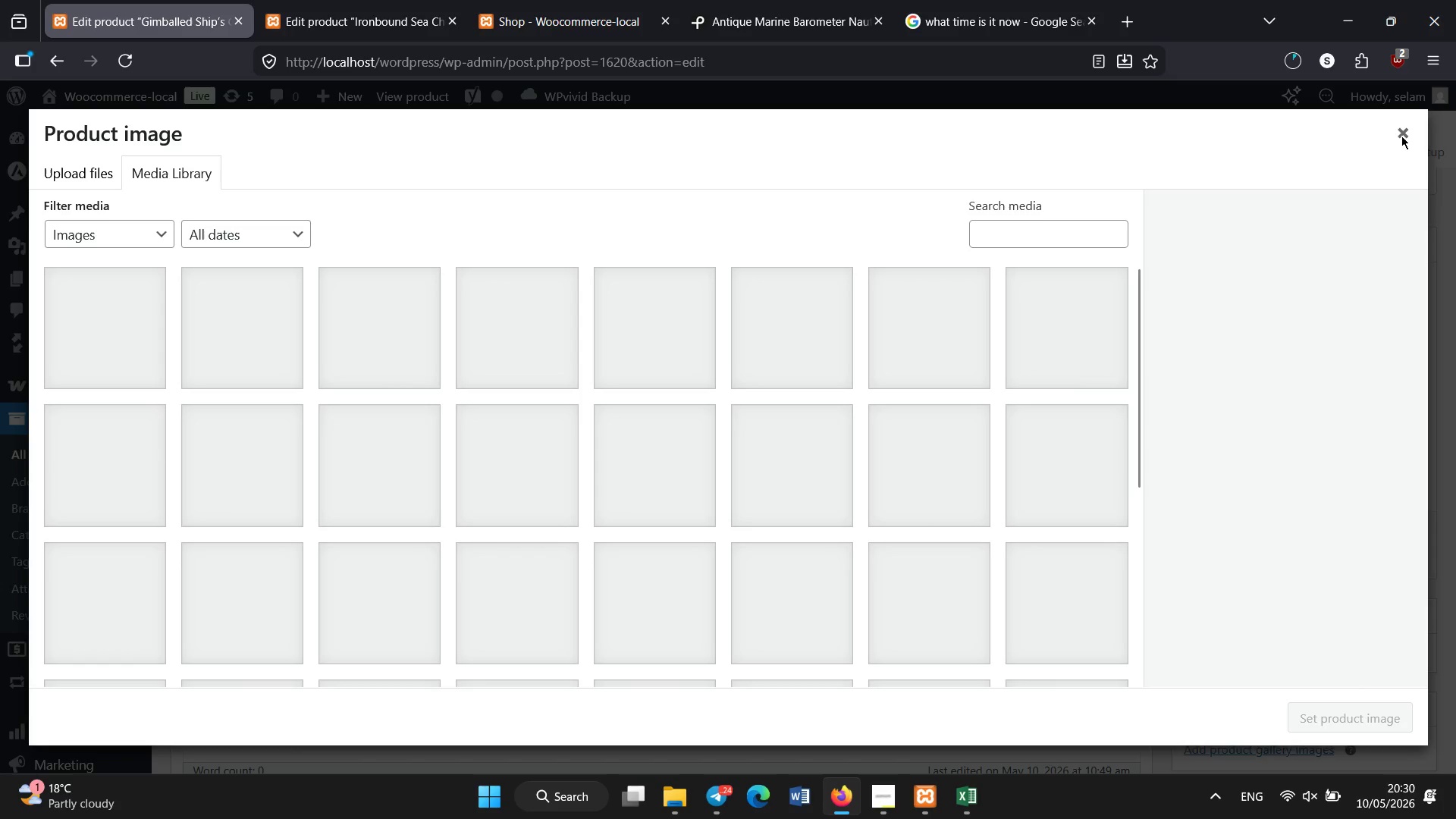 
wait(5.95)
 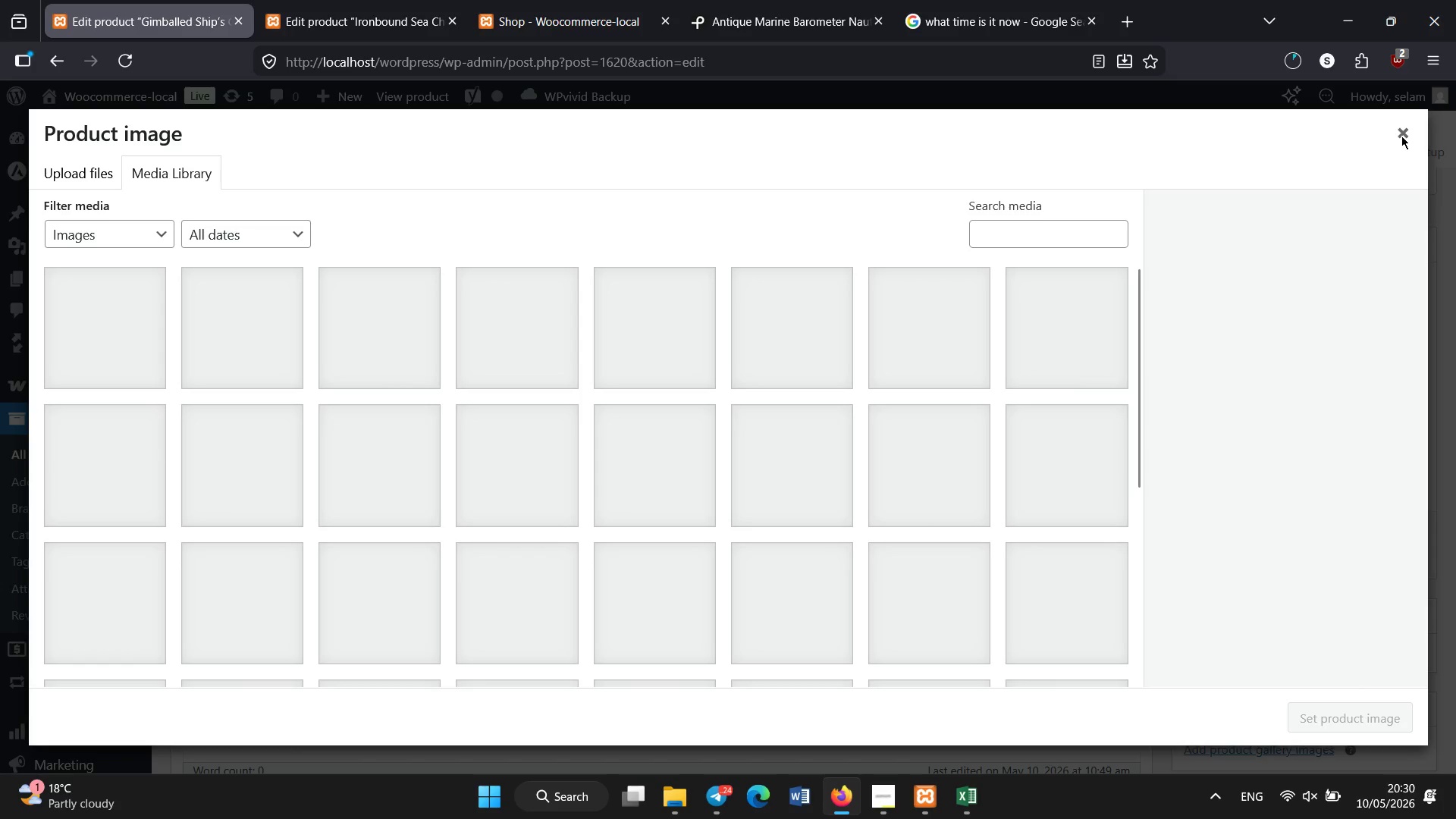 
left_click([1402, 130])
 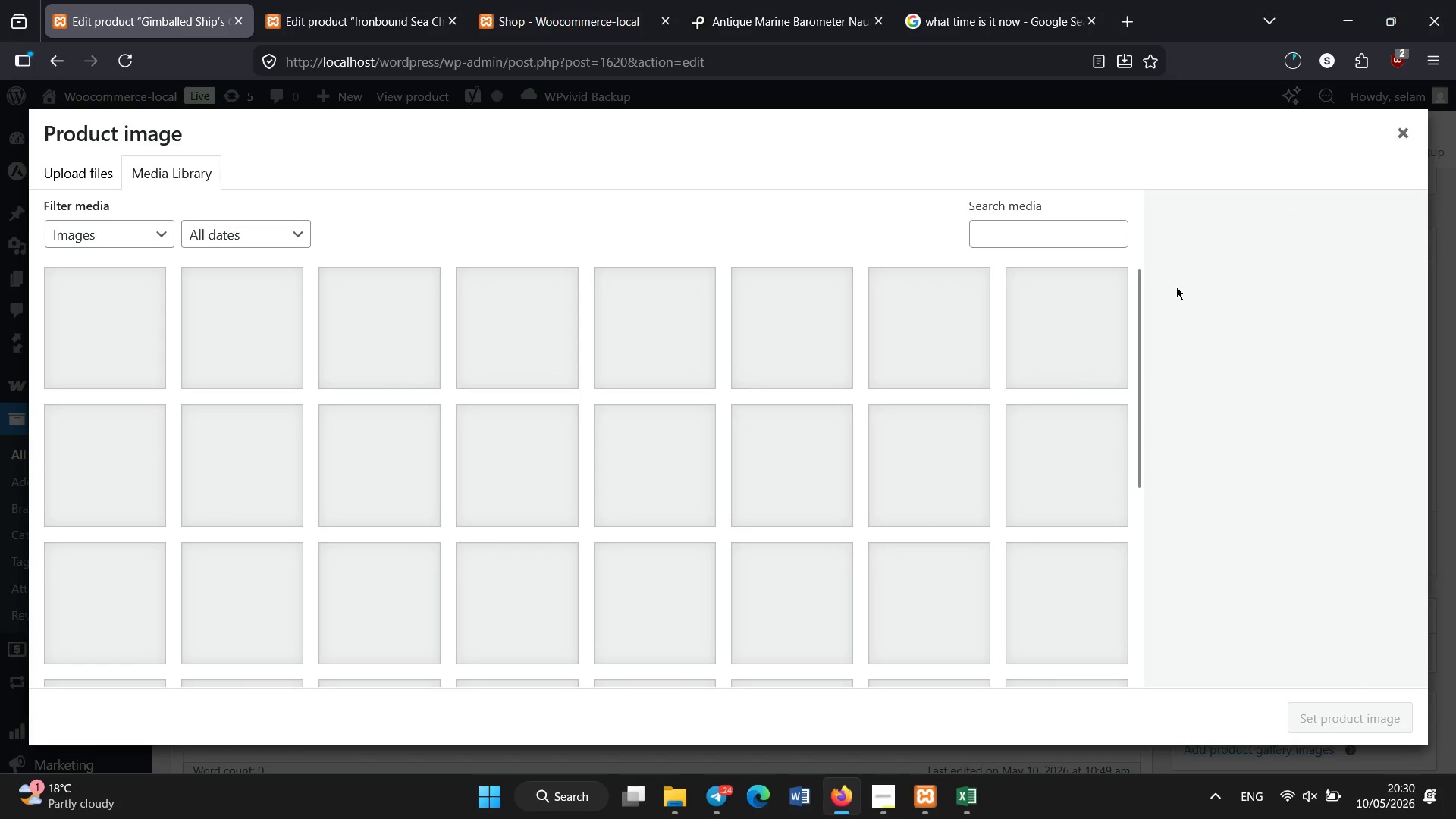 
scroll: coordinate [1176, 287], scroll_direction: down, amount: 3.0
 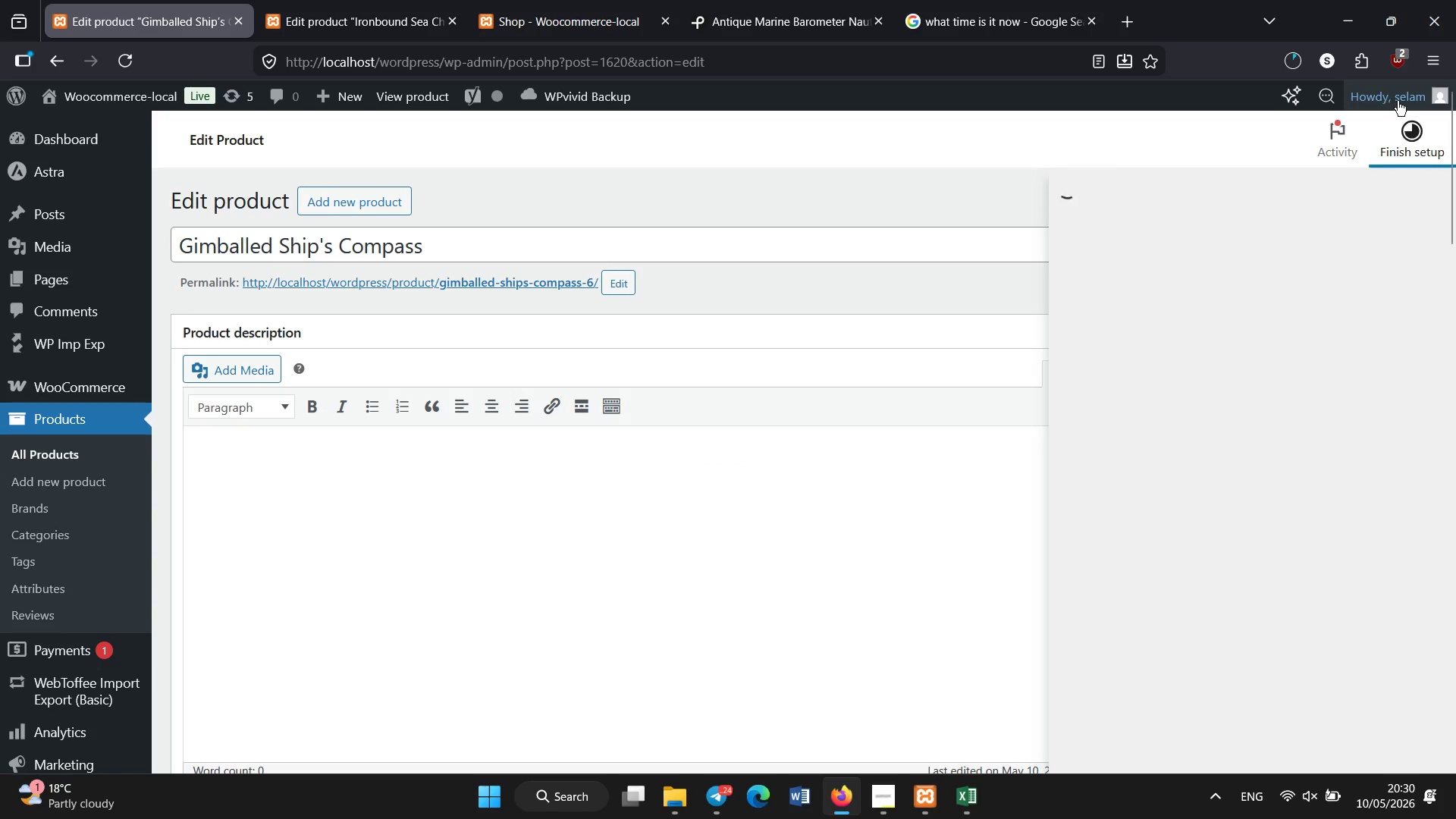 
wait(5.98)
 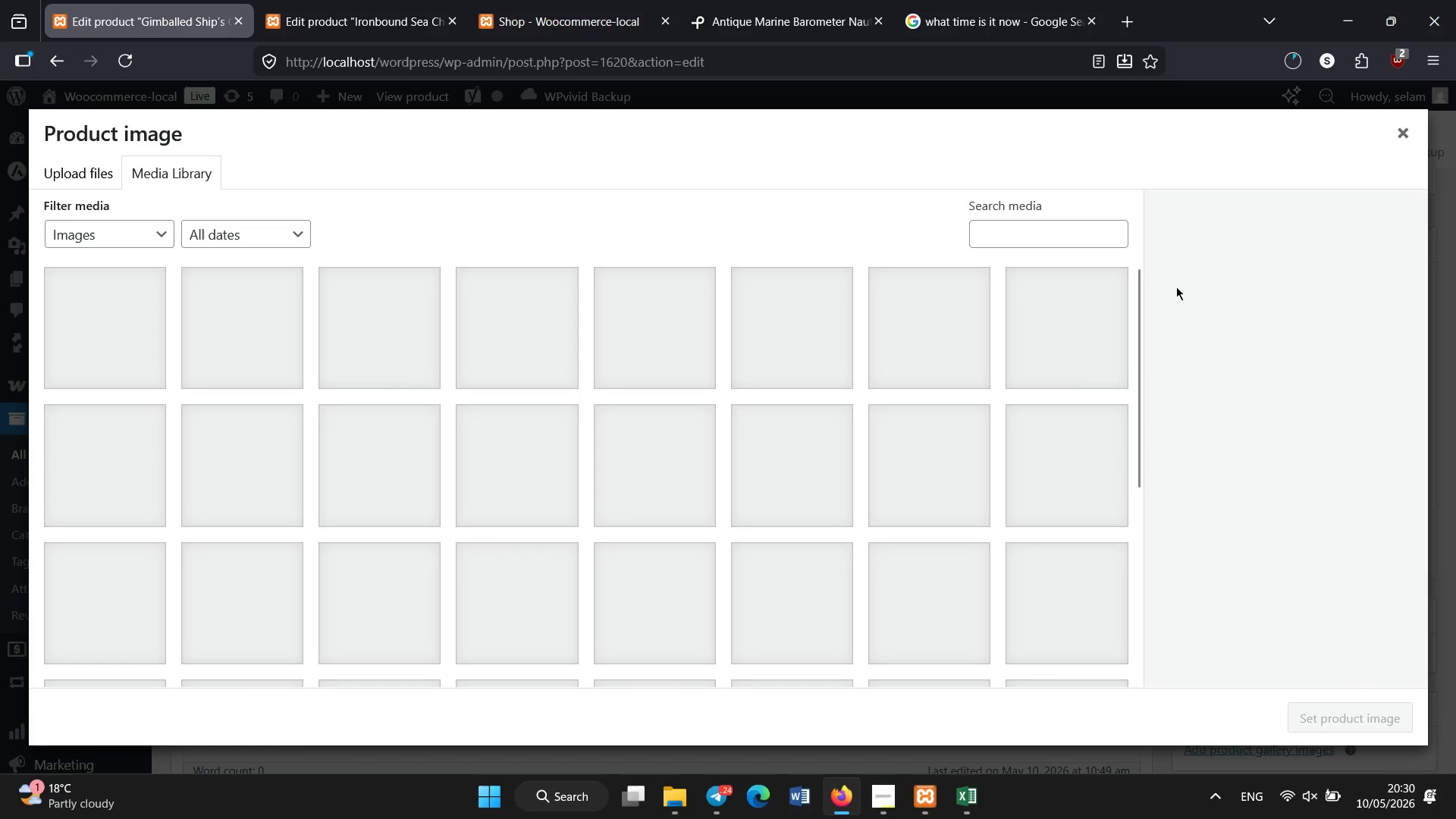 
left_click([945, 278])
 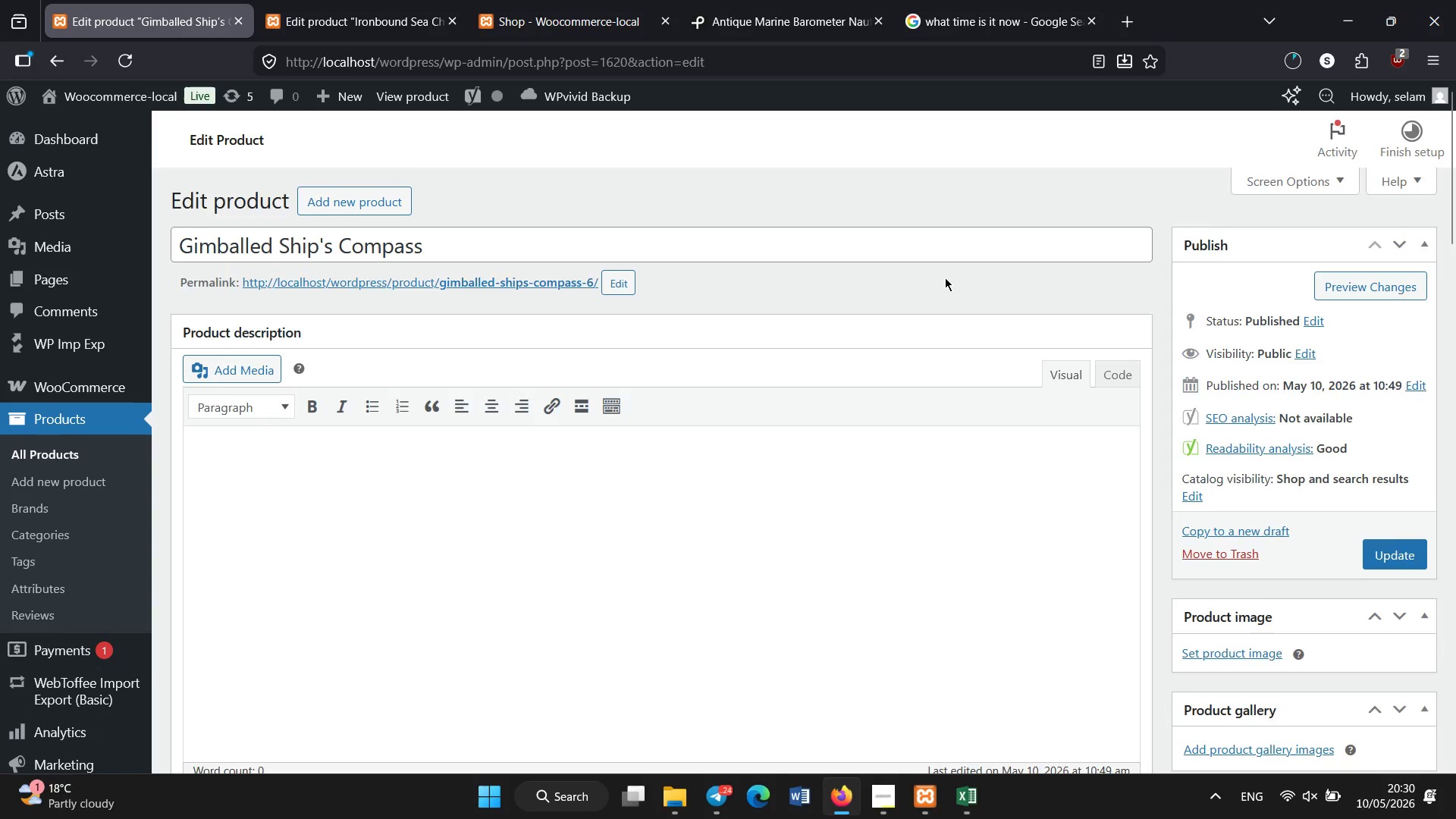 
scroll: coordinate [945, 278], scroll_direction: down, amount: 6.0
 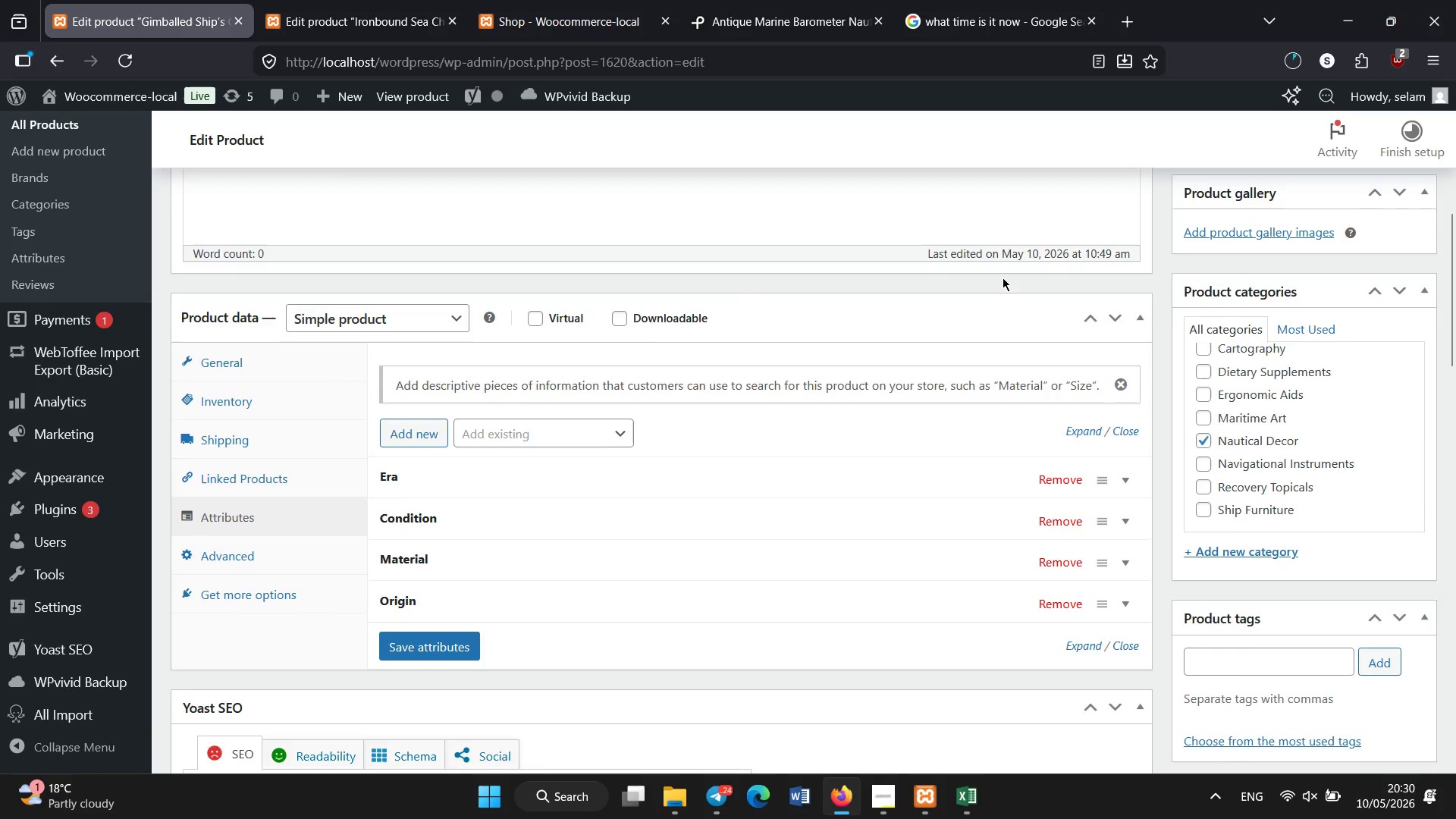 
scroll: coordinate [1383, 280], scroll_direction: up, amount: 3.0
 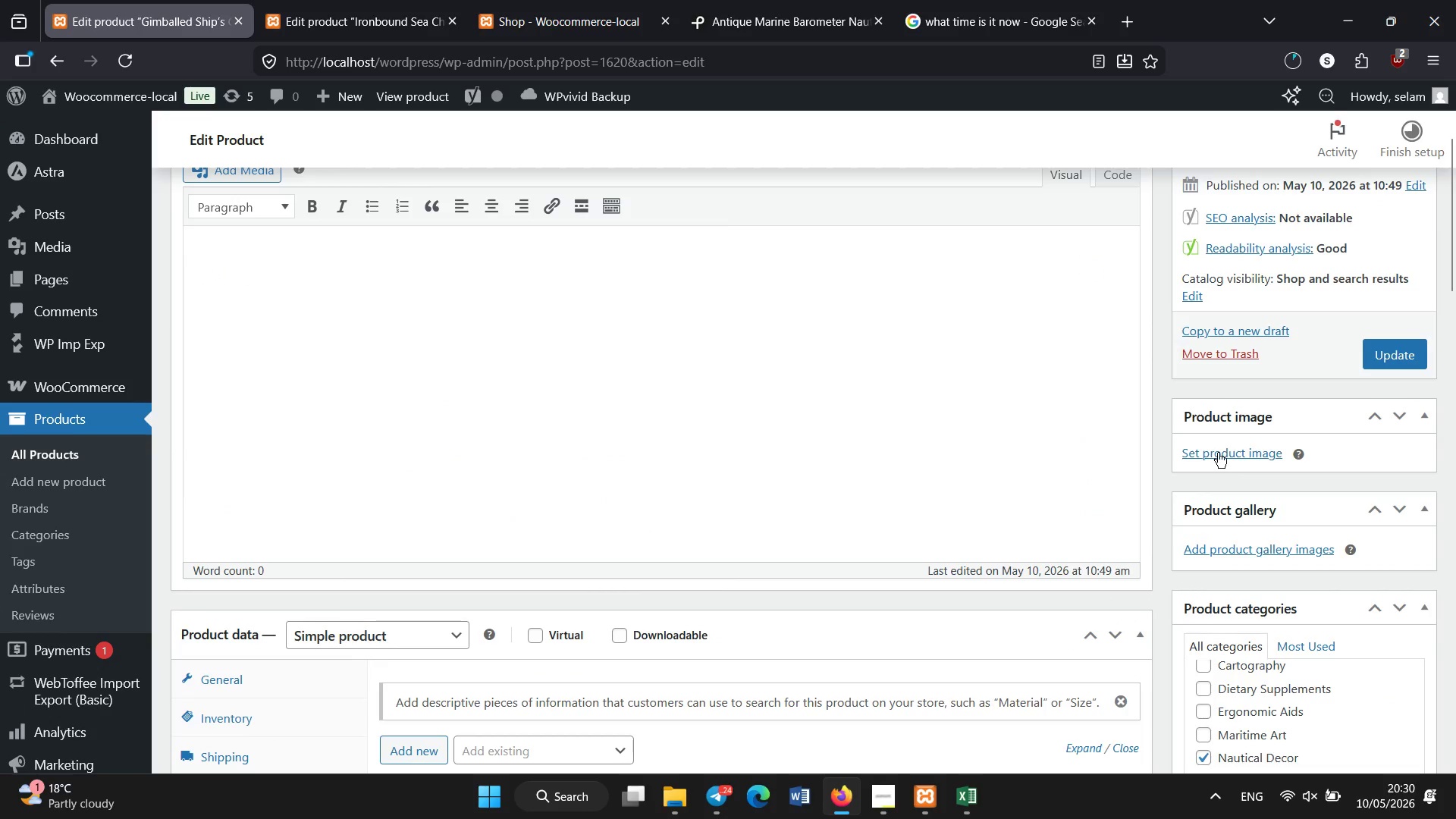 
left_click([1218, 452])
 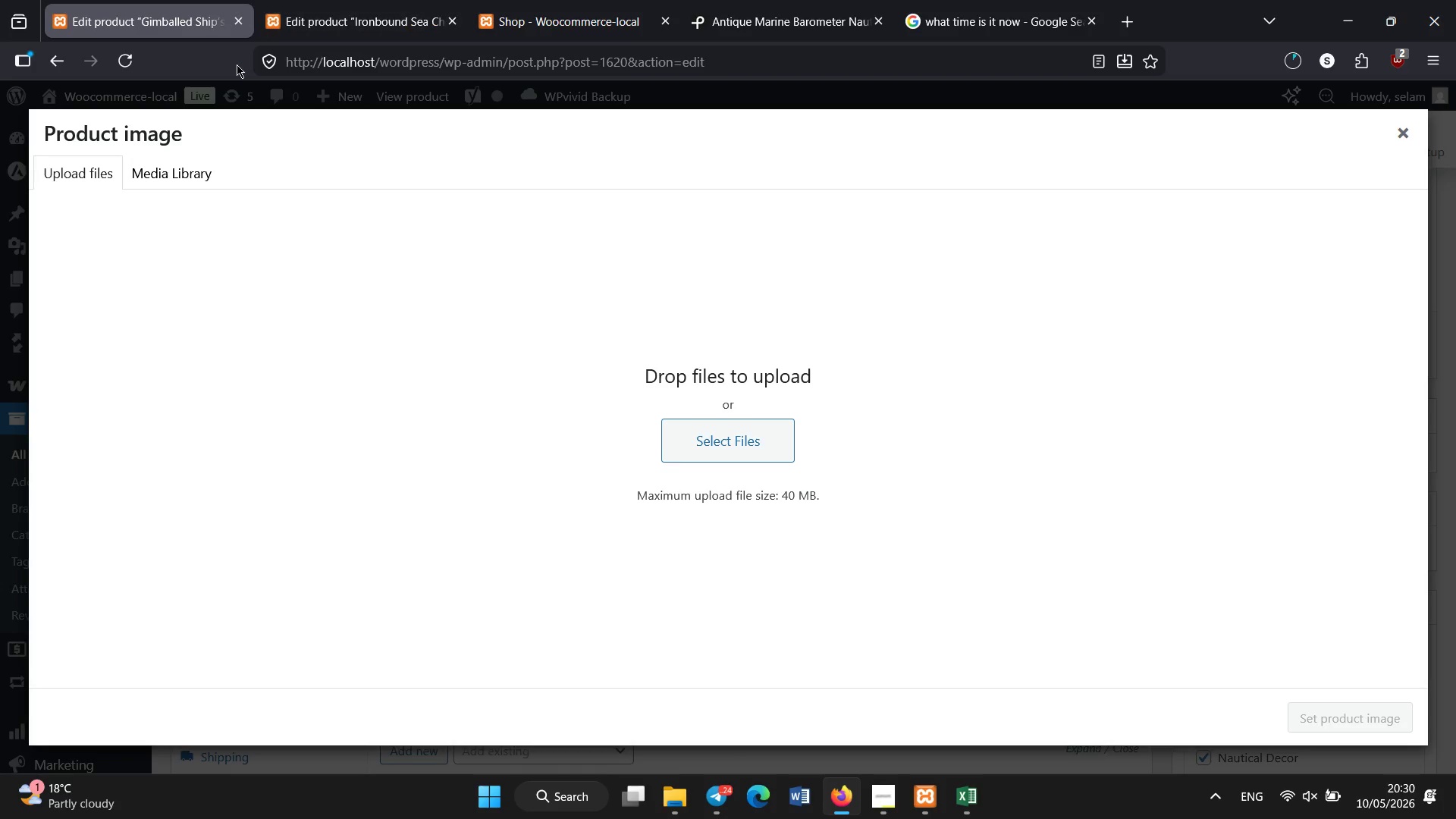 
left_click([190, 180])
 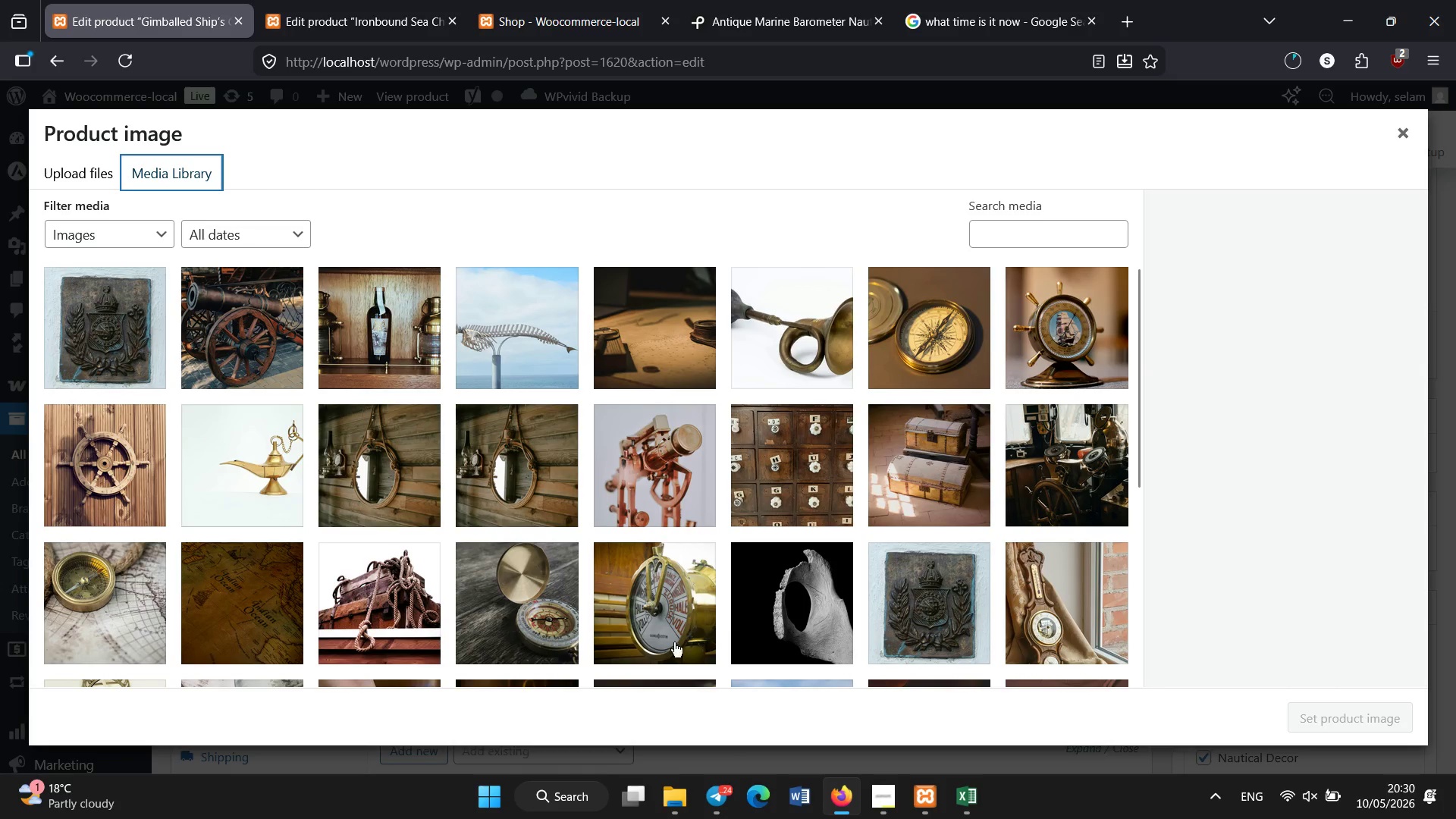 
left_click([548, 601])
 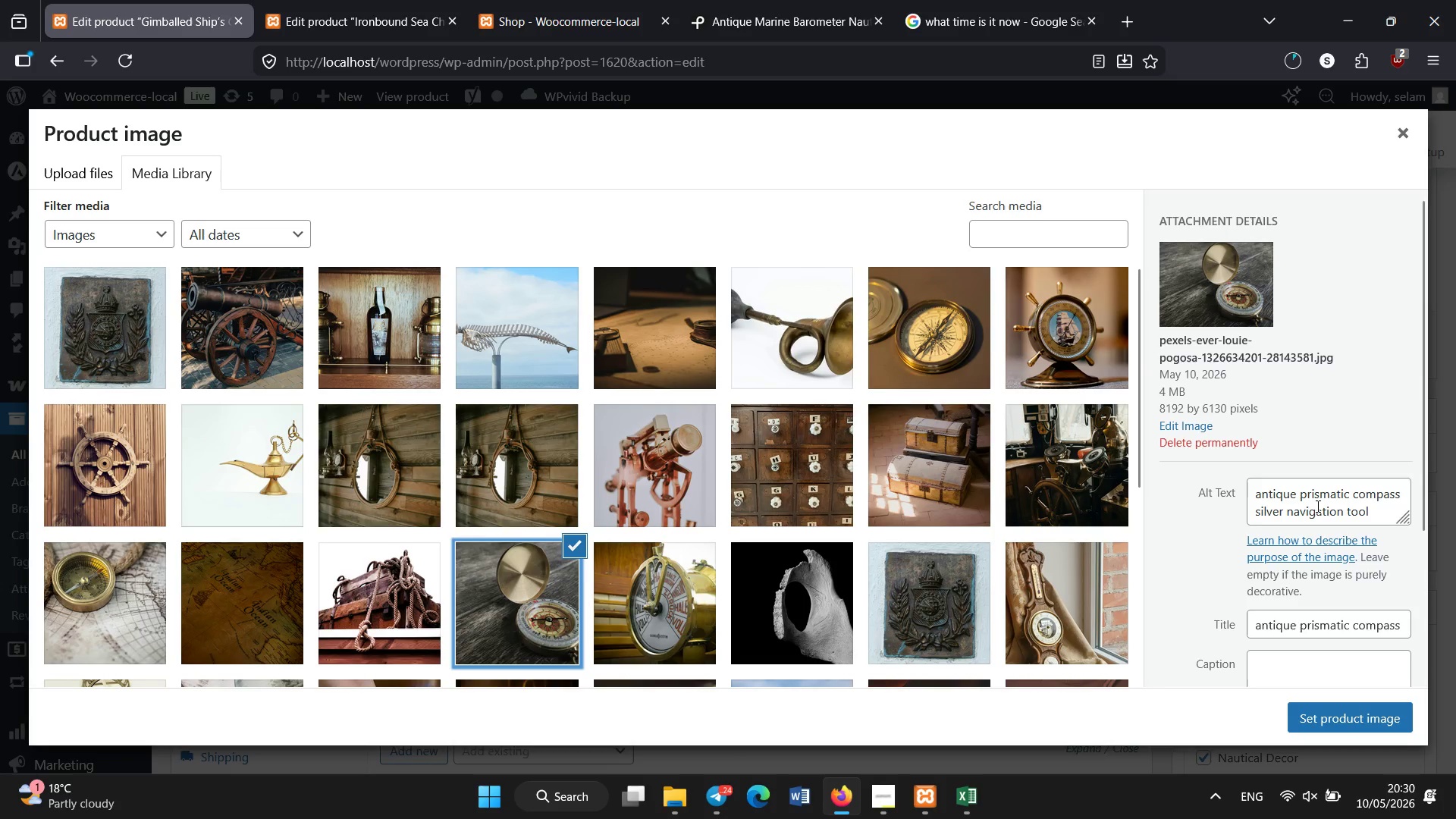 
left_click([1307, 493])
 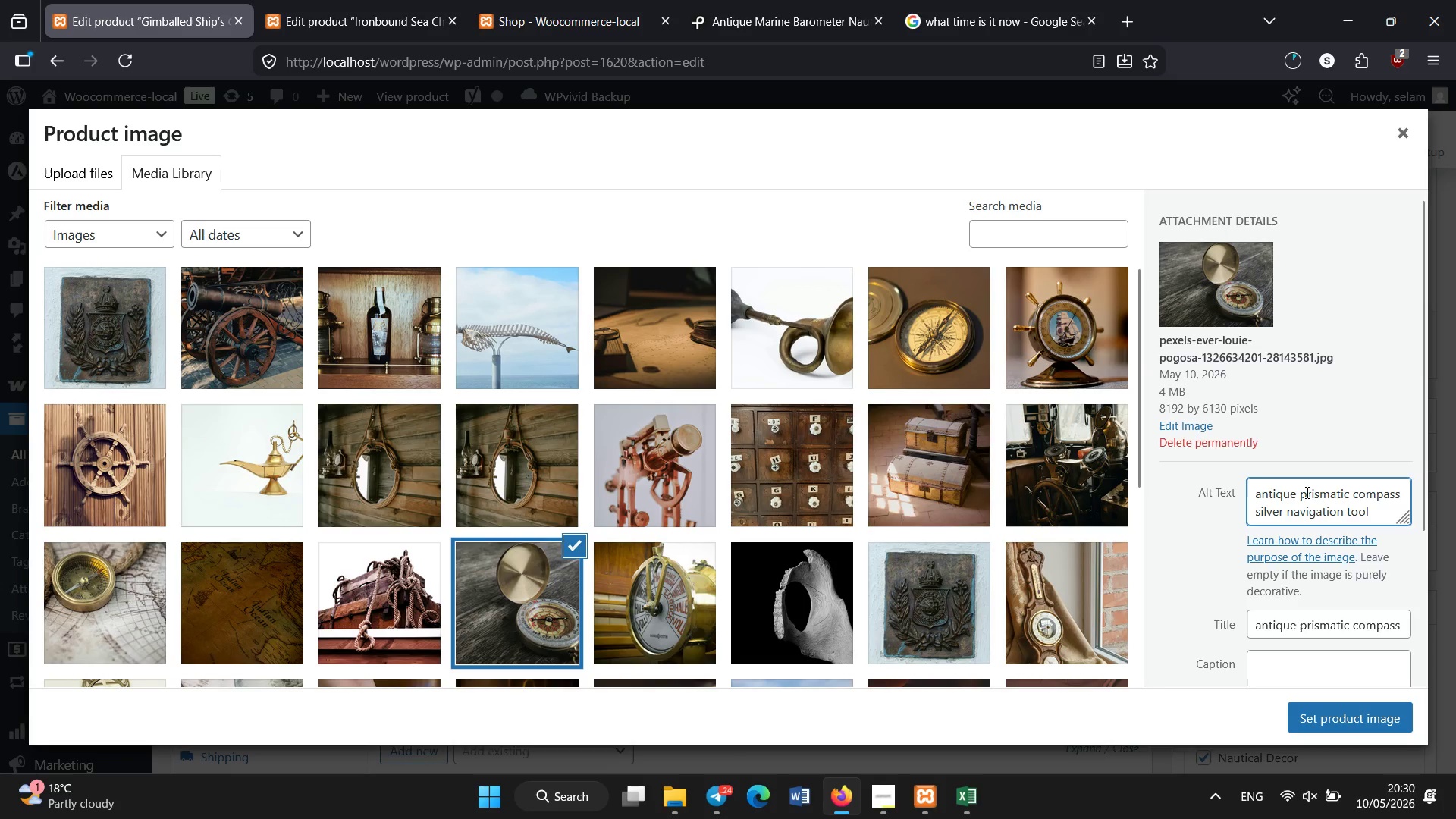 
key(Control+A)
 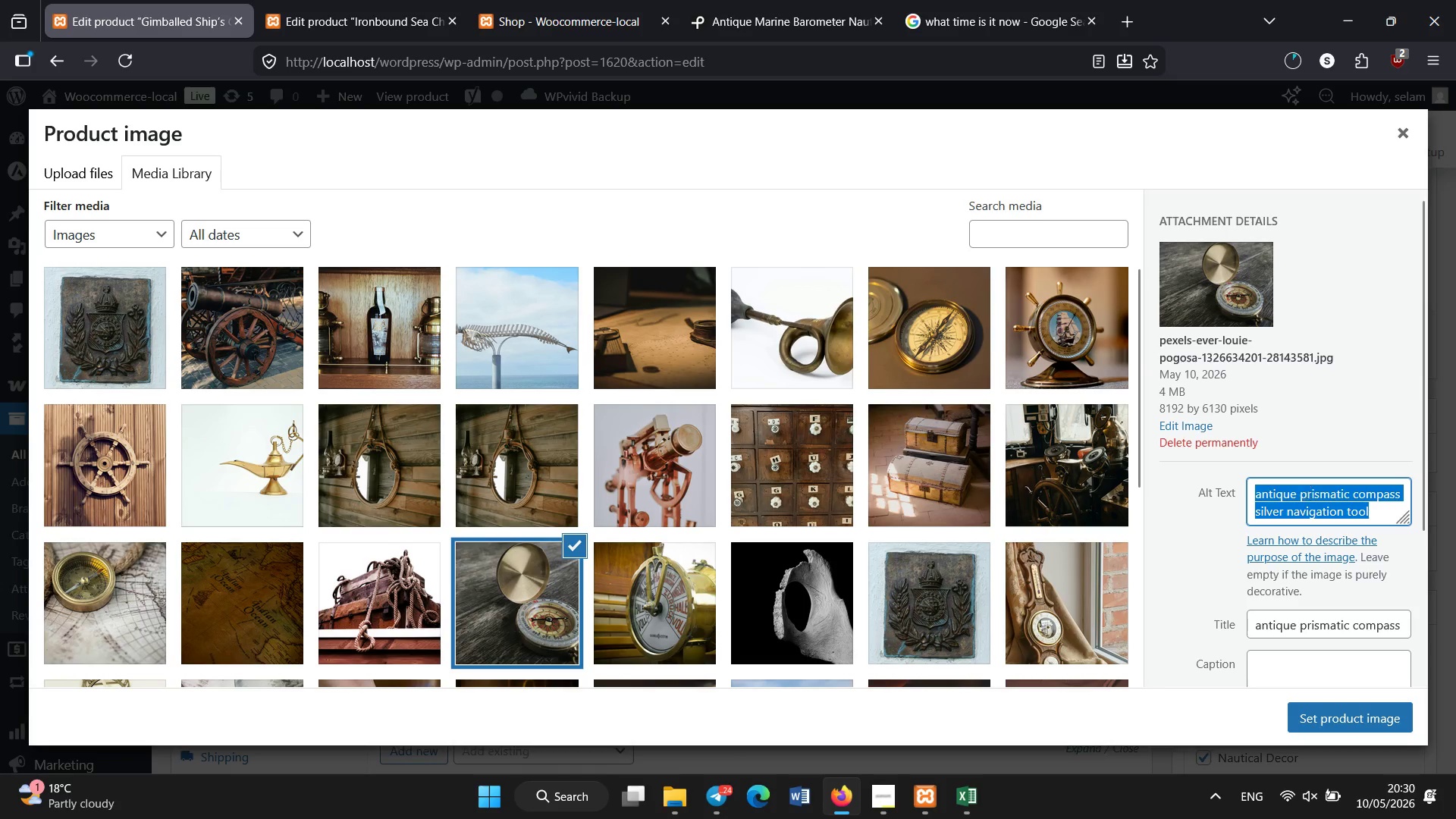 
key(Backspace)
type(Edwardin teak )
 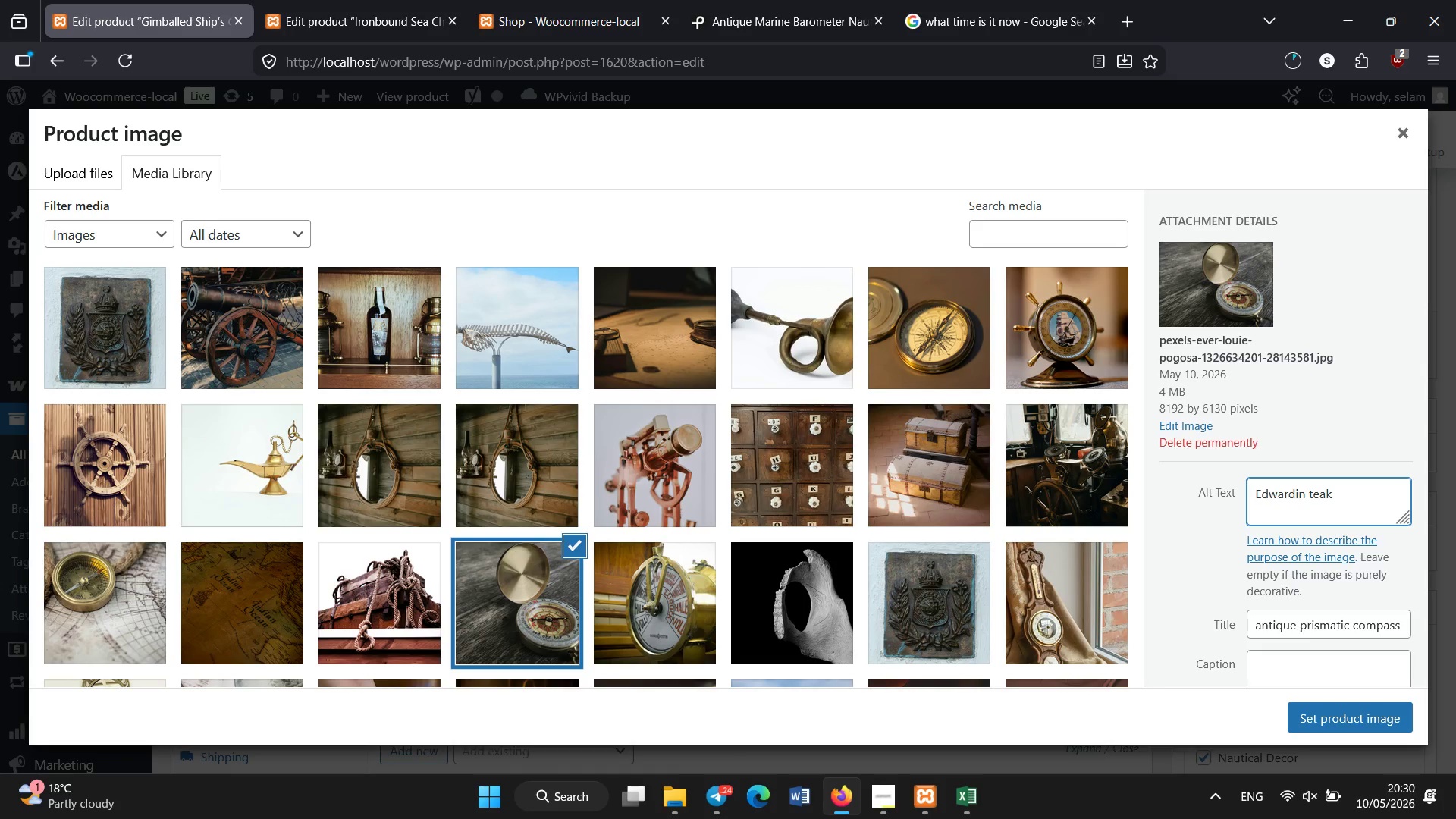 
type(gimballed ship compass nautical decor)
 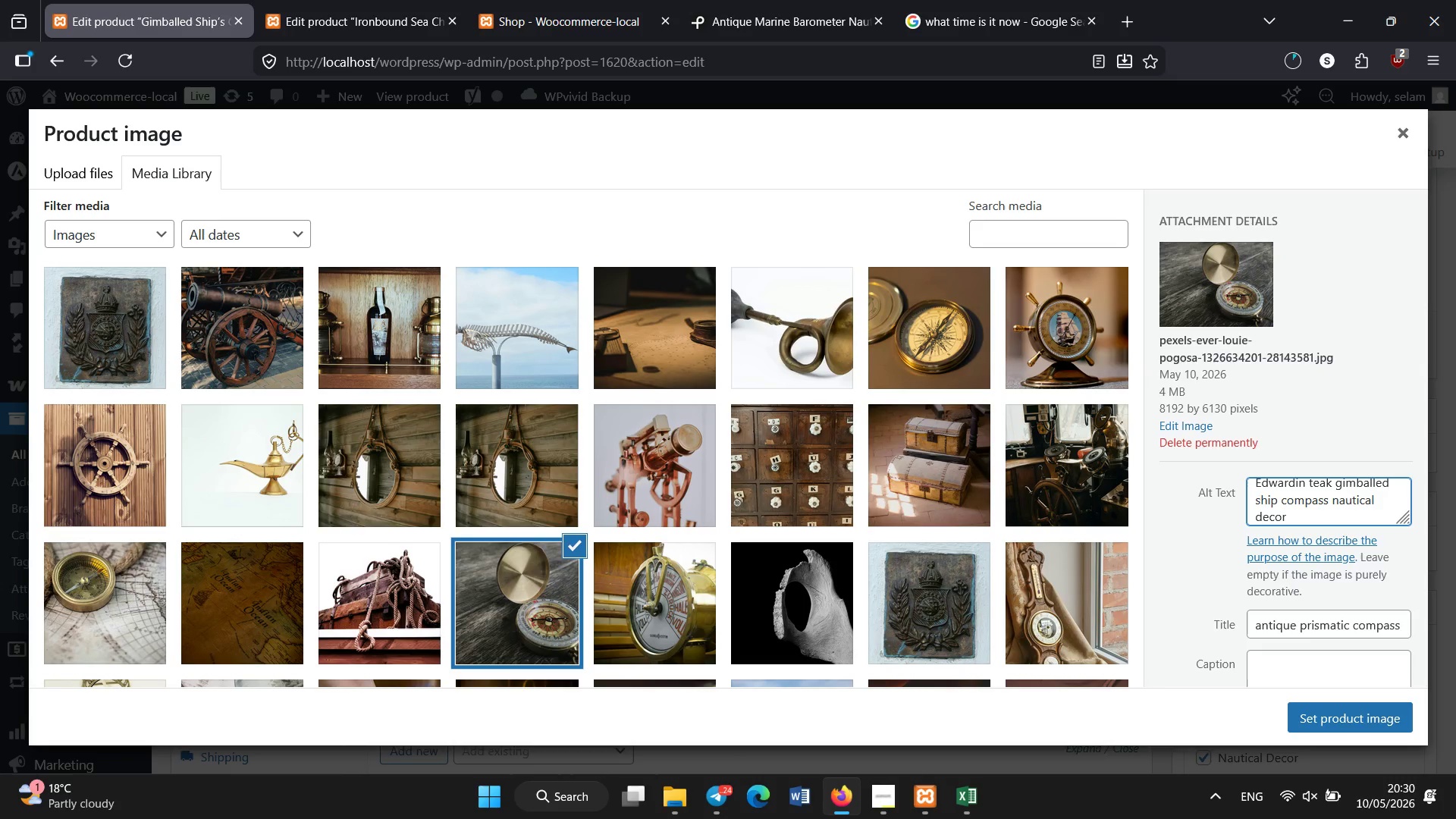 
key(Control+A)
 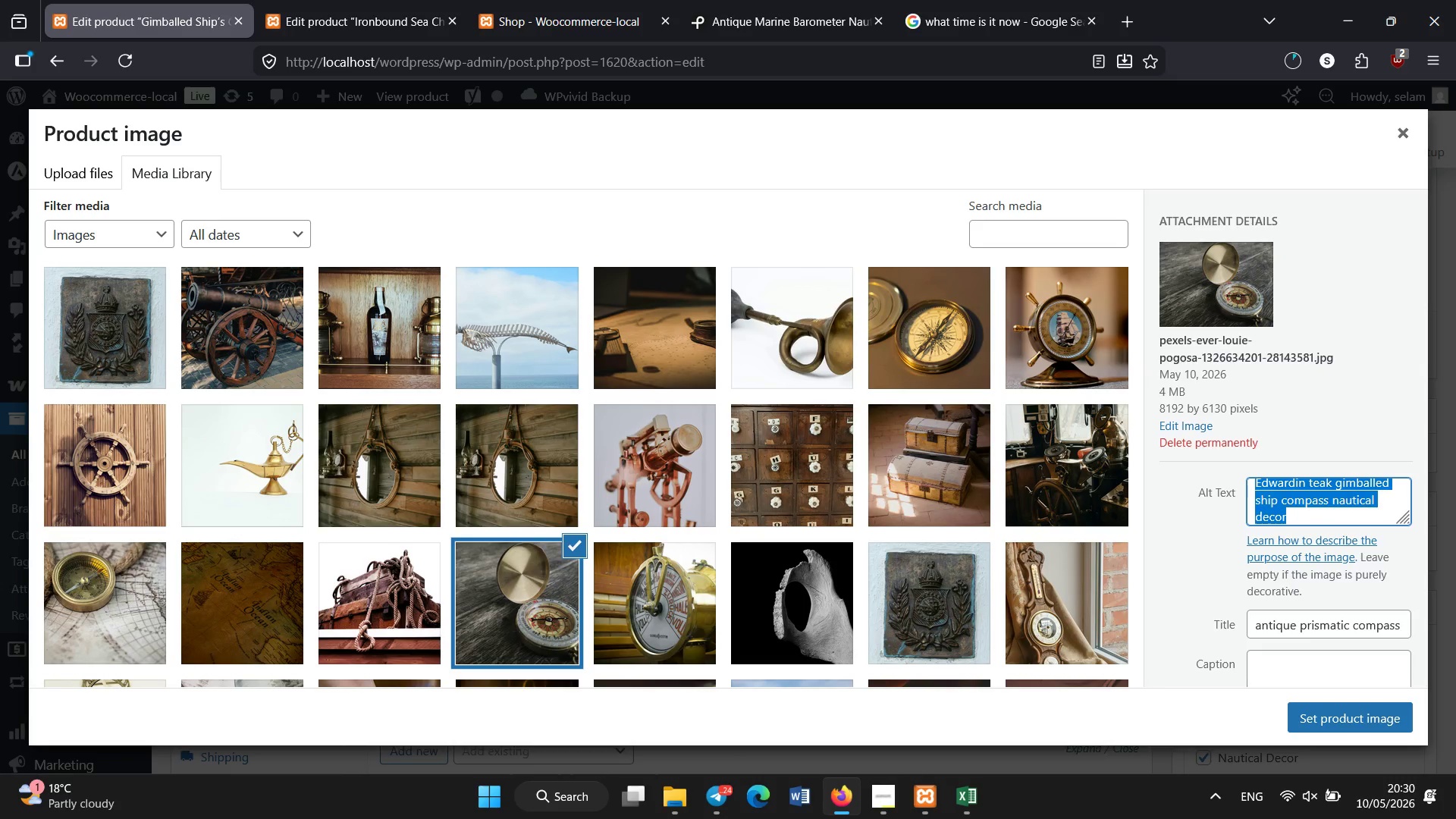 
key(Control+C)
 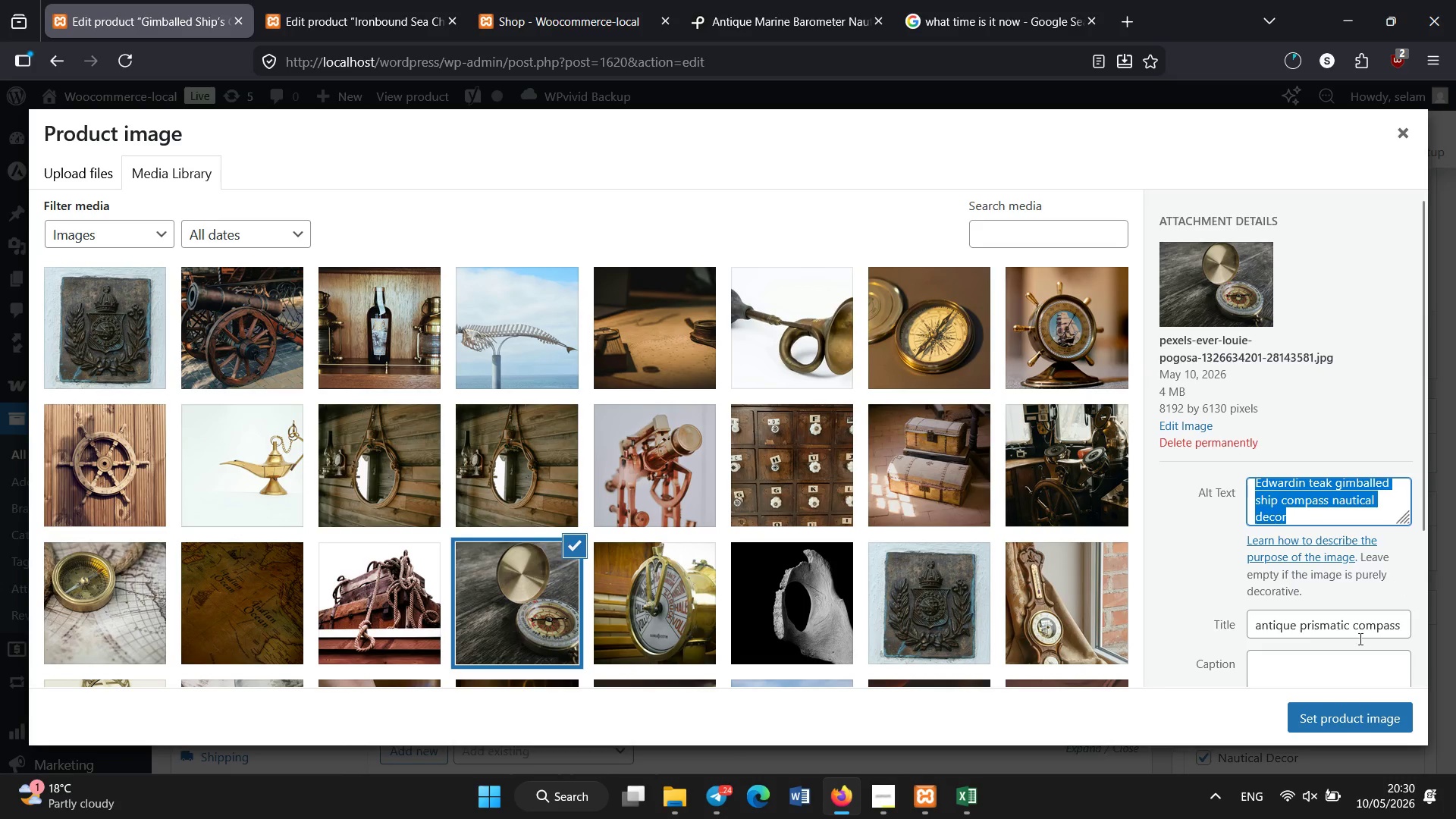 
left_click([1348, 623])
 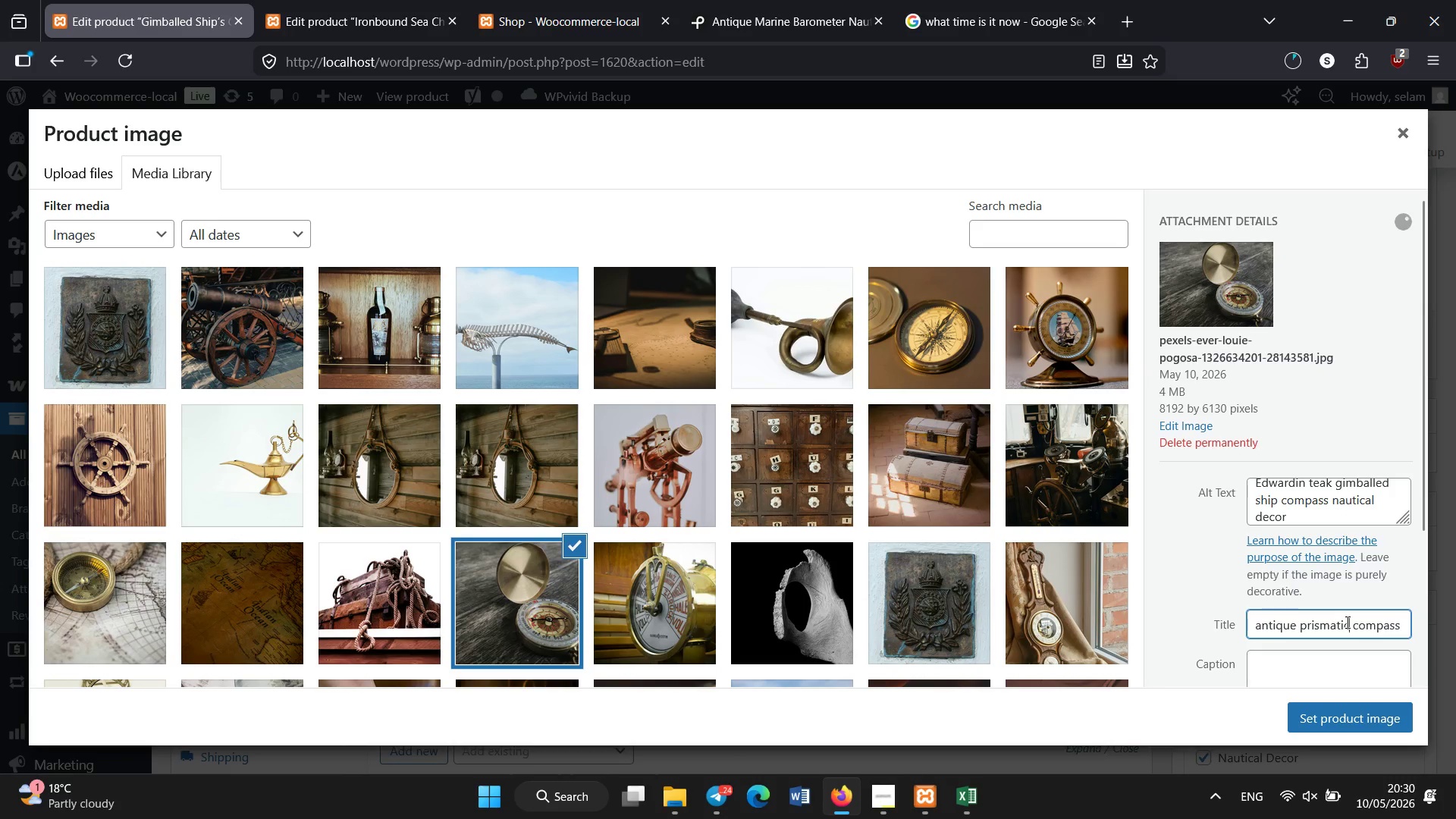 
key(Control+A)
 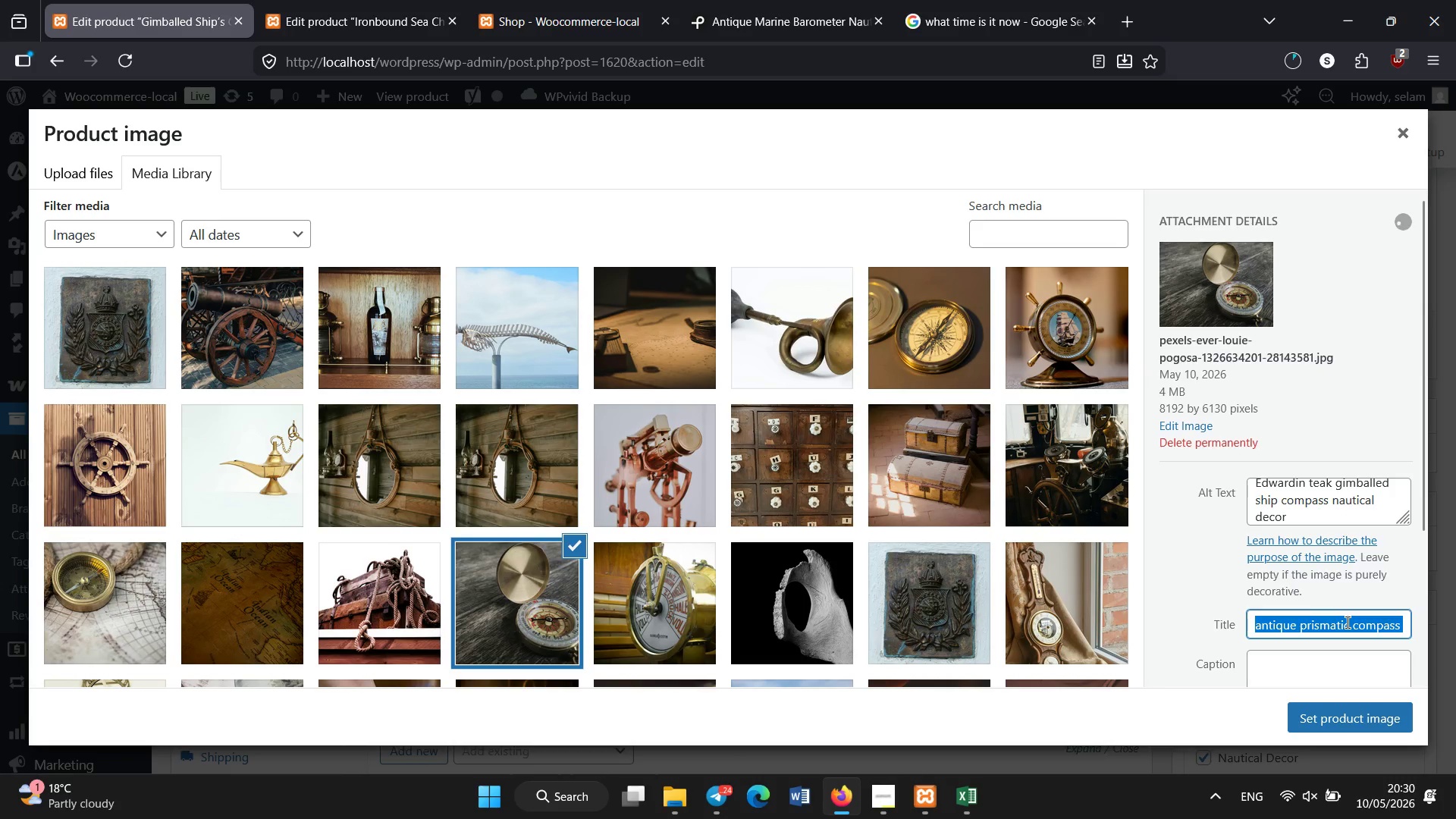 
key(Control+V)
 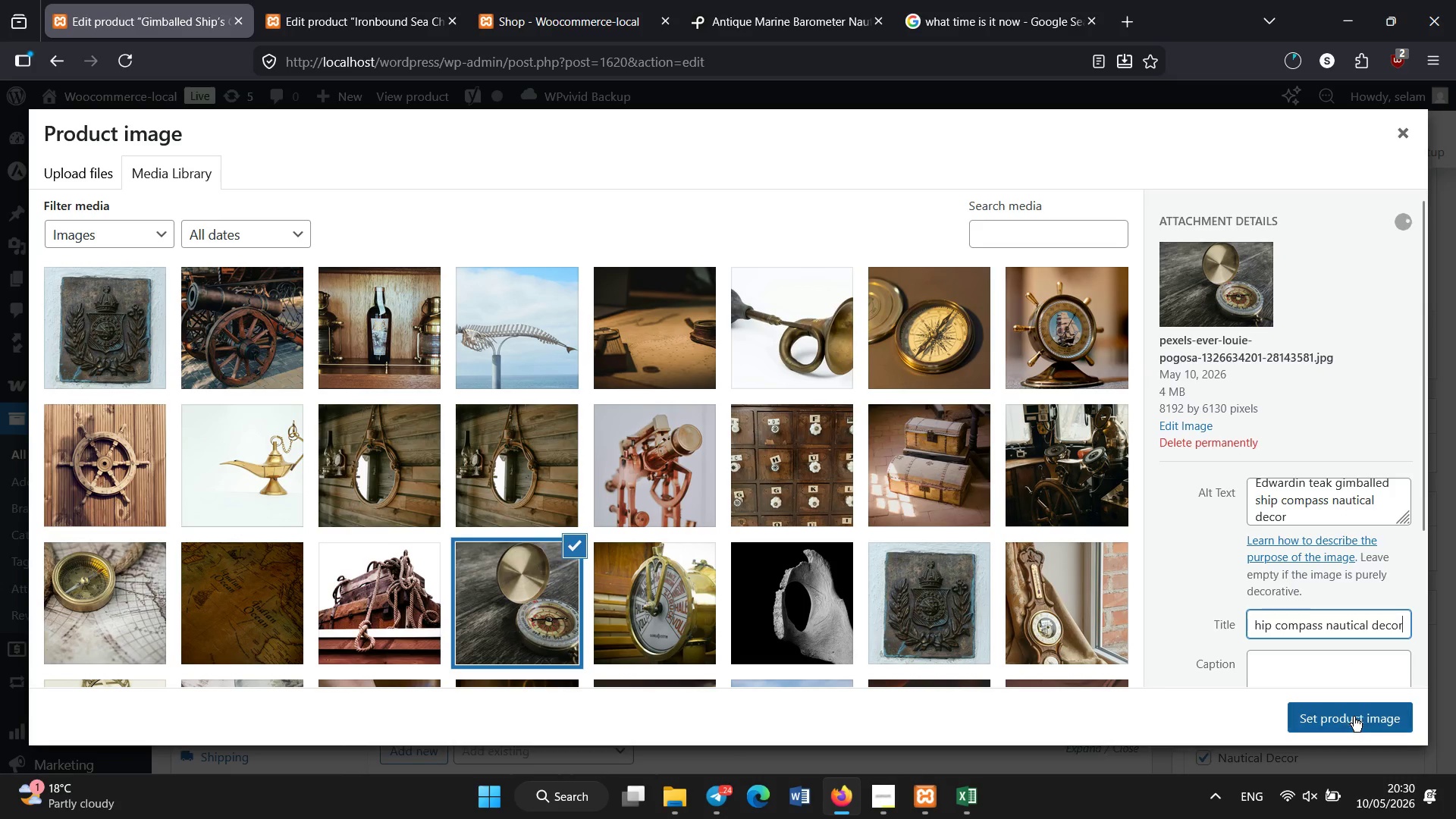 
left_click([1354, 717])
 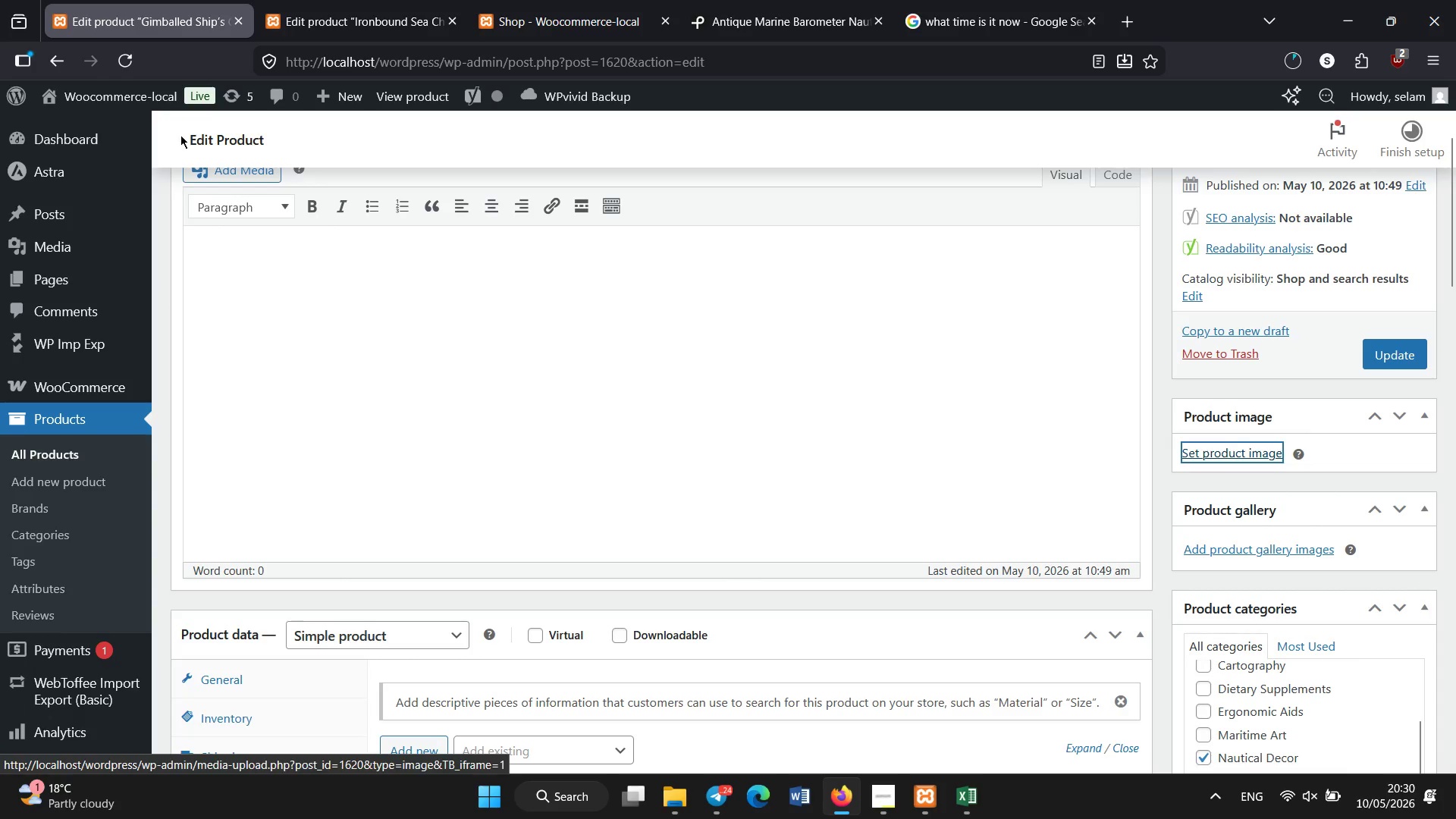 
left_click([283, 0])
 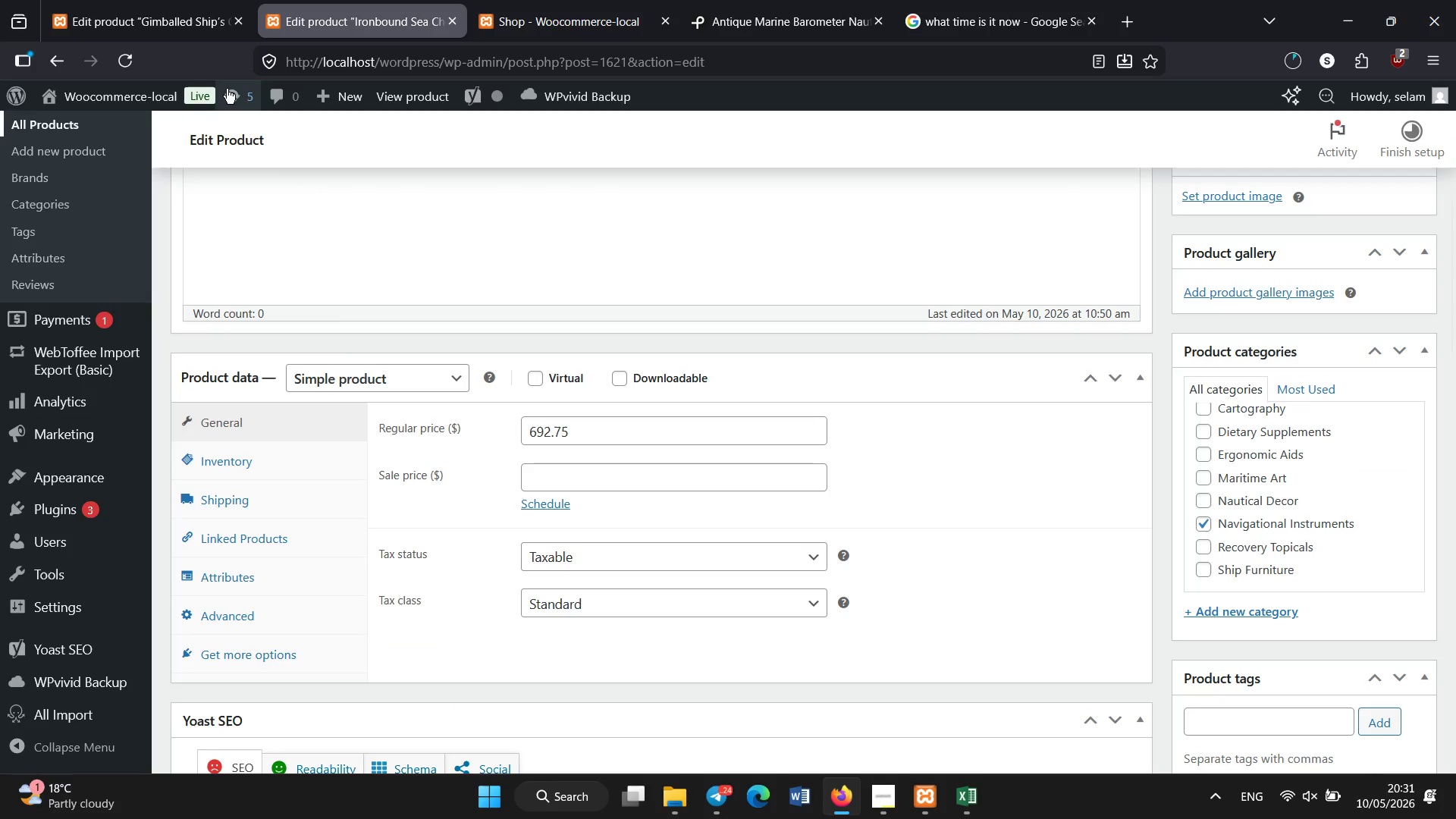 
left_click([162, 0])
 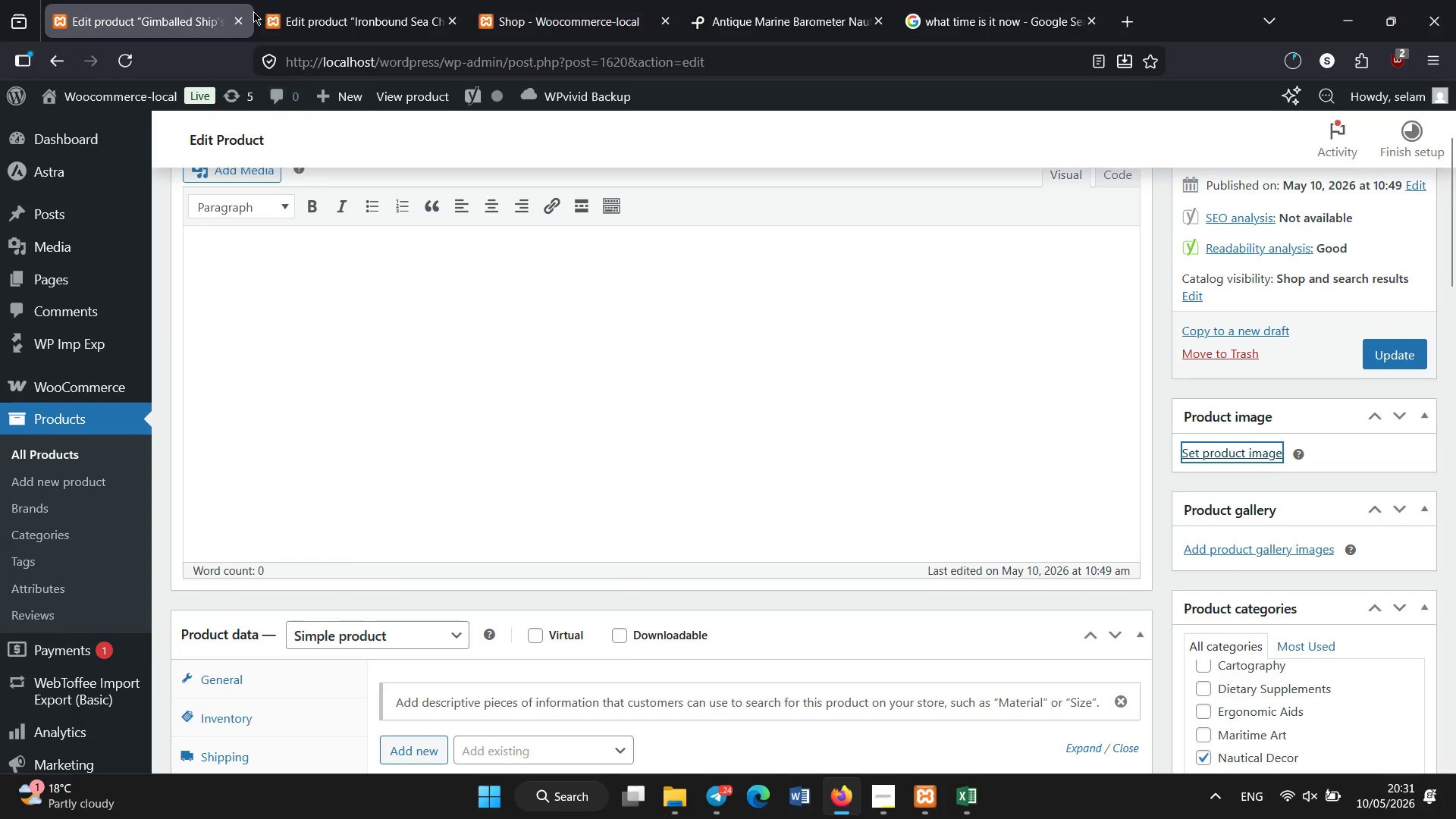 
left_click([283, 0])
 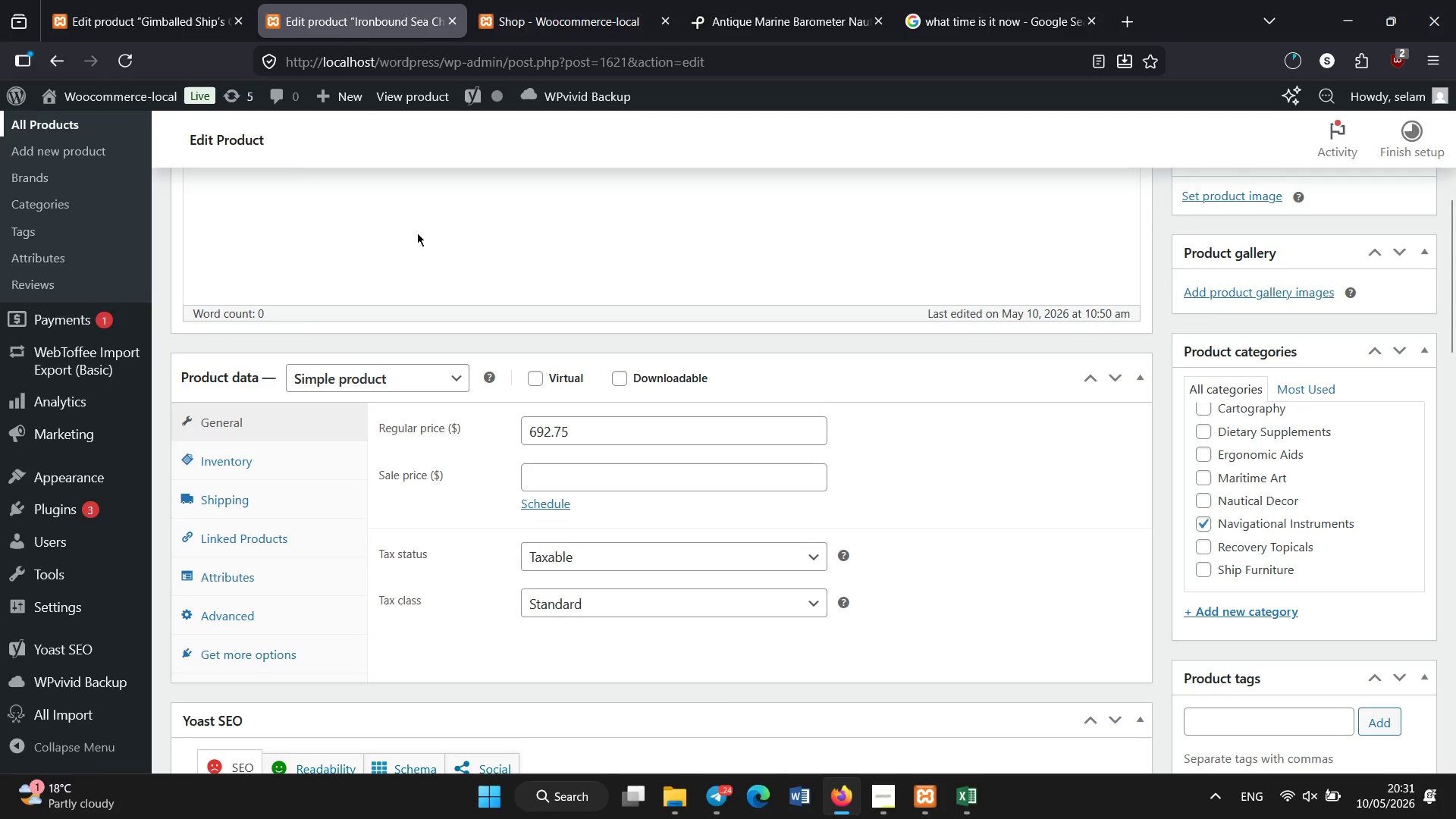 
scroll: coordinate [386, 359], scroll_direction: down, amount: 2.0
 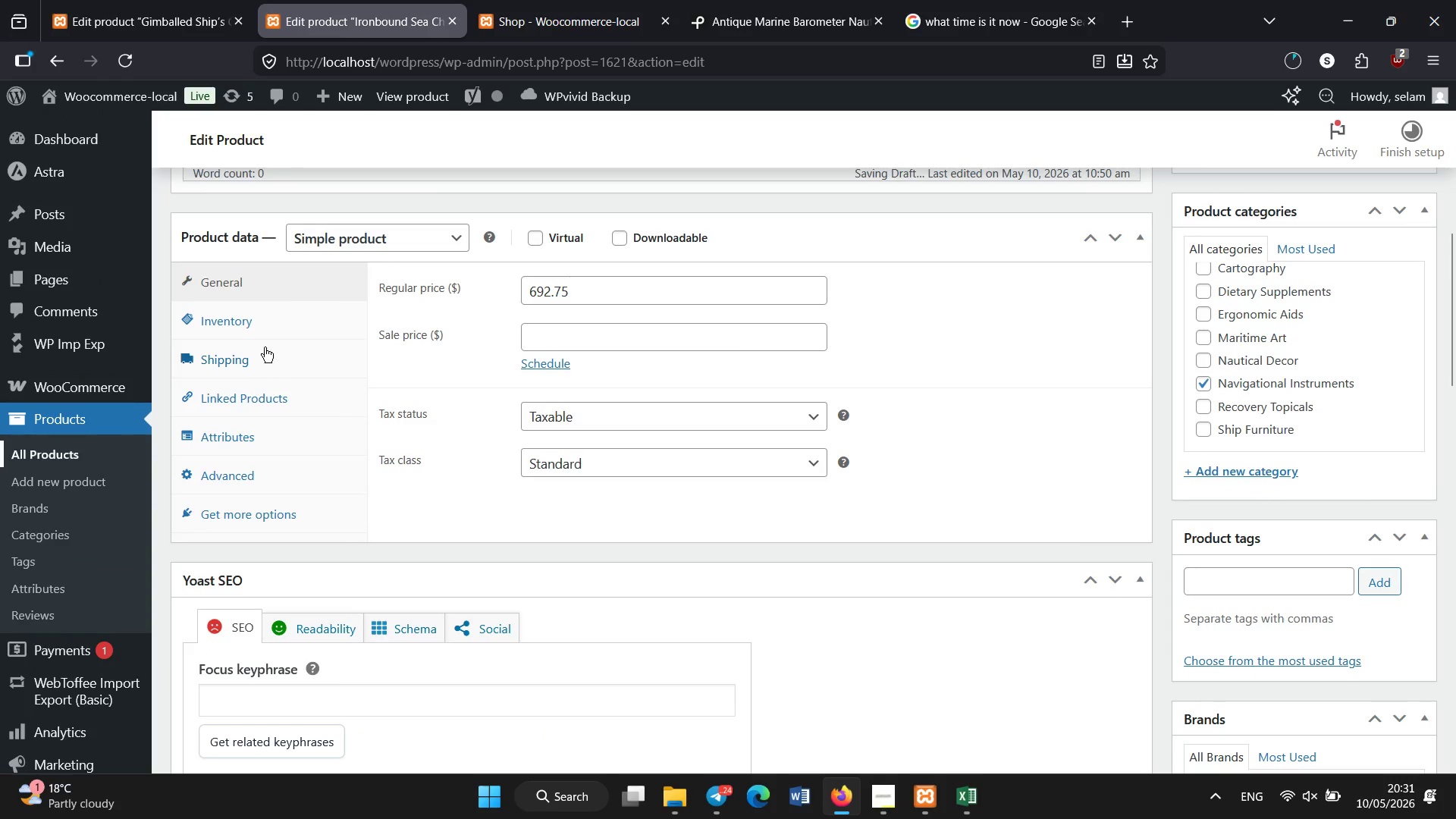 
left_click([265, 331])
 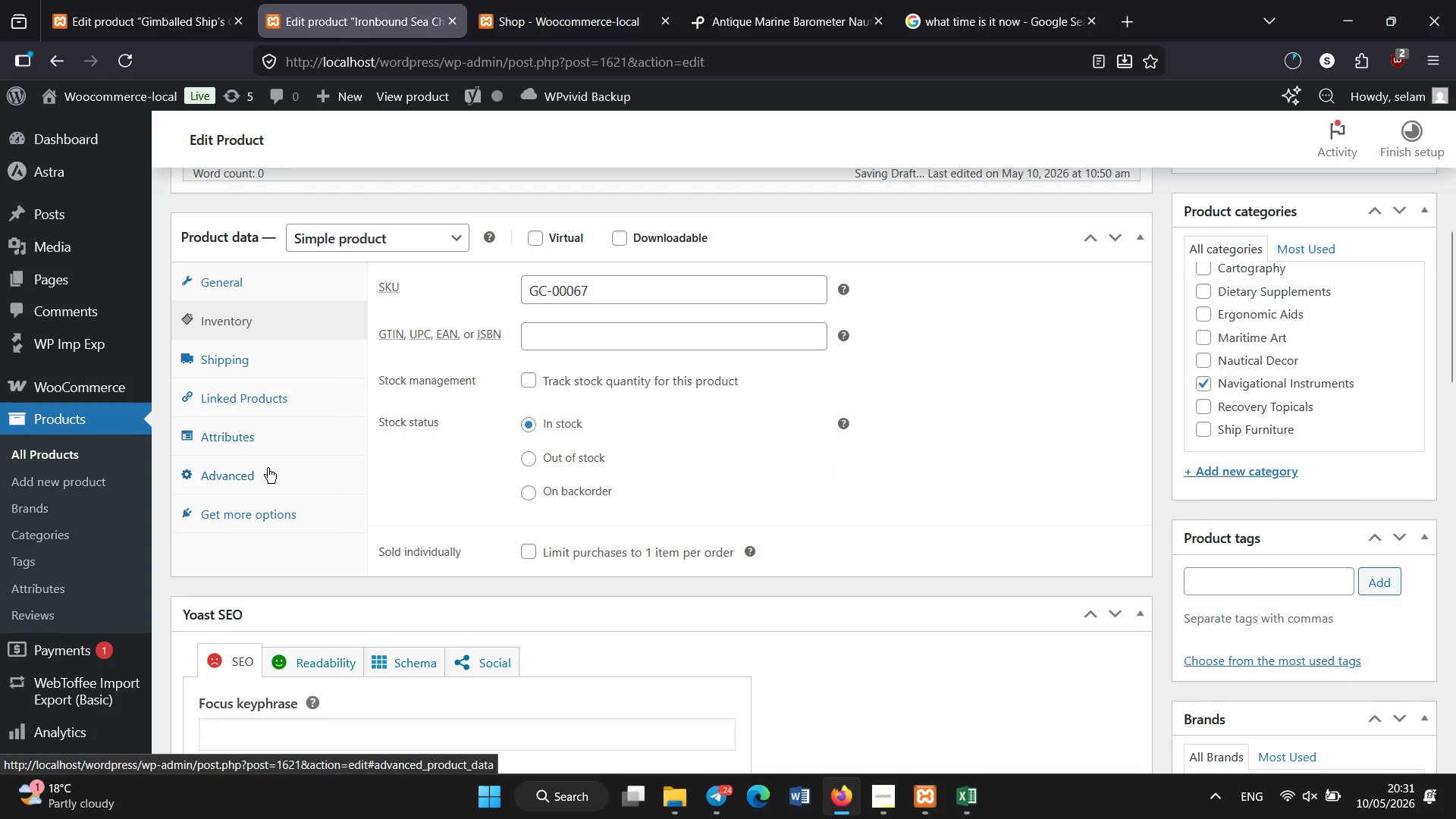 
left_click([255, 441])
 